 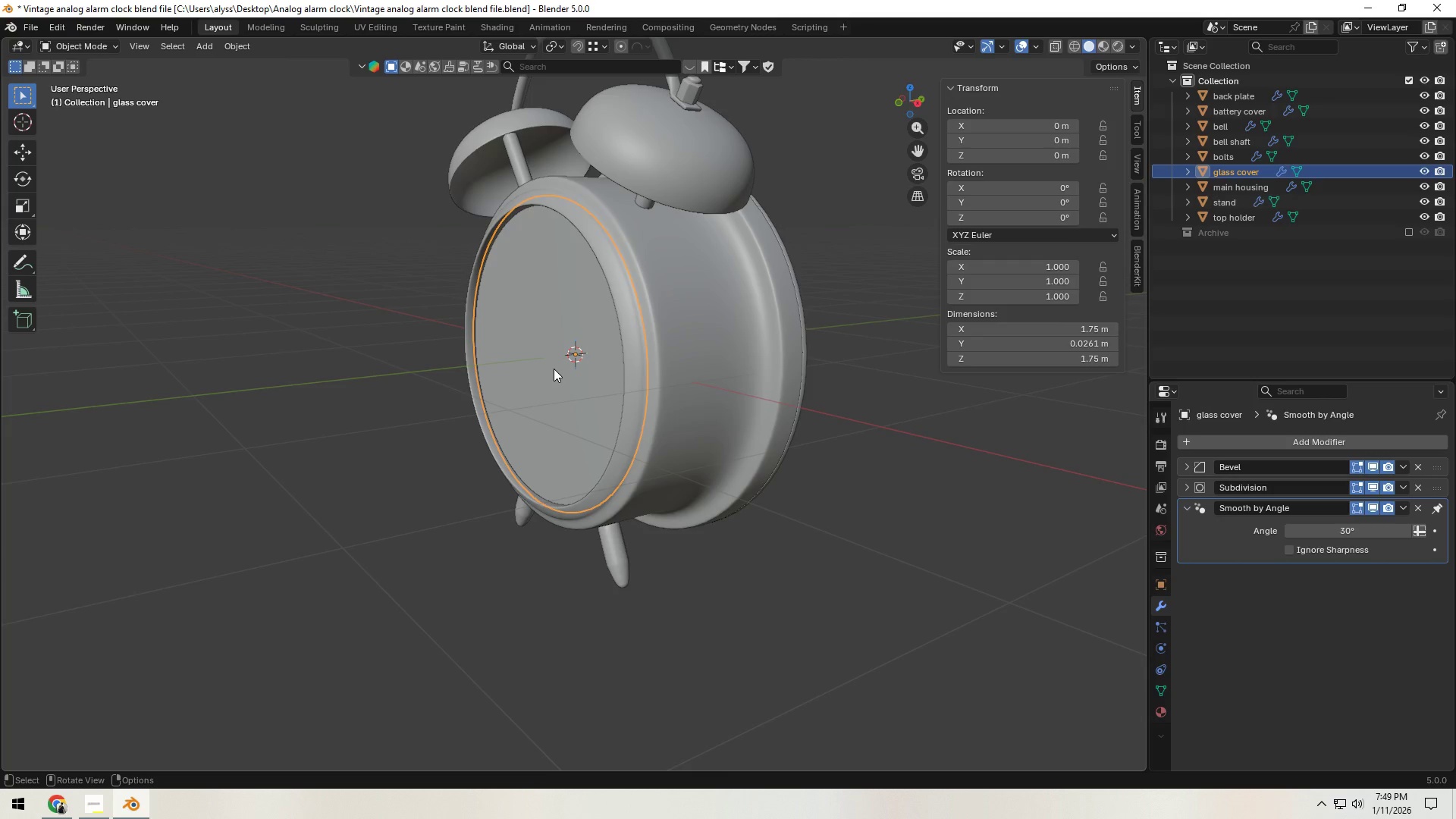 
key(Tab)
 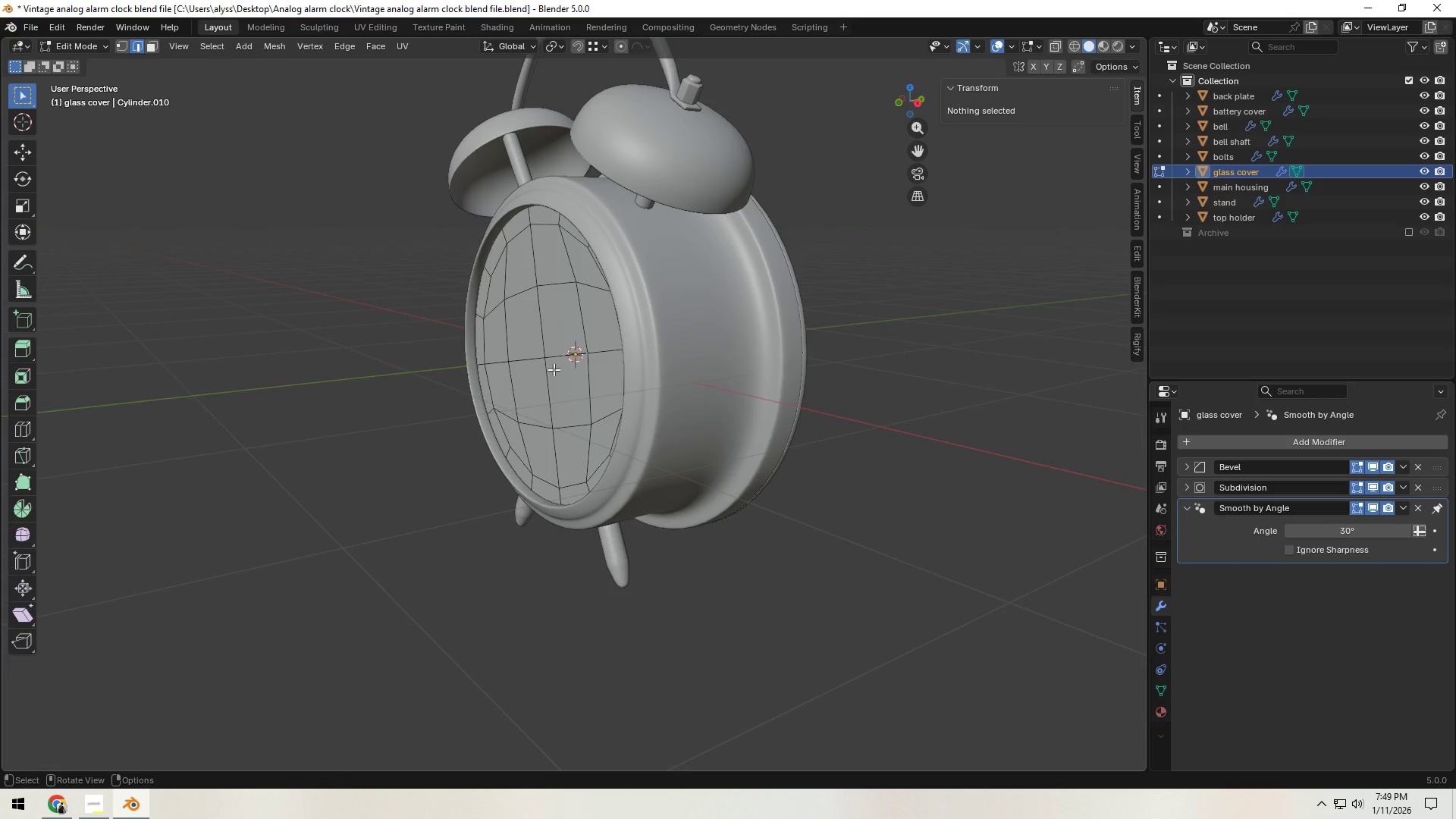 
key(Tab)
 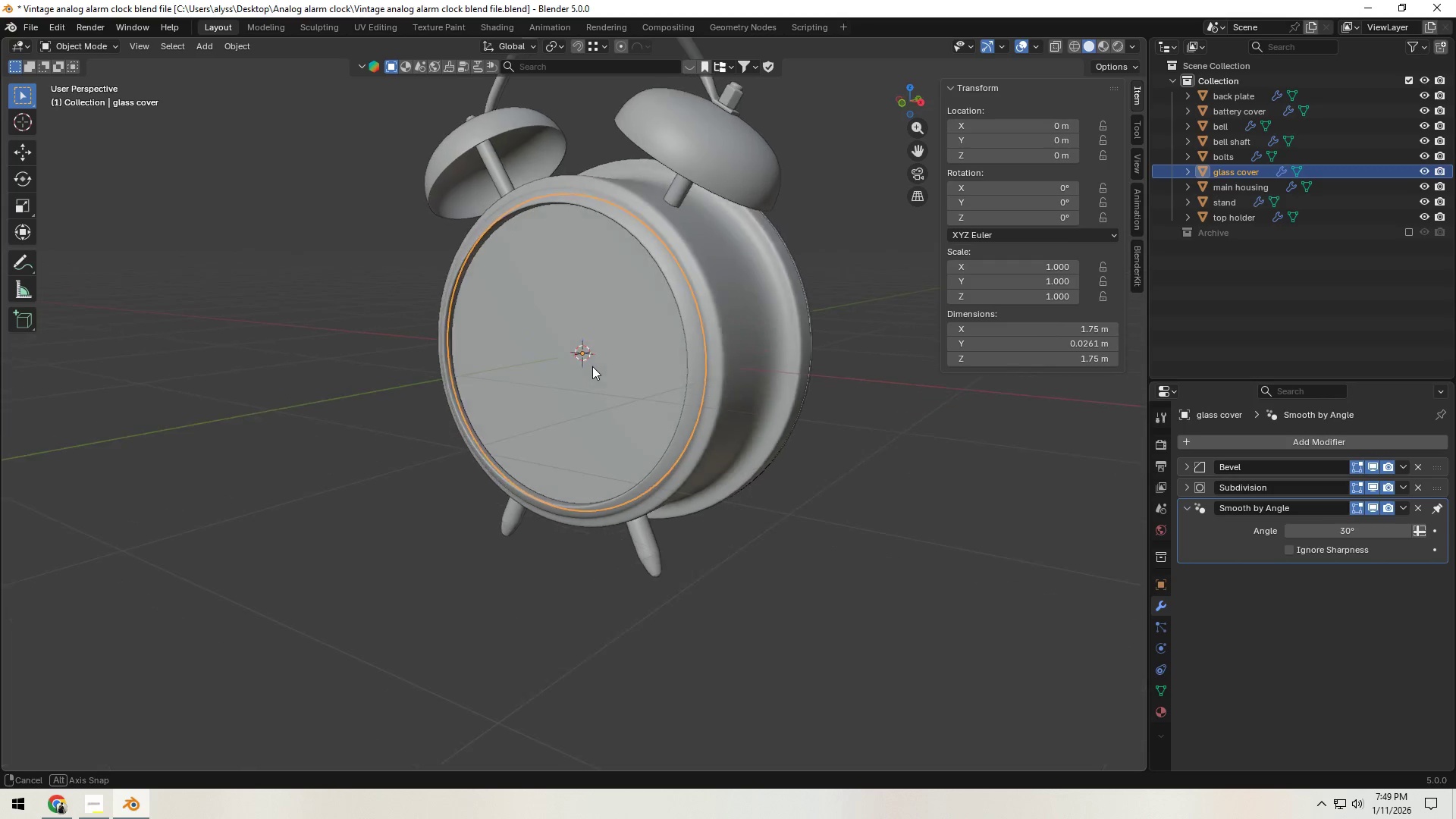 
key(Control+S)
 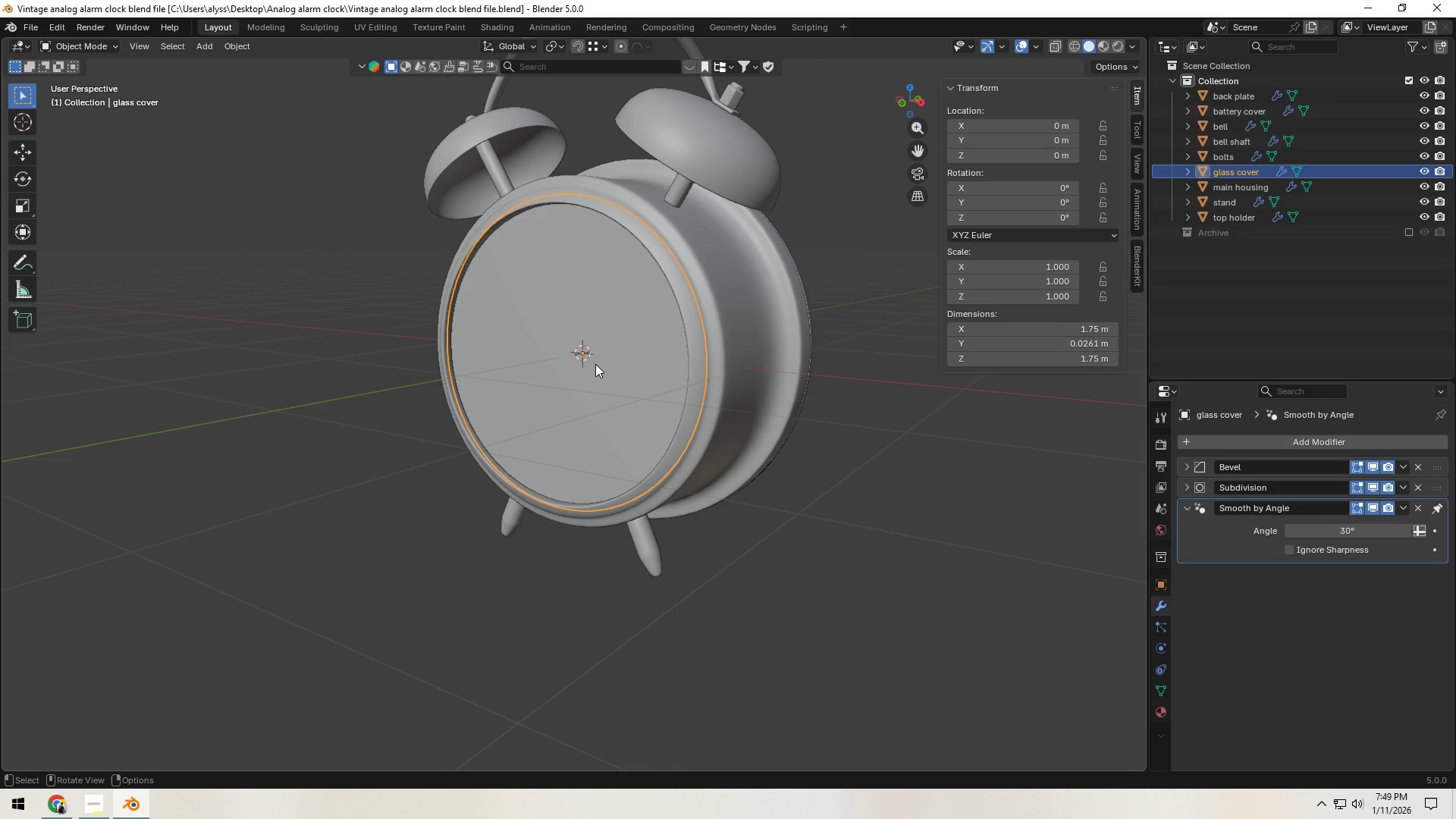 
wait(15.28)
 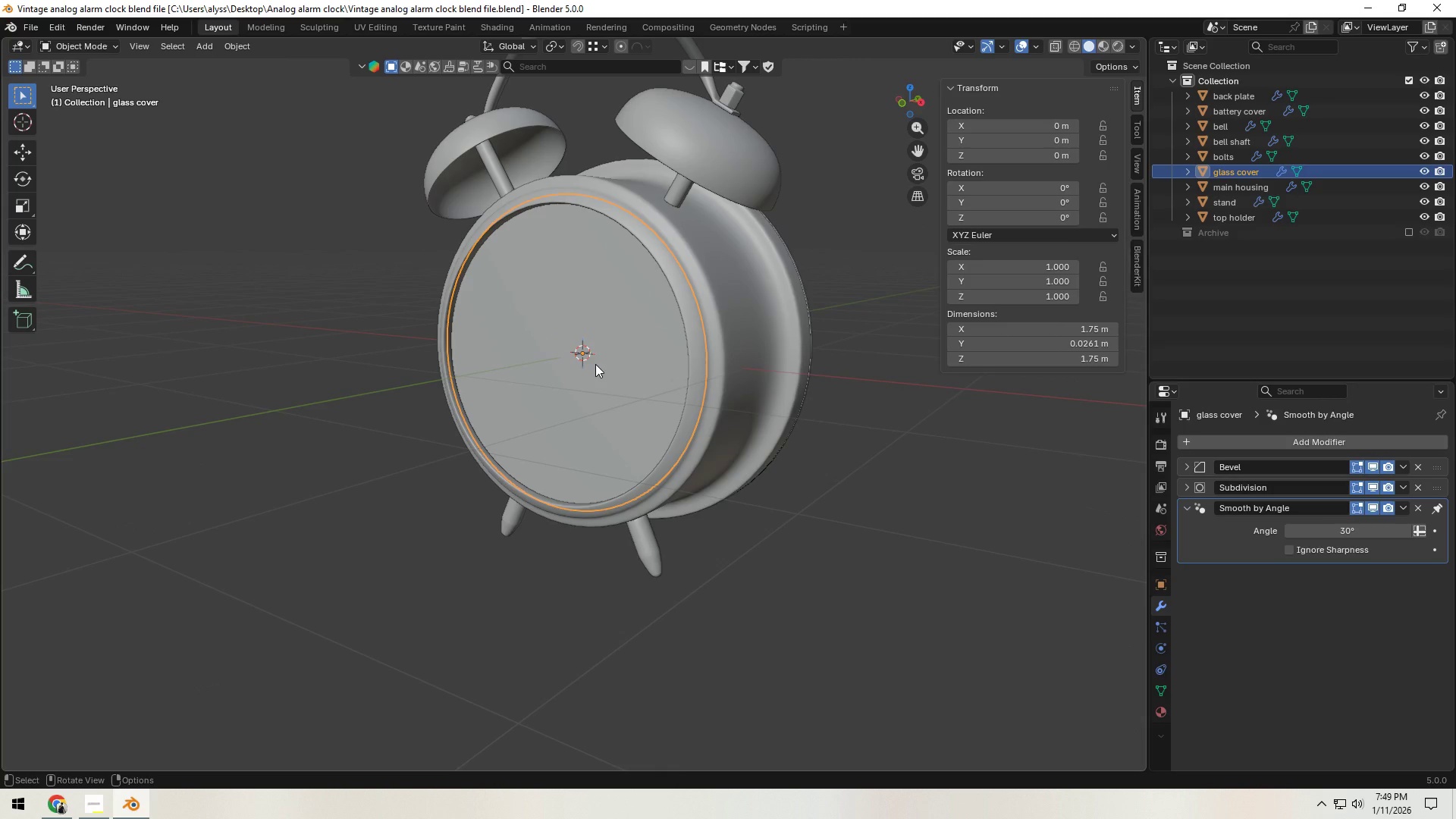 
left_click([733, 371])
 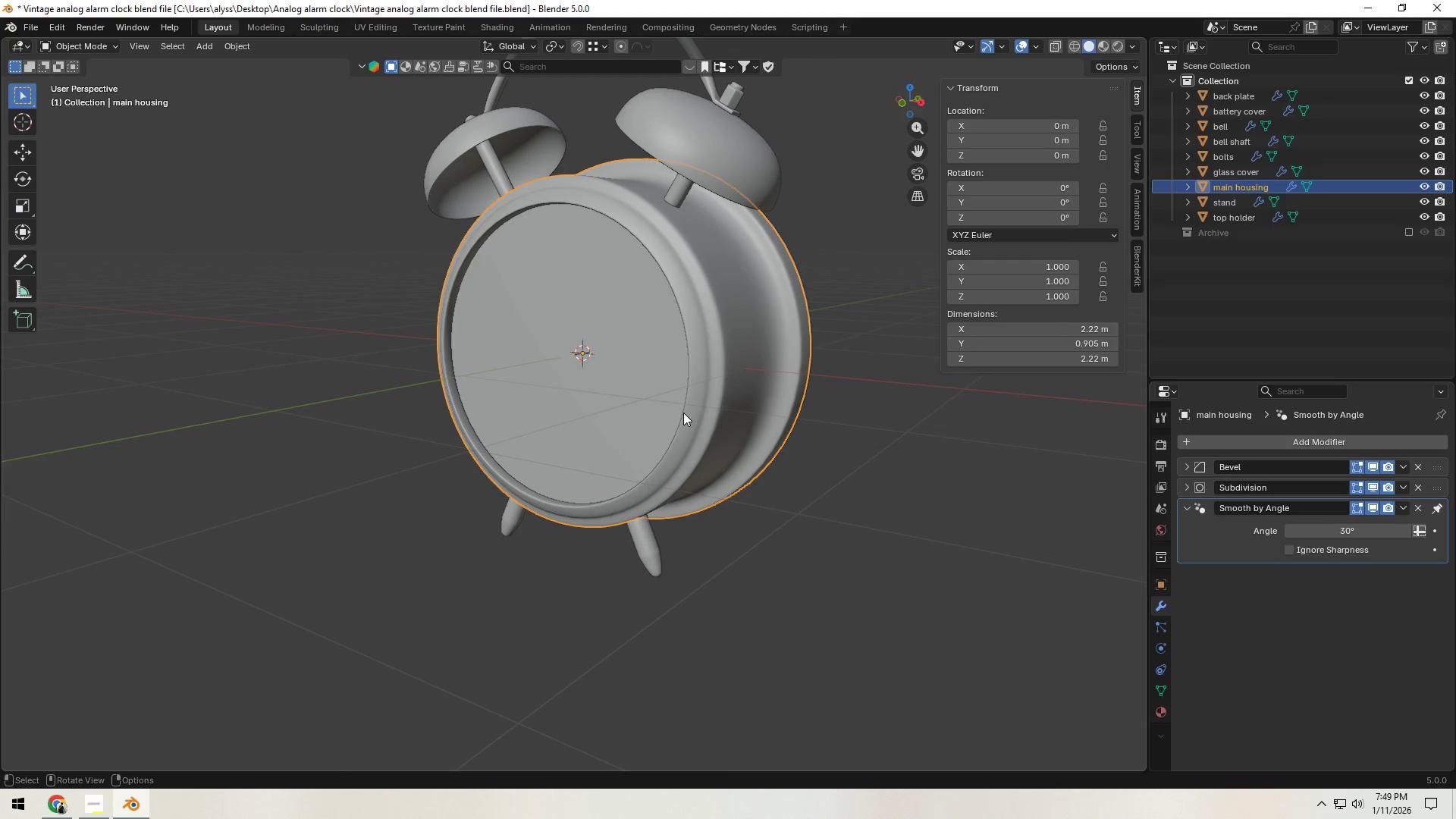 
hold_key(key=Tab, duration=0.44)
 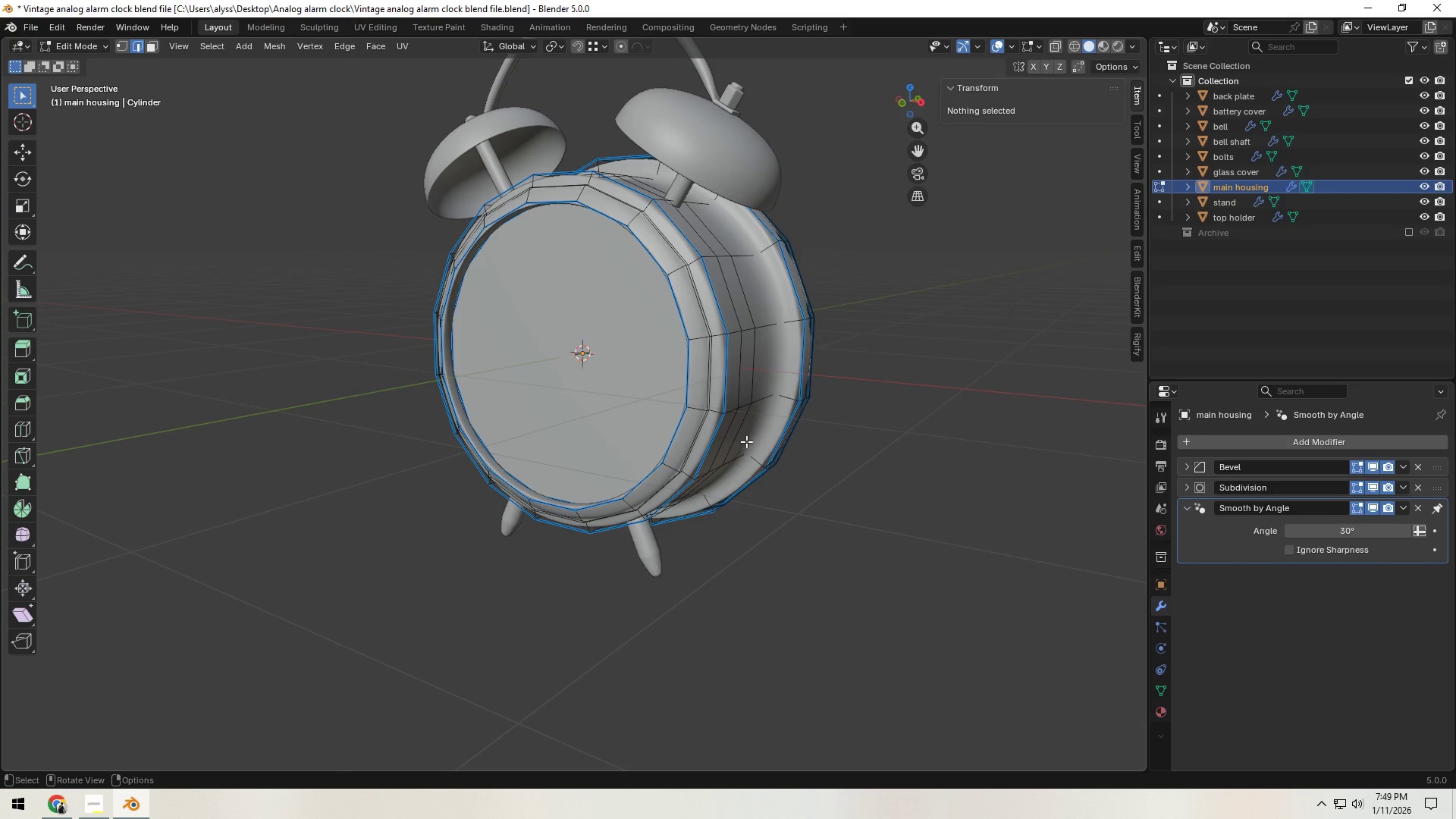 
hold_key(key=Backquote, duration=0.62)
 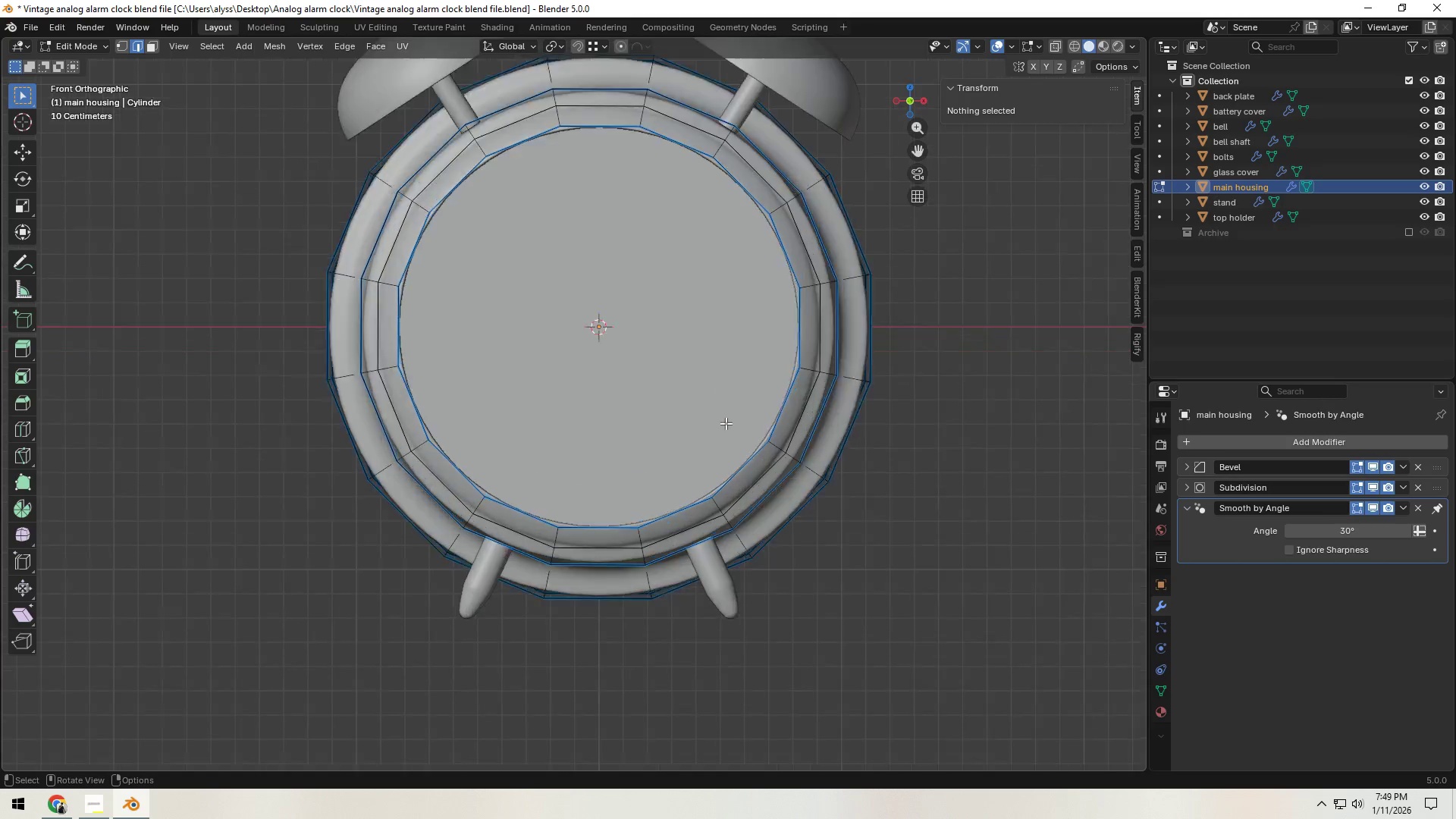 
scroll: coordinate [726, 423], scroll_direction: up, amount: 3.0
 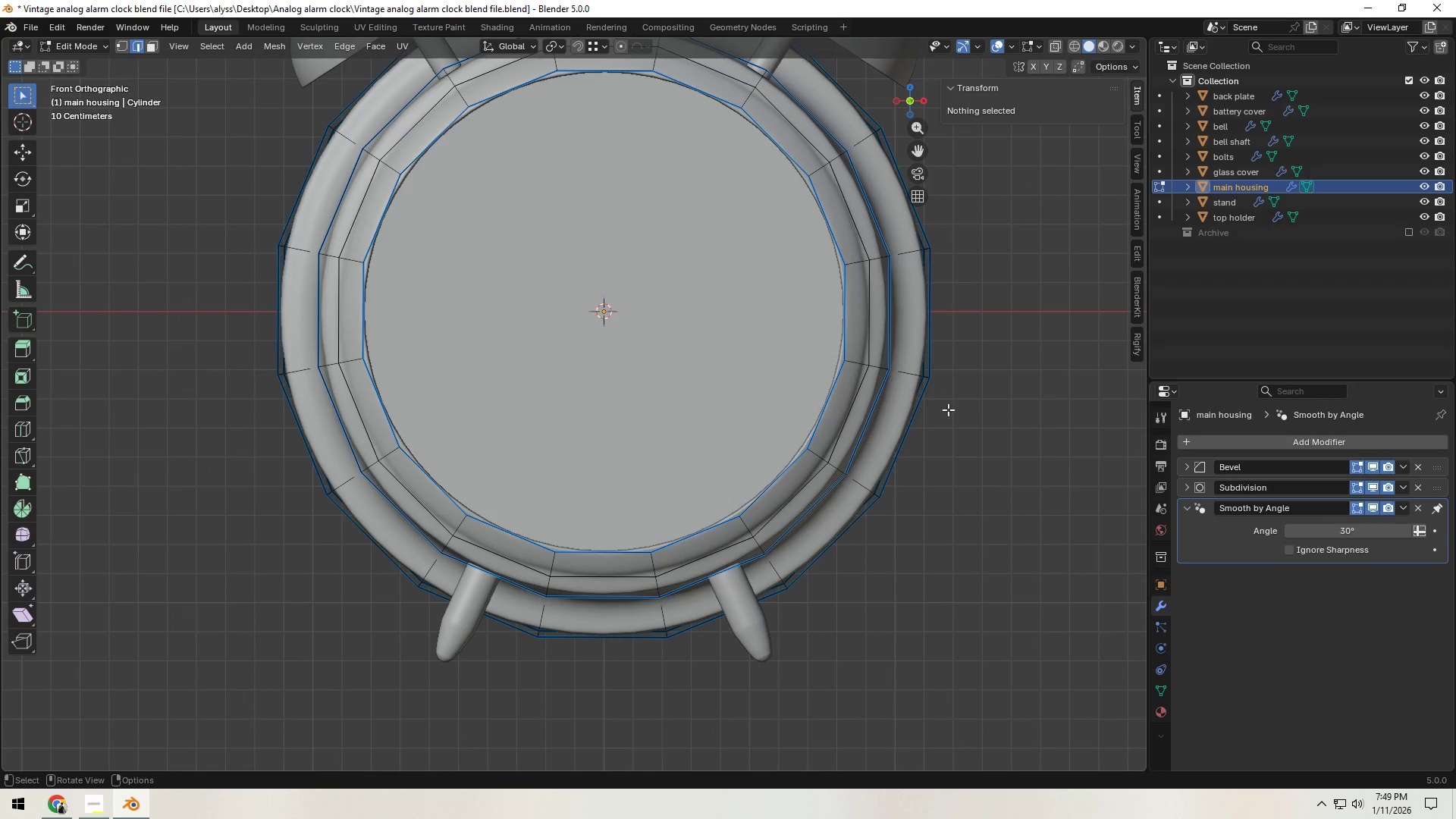 
type(ar)
 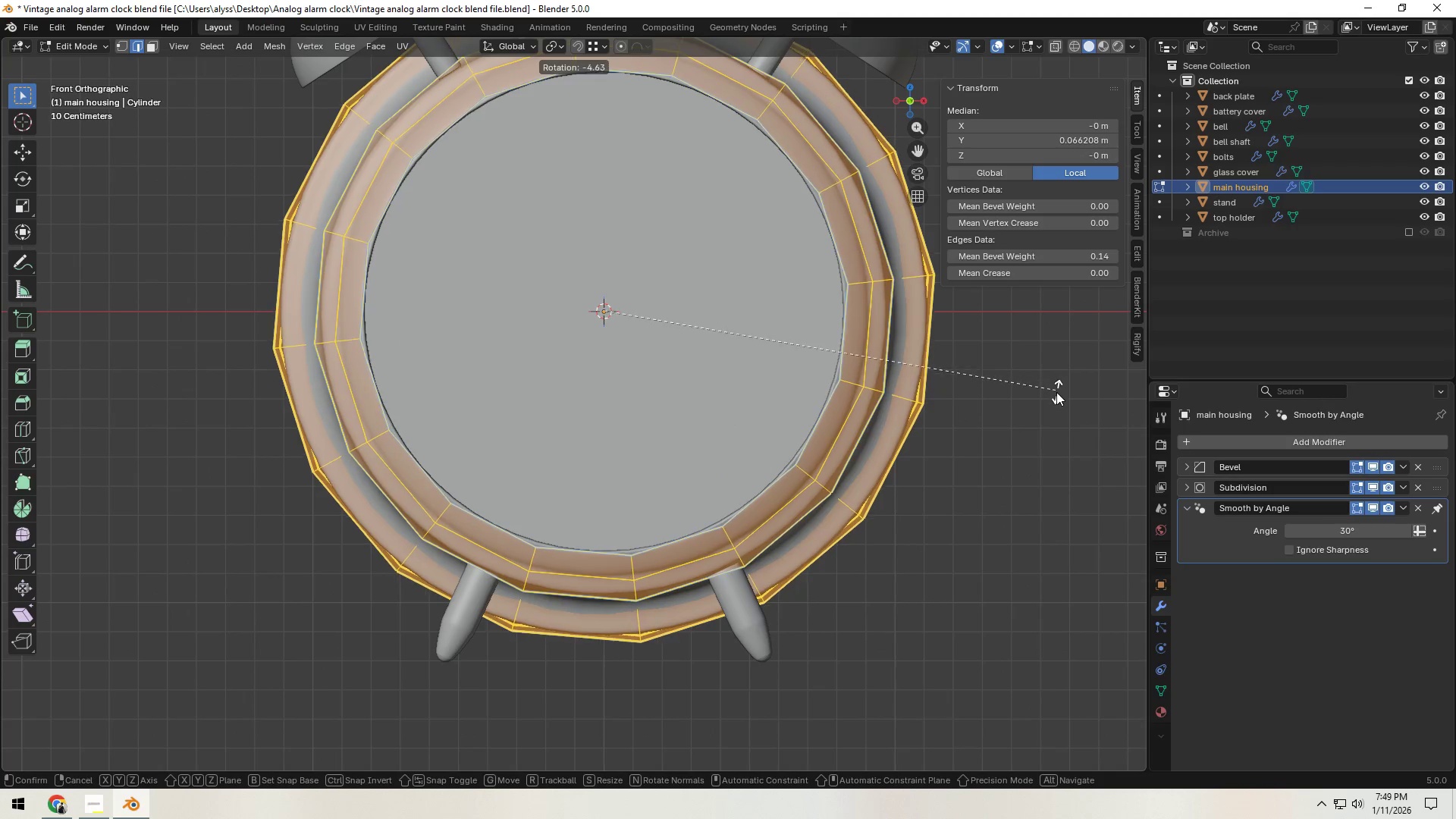 
hold_key(key=ControlLeft, duration=5.19)
 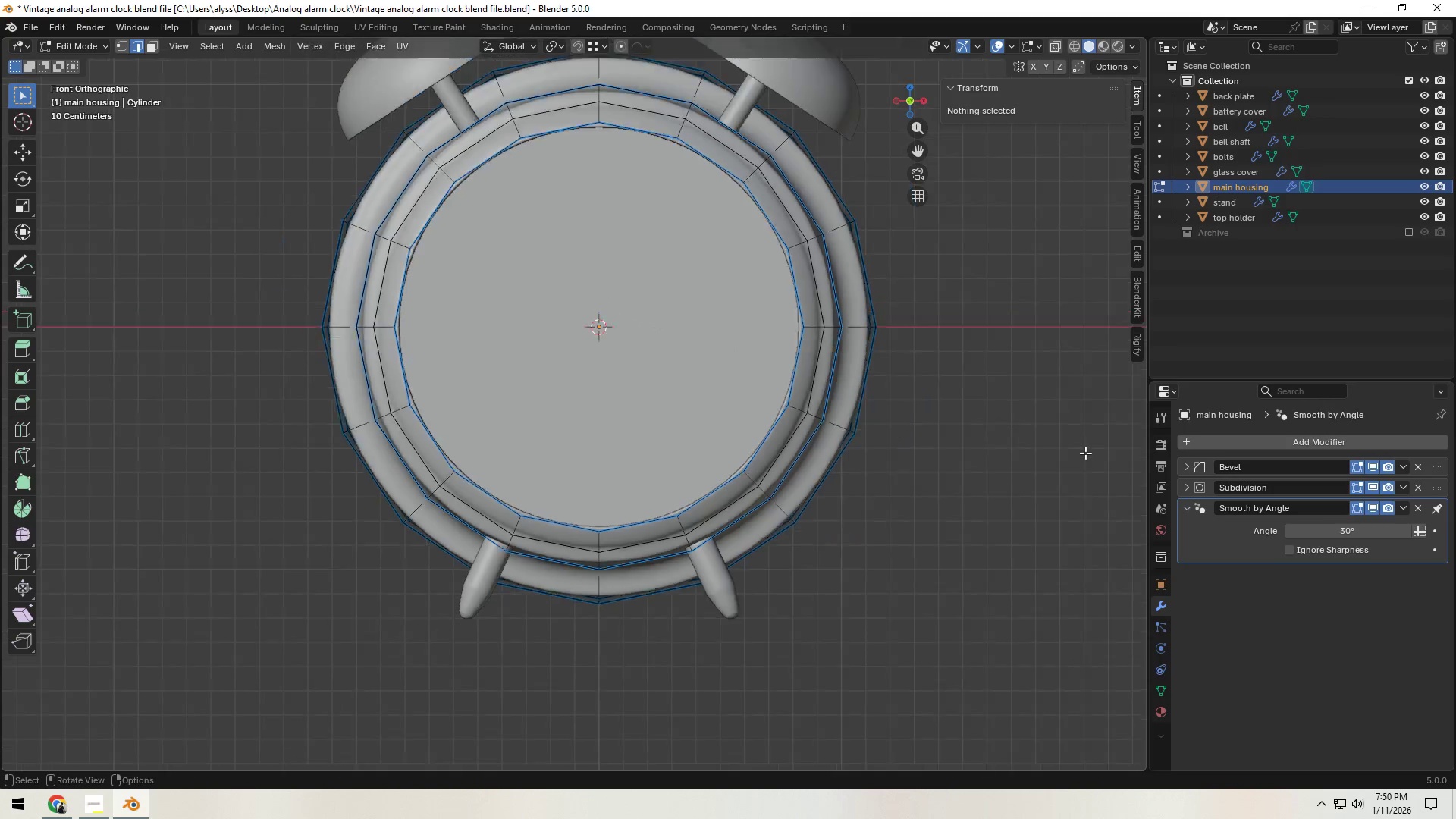 
hold_key(key=ShiftLeft, duration=1.5)
 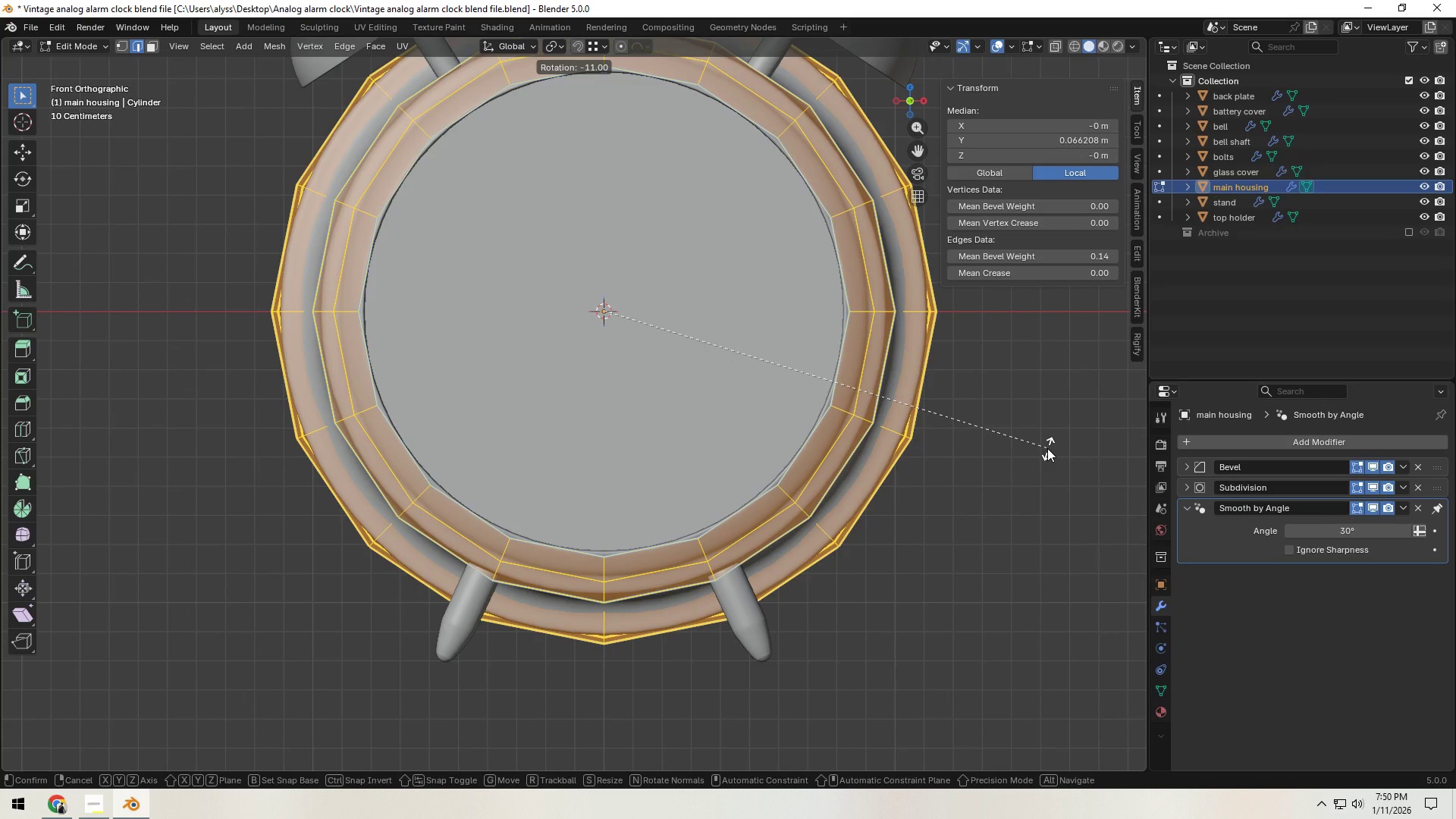 
hold_key(key=ShiftLeft, duration=1.52)
 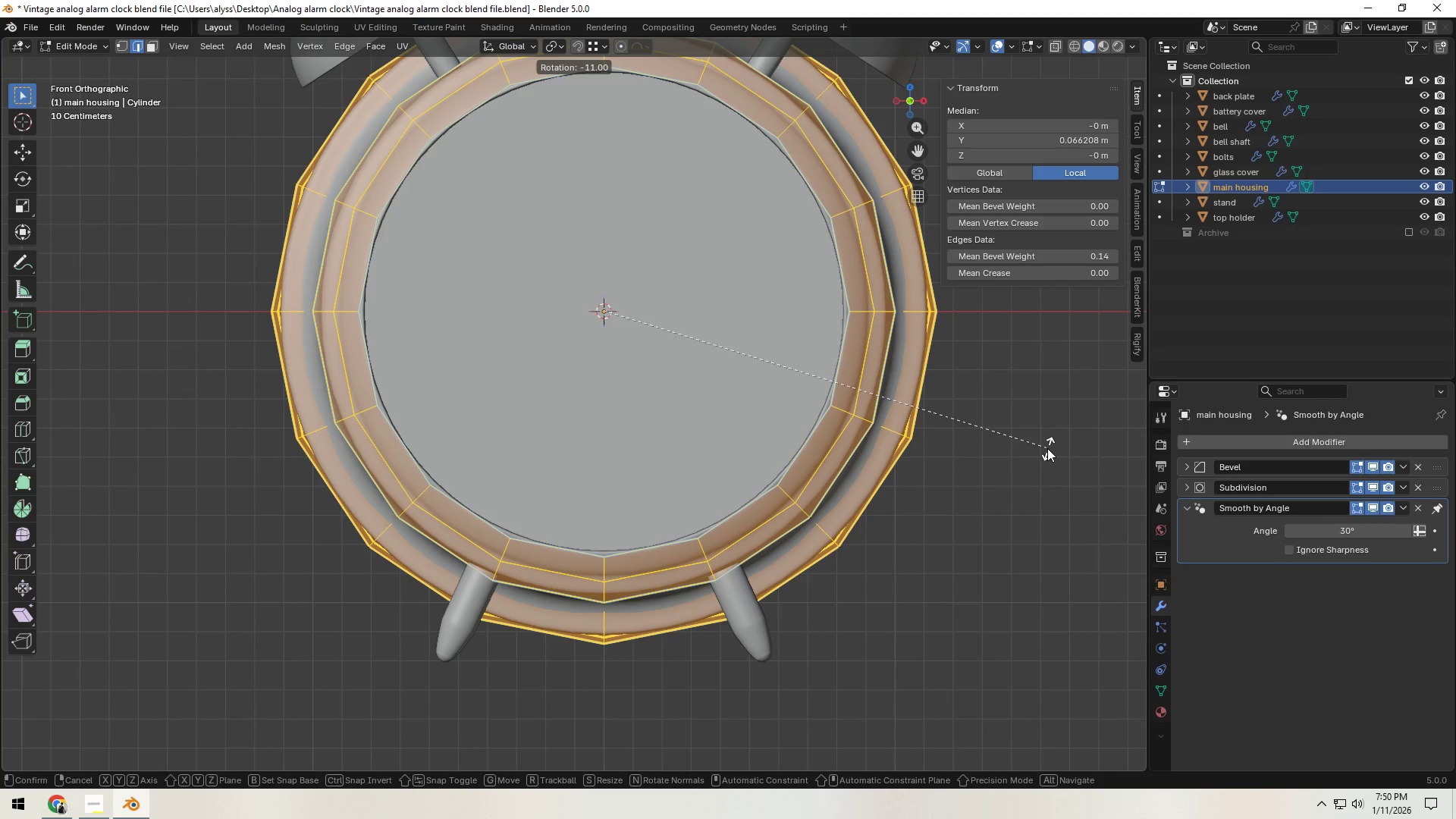 
hold_key(key=ShiftLeft, duration=1.05)
left_click([1047, 448])
 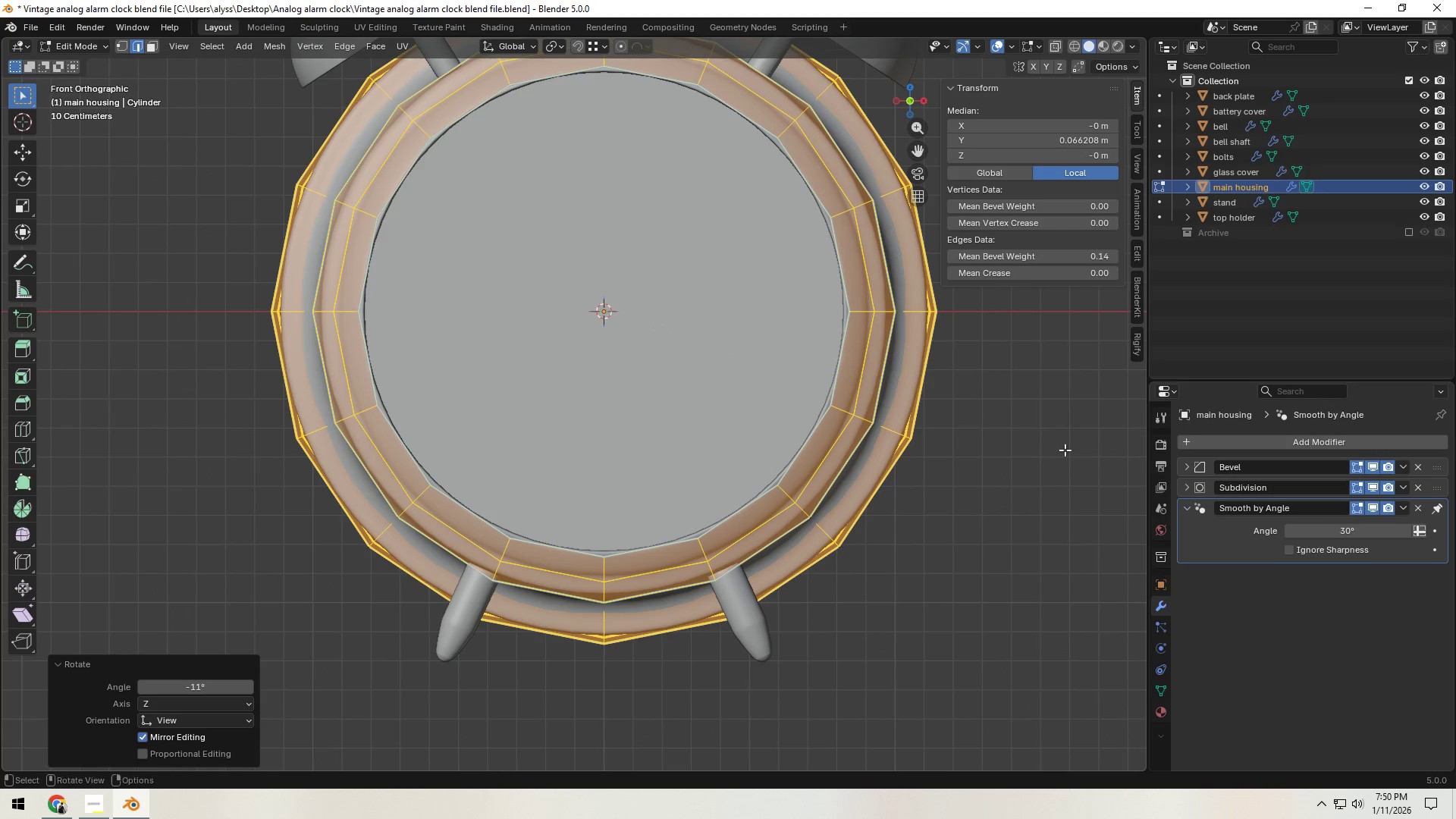 
double_click([1091, 450])
 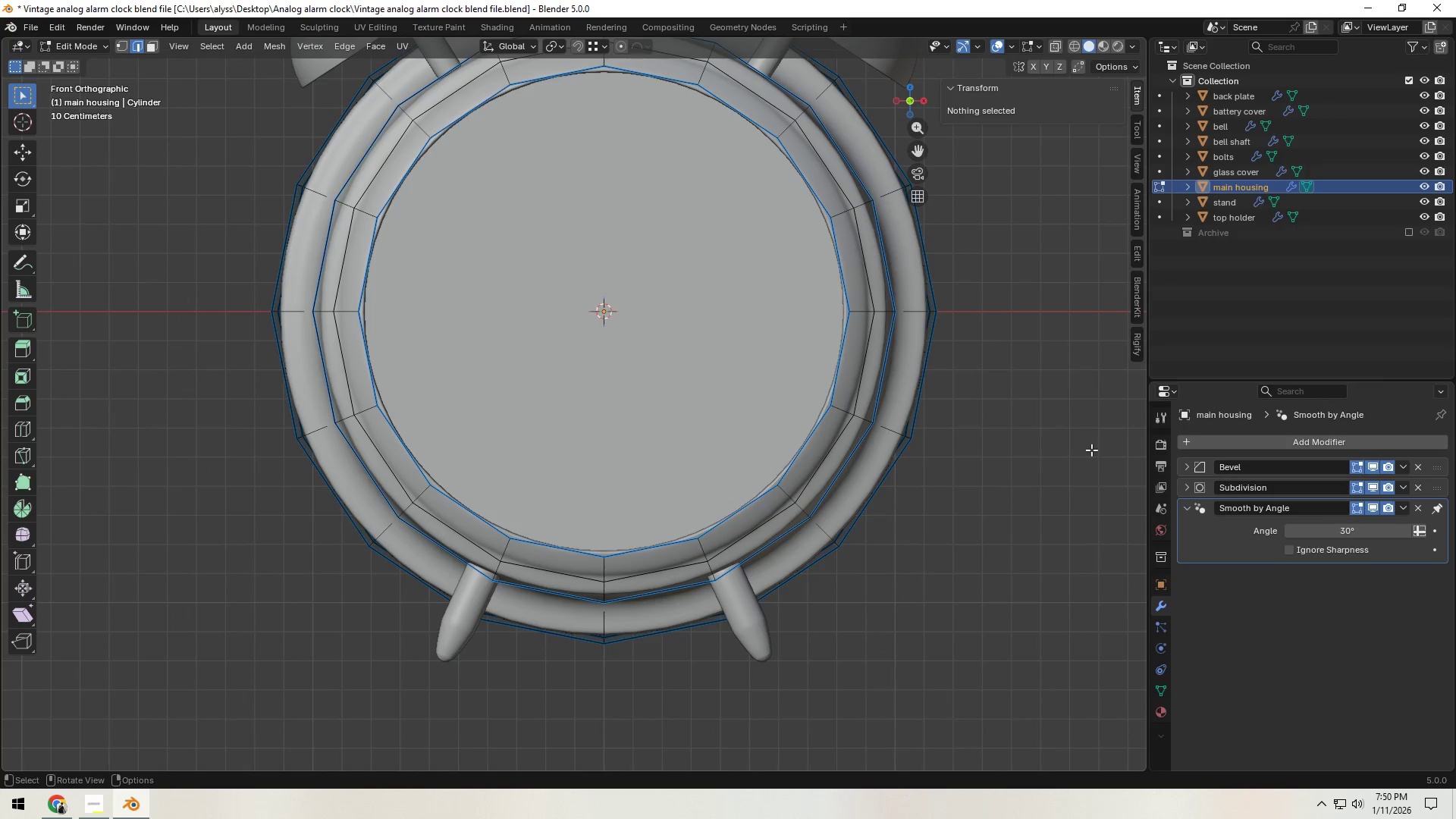 
key(Tab)
 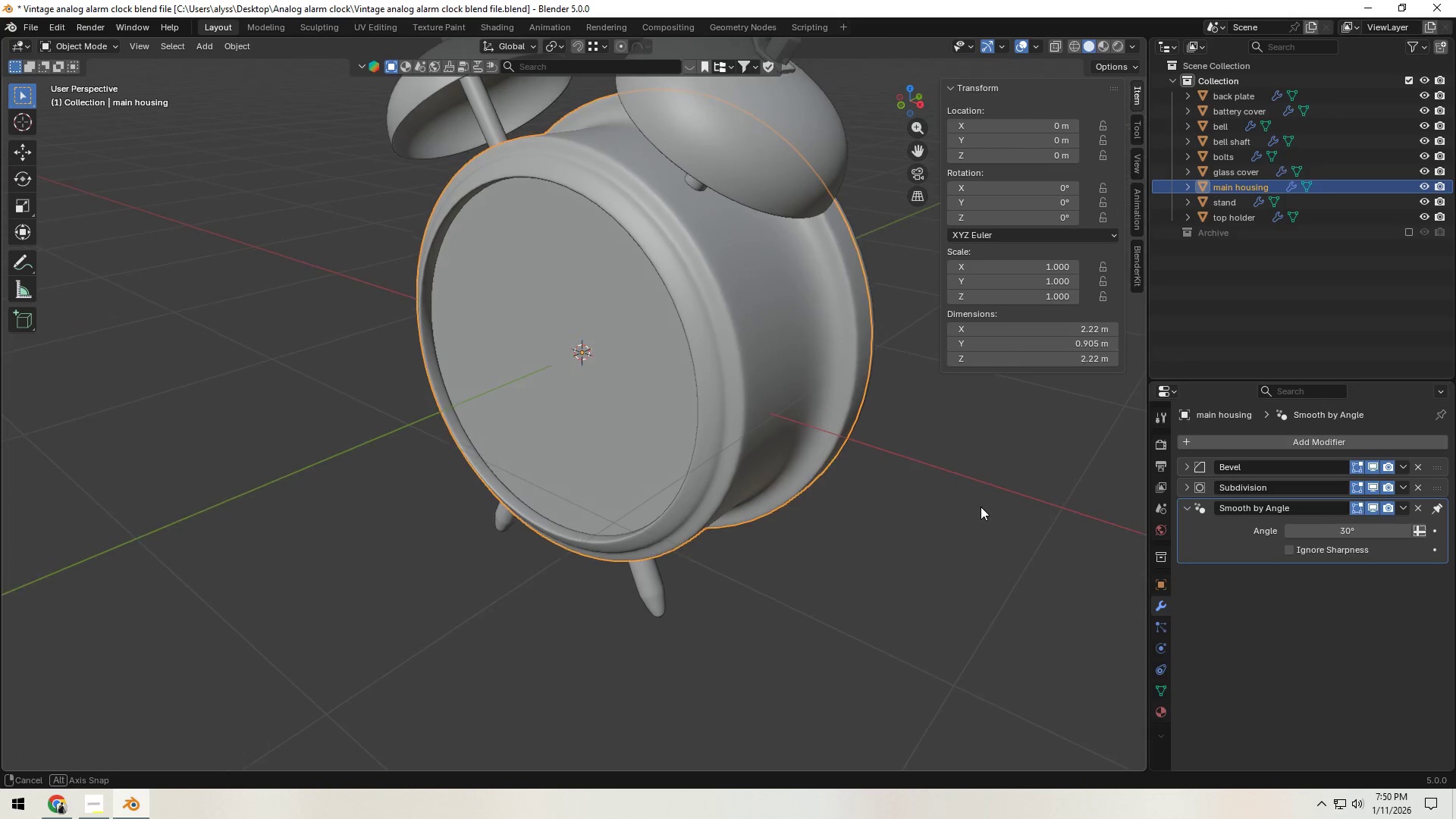 
scroll: coordinate [1084, 453], scroll_direction: down, amount: 2.0
 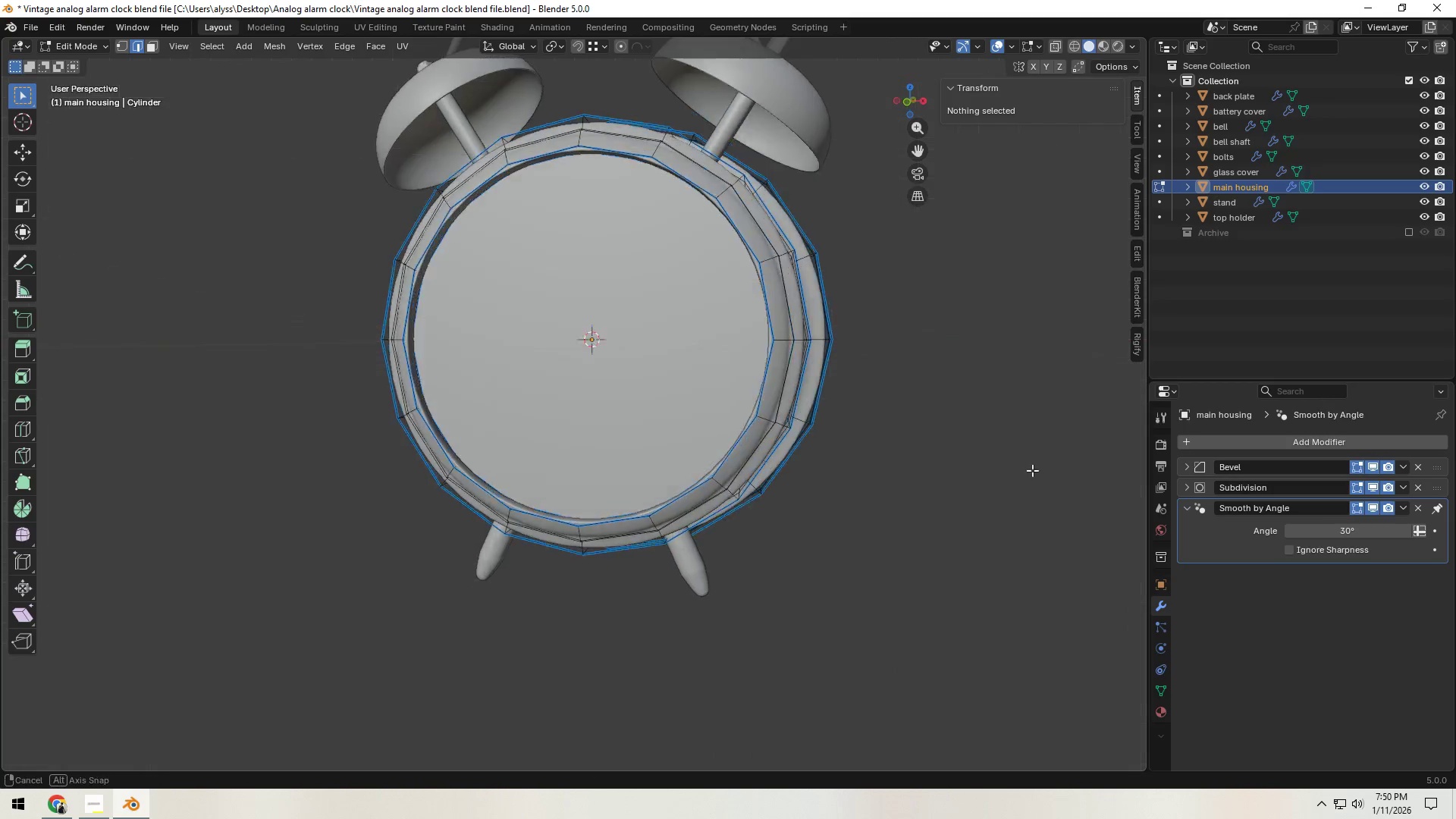 
left_click([981, 507])
 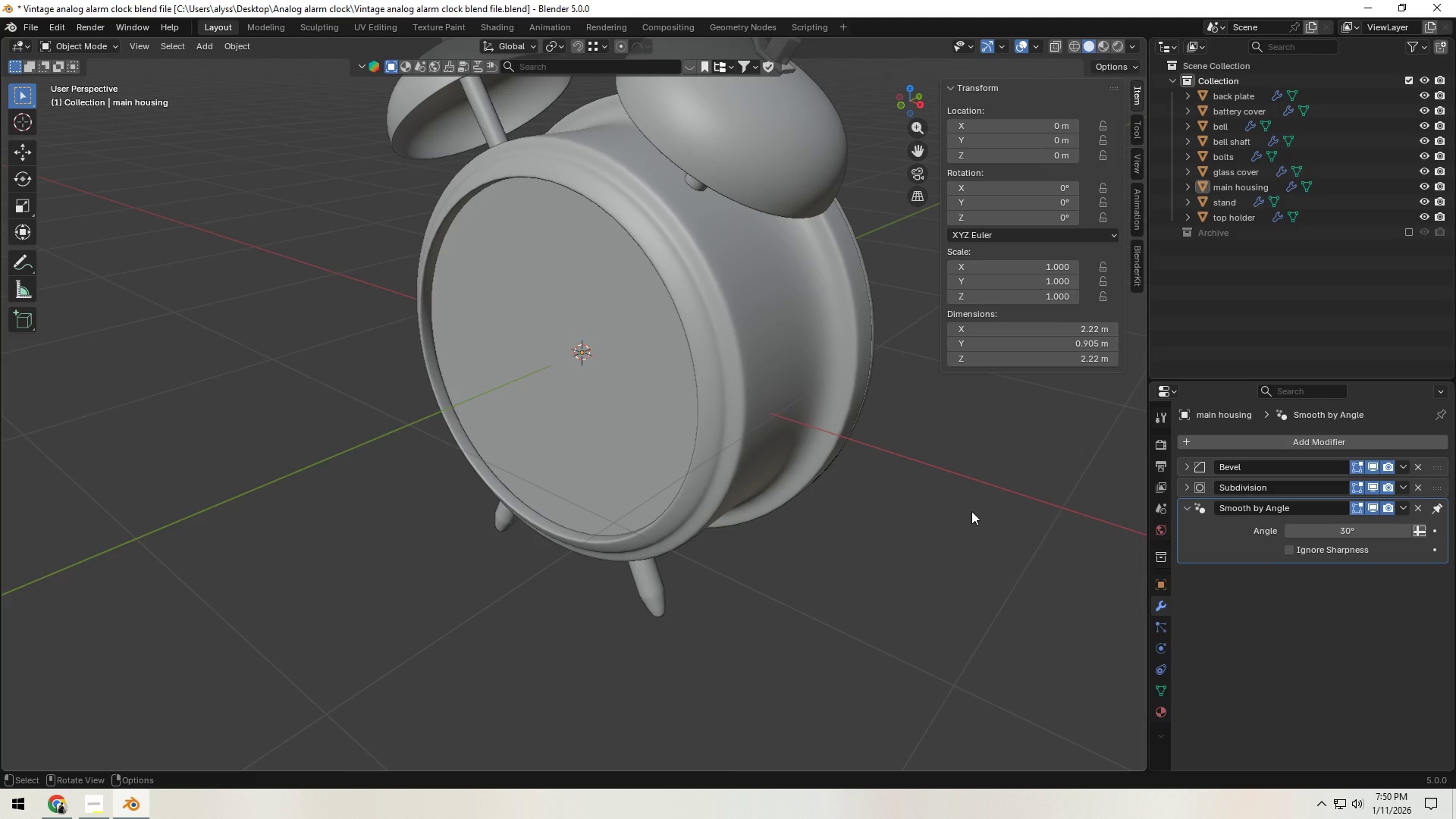 
key(Control+S)
 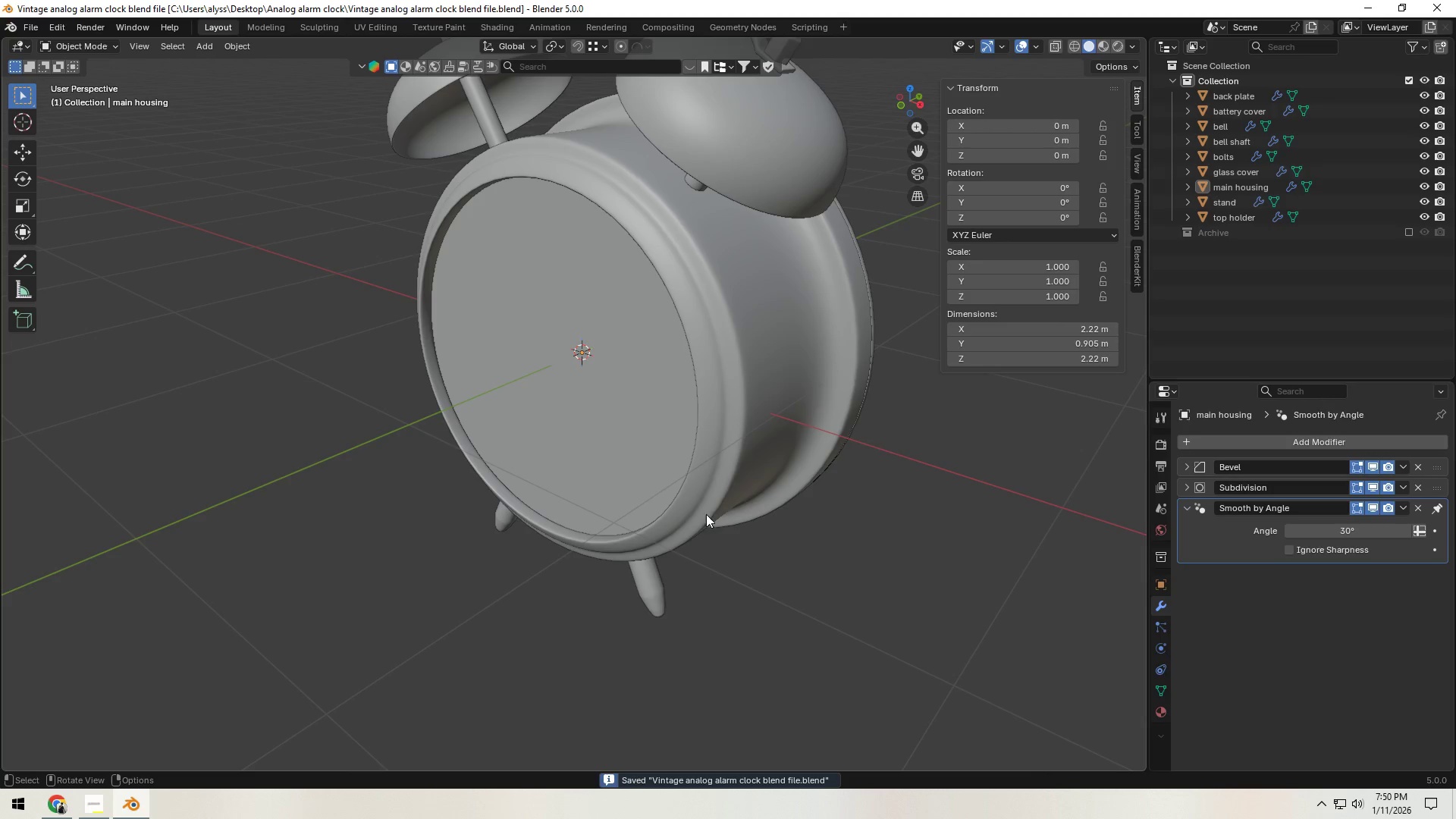 
left_click([634, 480])
 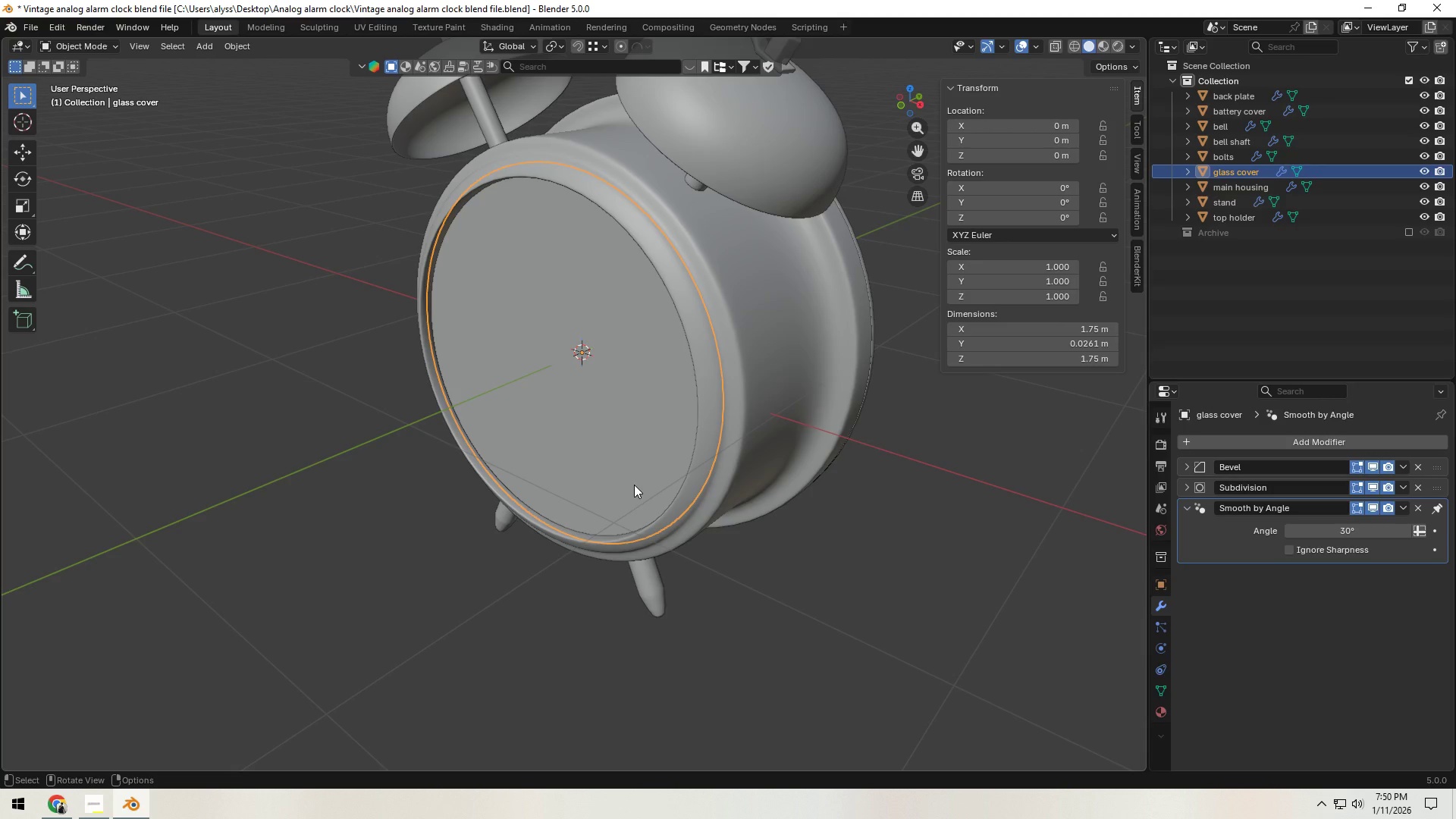 
wait(10.3)
 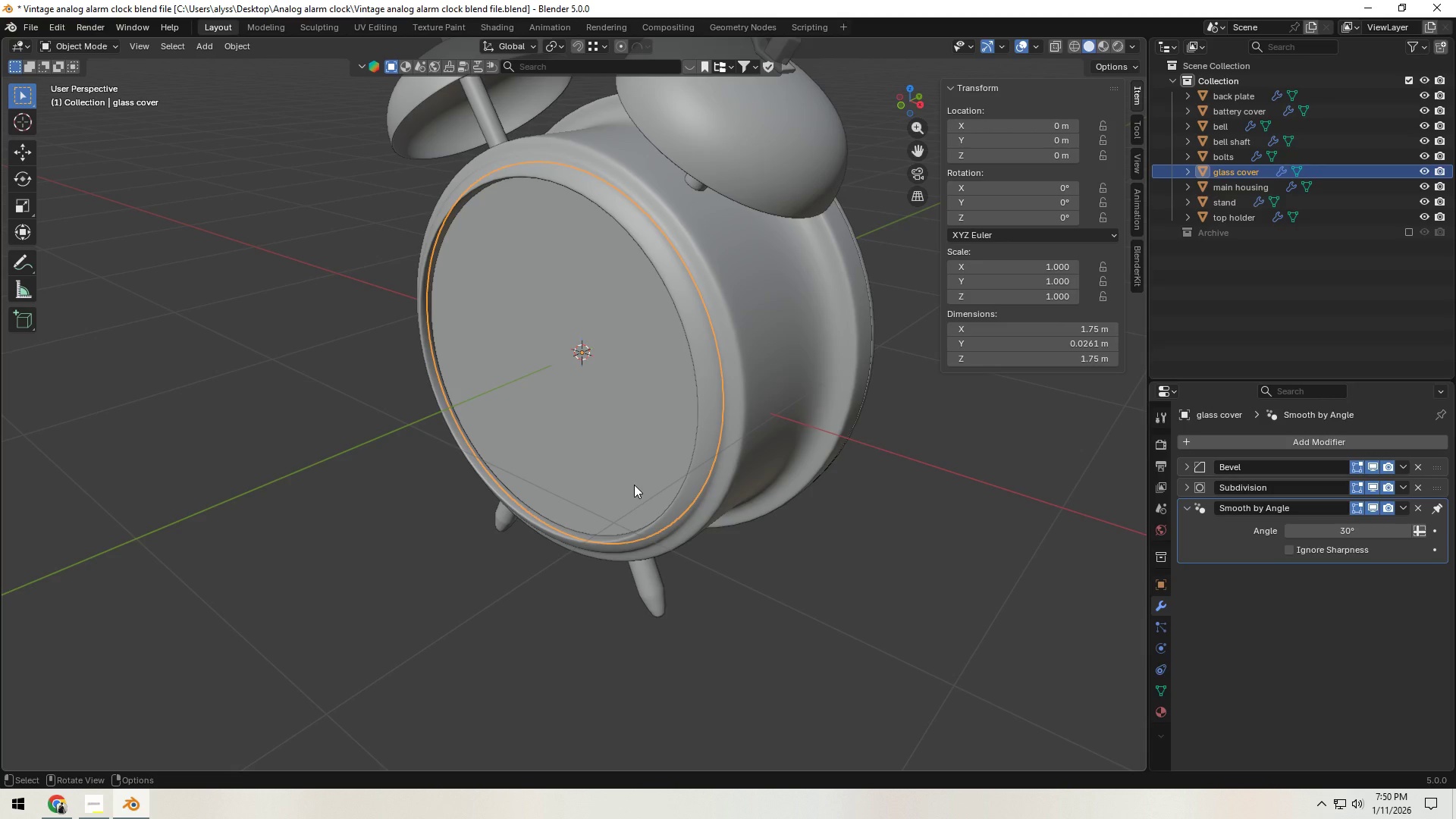 
left_click([827, 590])
 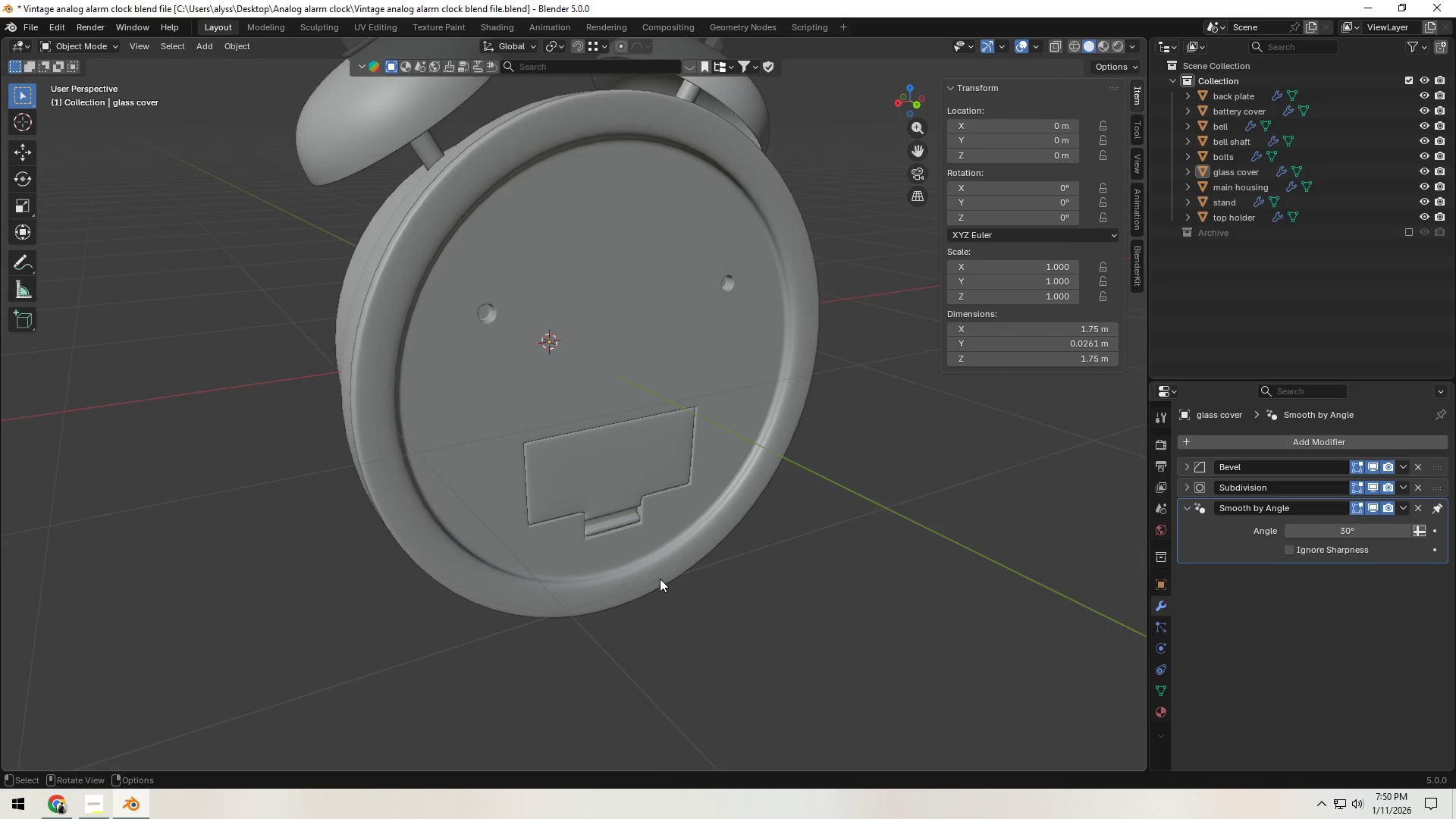 
scroll: coordinate [605, 581], scroll_direction: up, amount: 2.0
 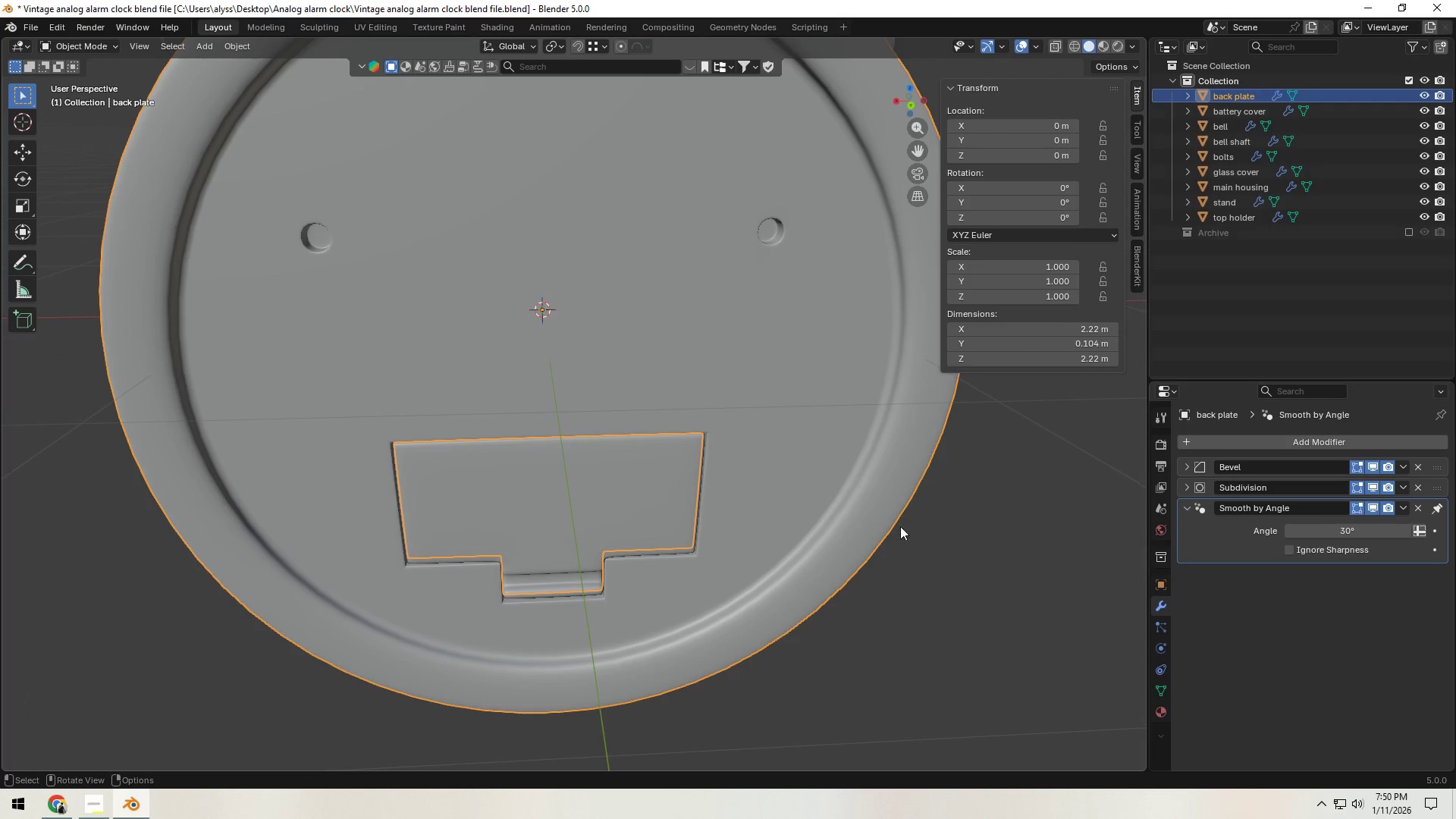 
key(Control+S)
 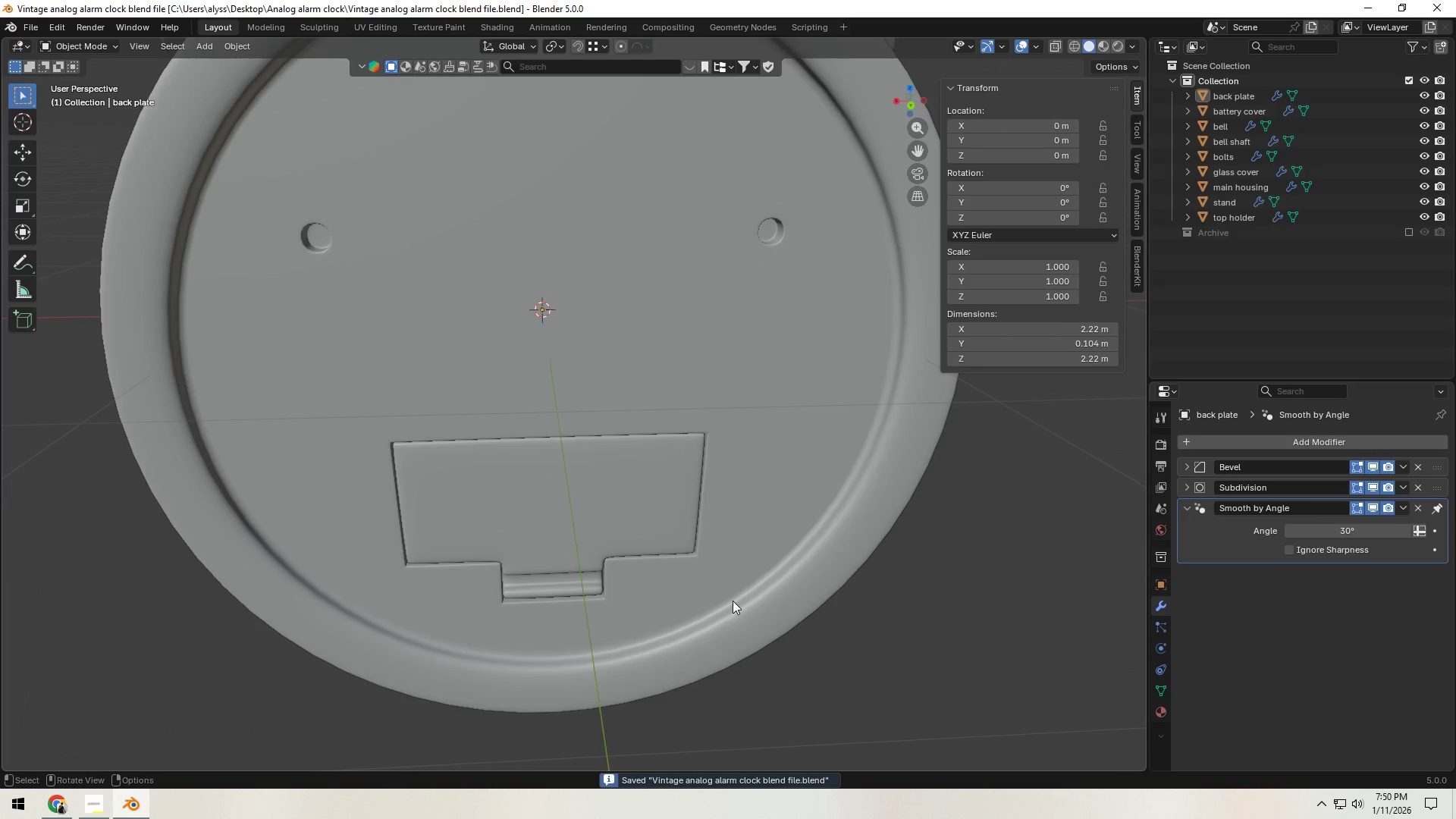 
scroll: coordinate [733, 601], scroll_direction: down, amount: 4.0
 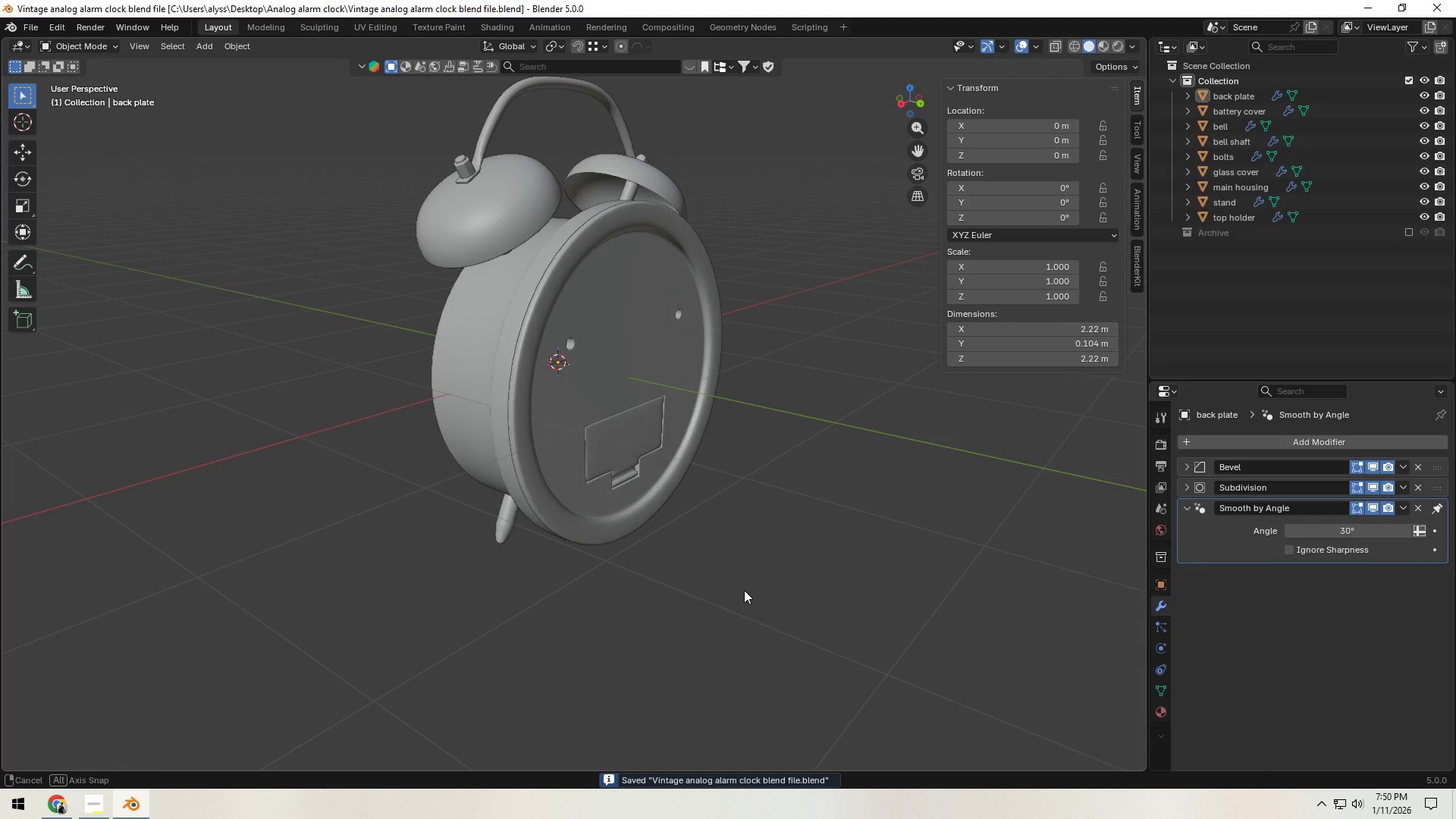 
key(Shift+S)
 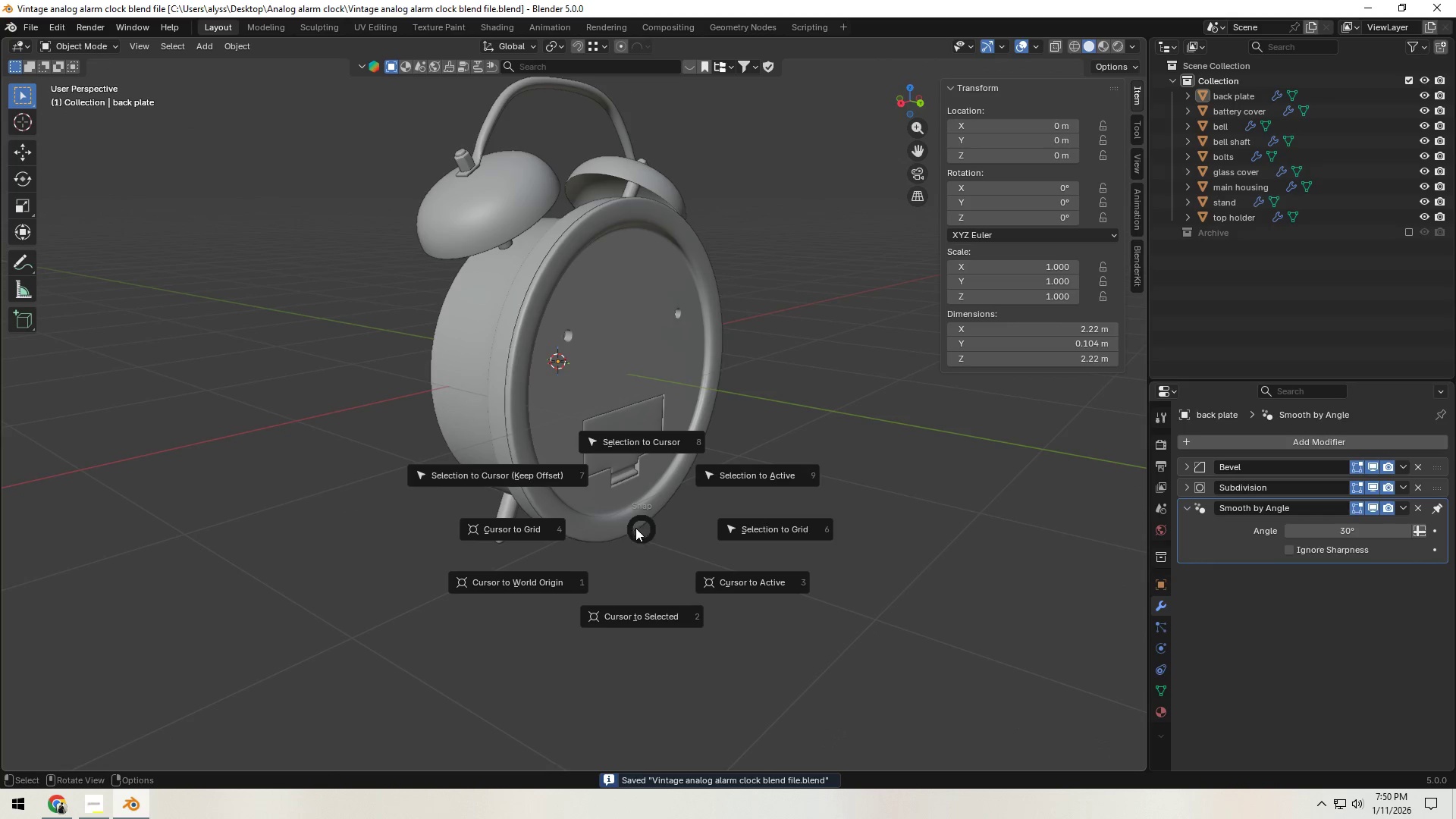 
left_click([655, 531])
 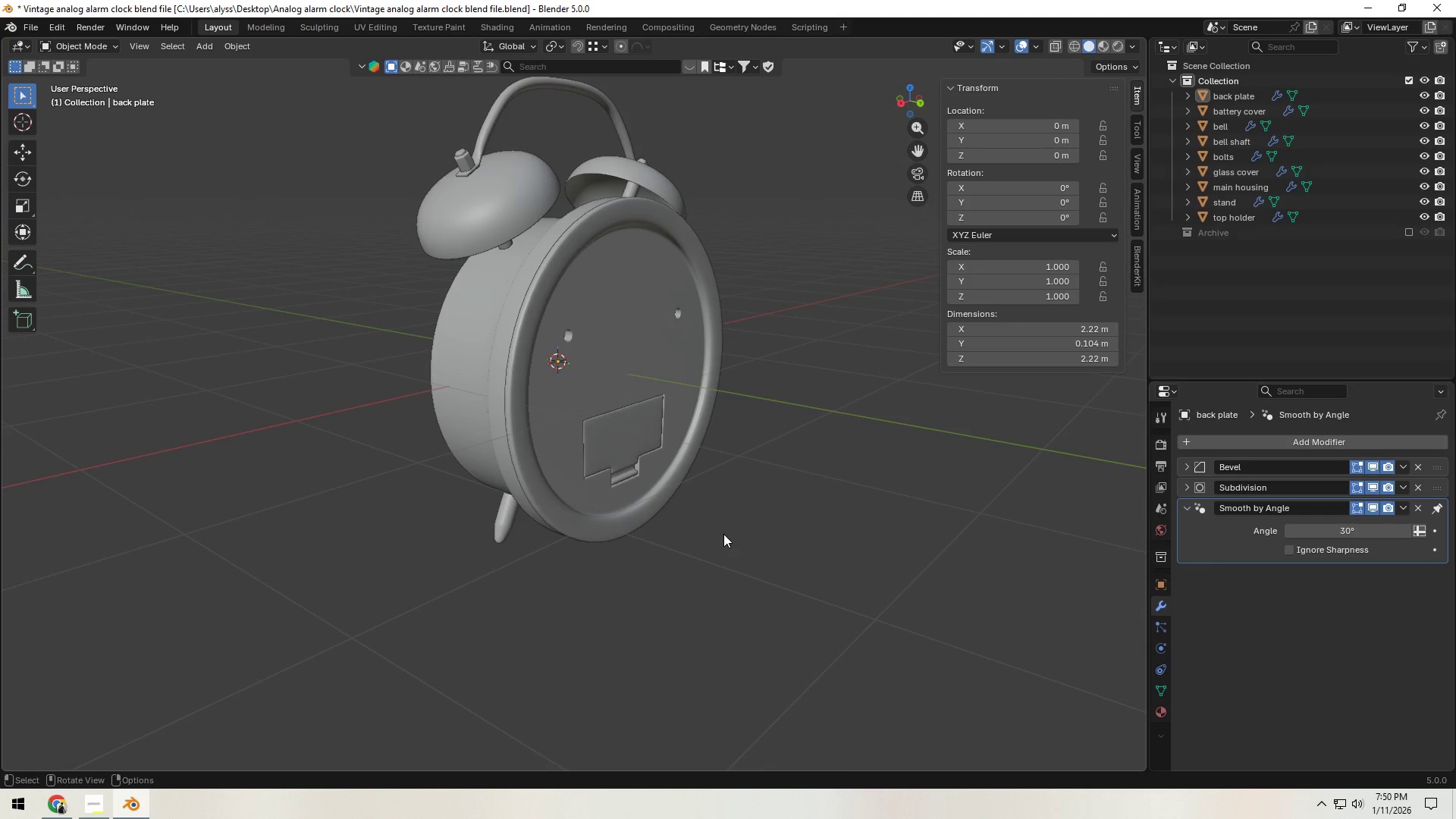 
key(Shift+A)
 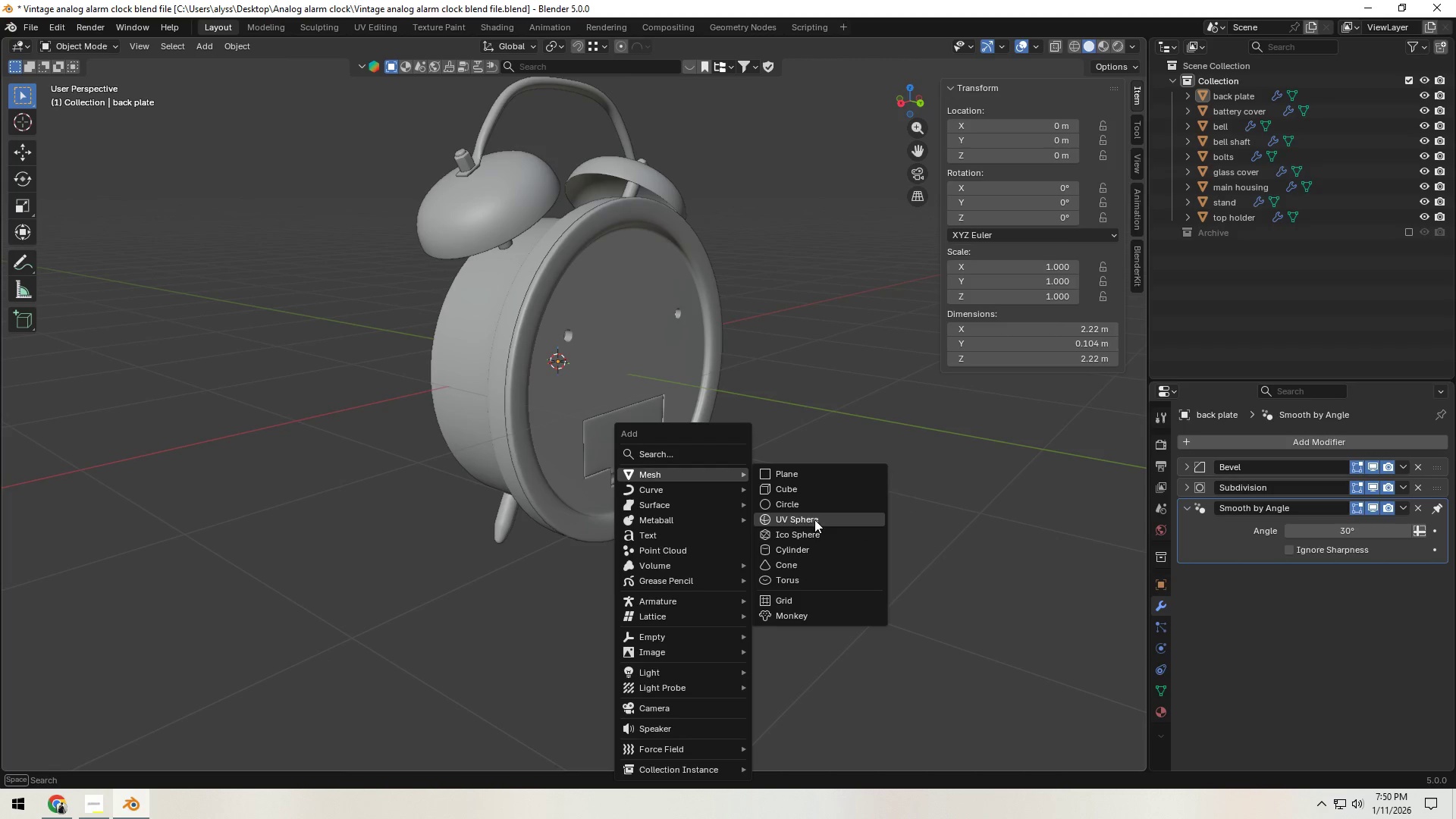 
left_click([814, 548])
 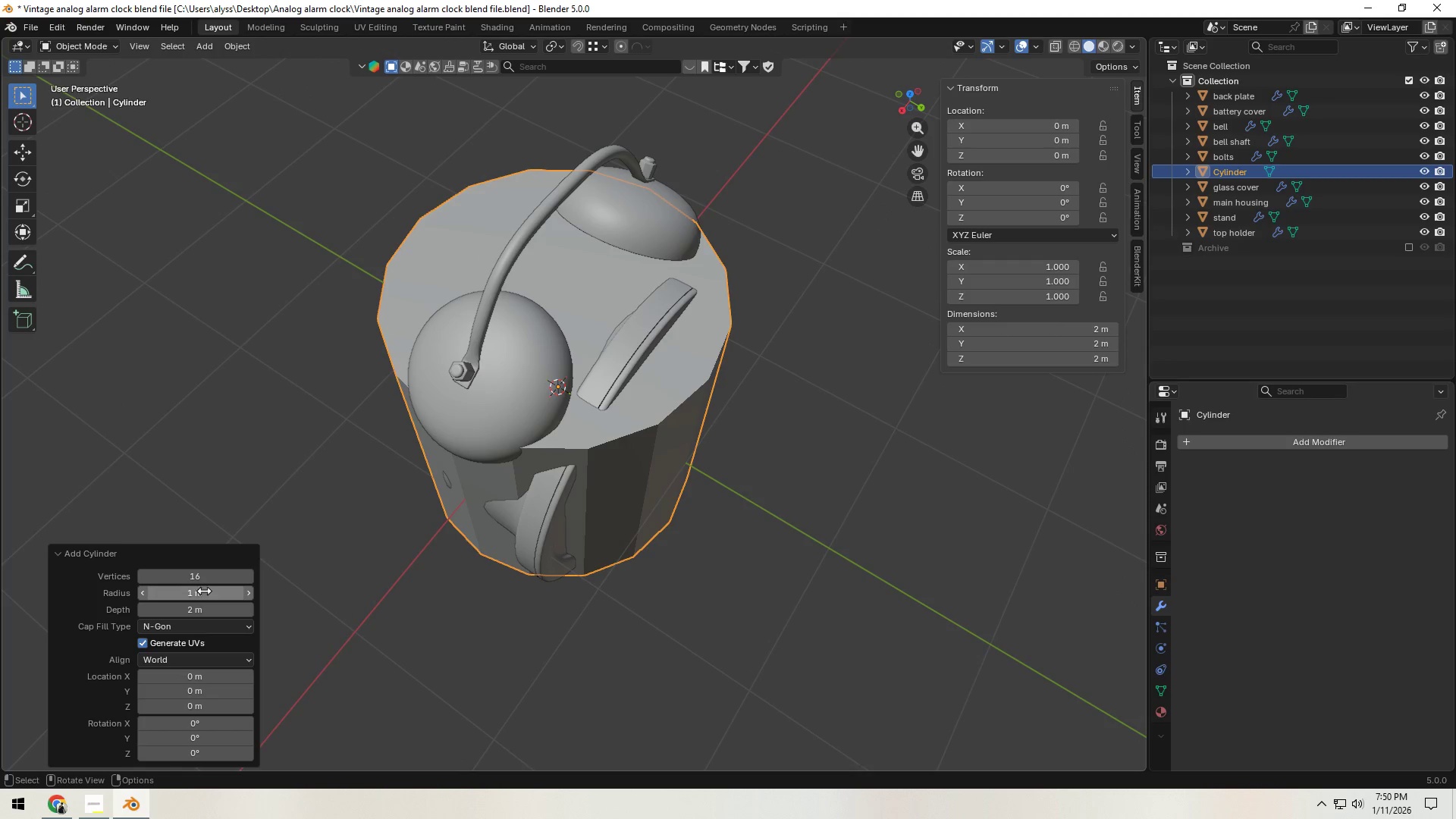 
wait(5.38)
 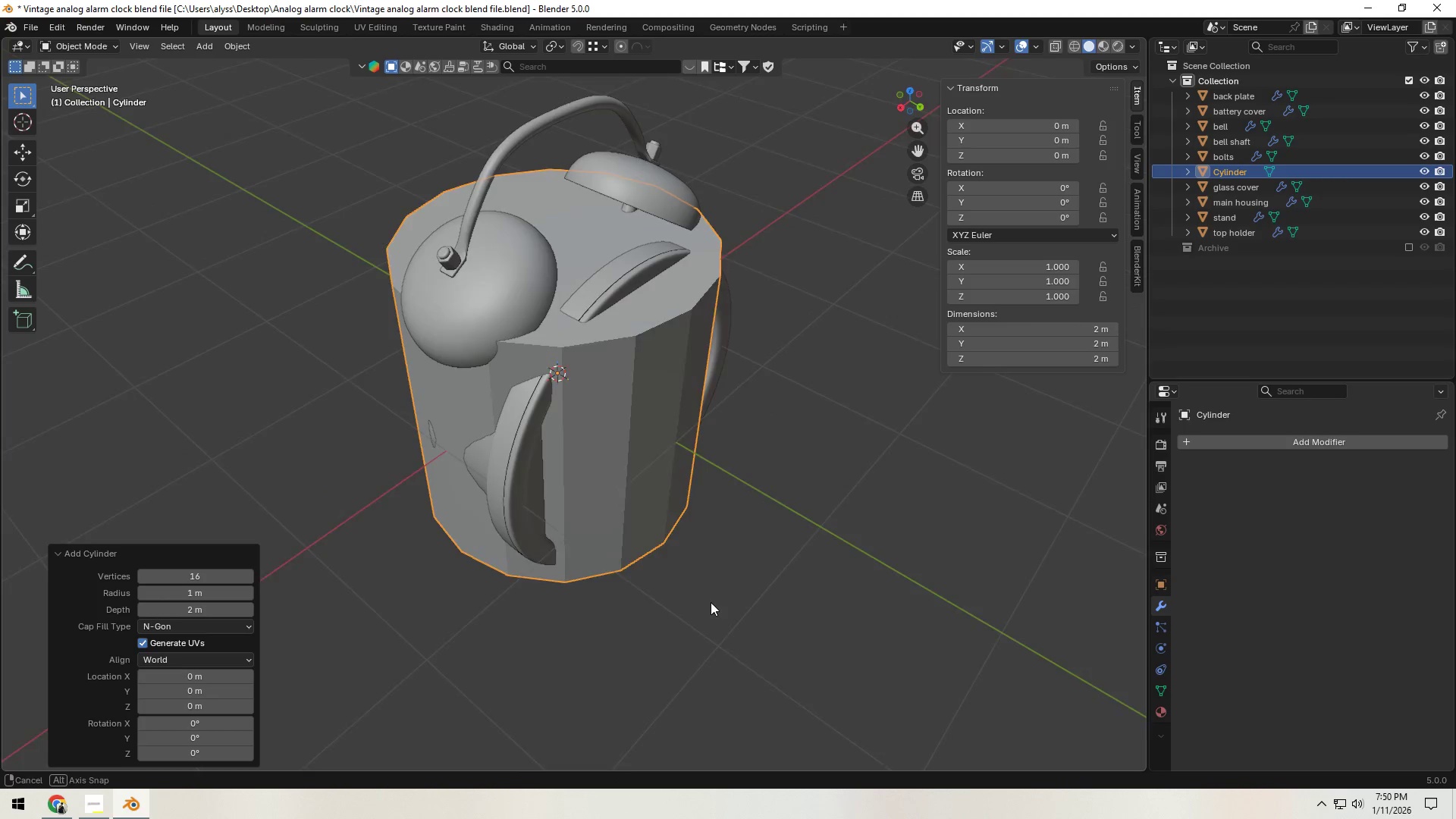 
double_click([140, 576])
 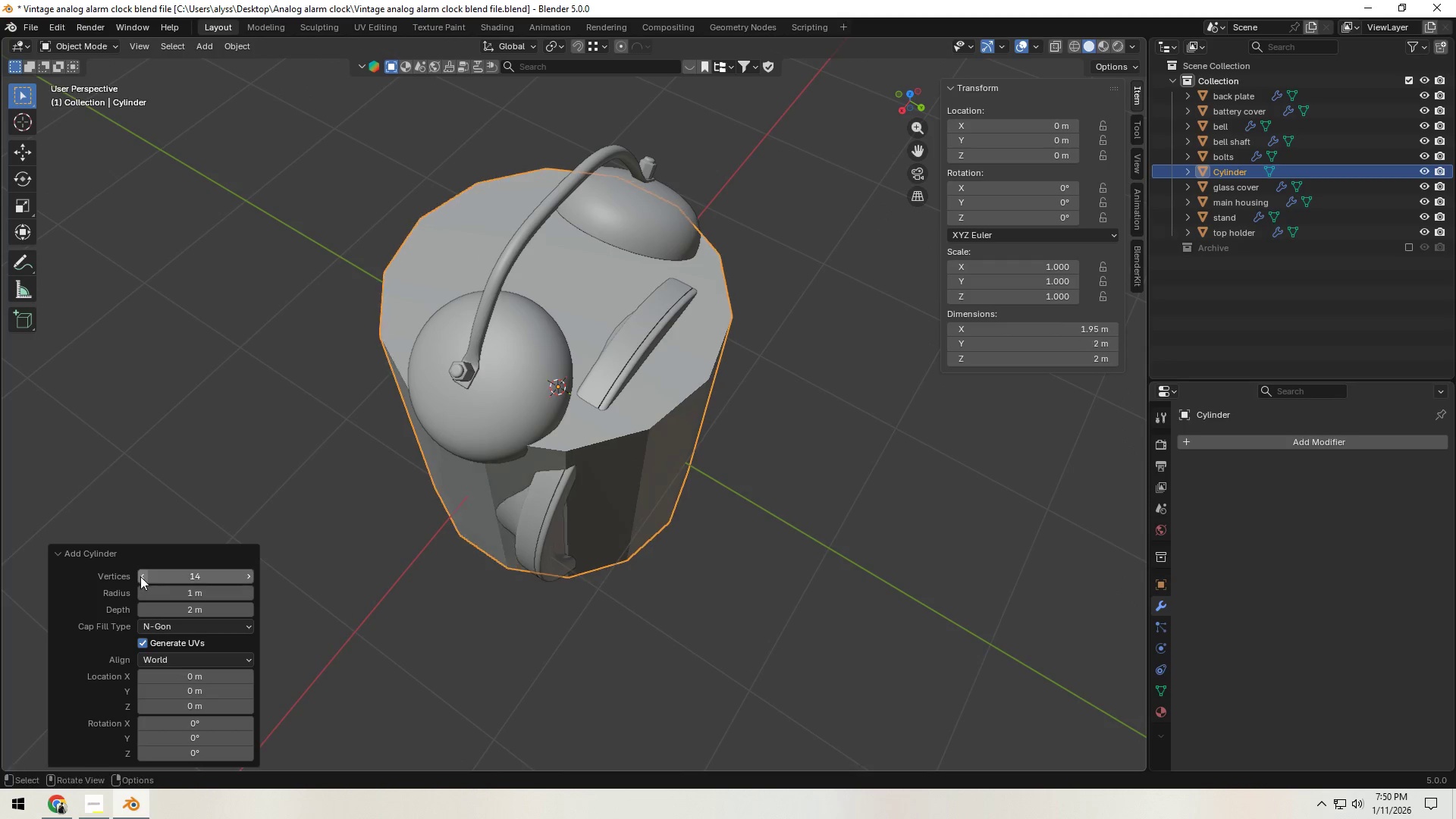 
triple_click([140, 576])
 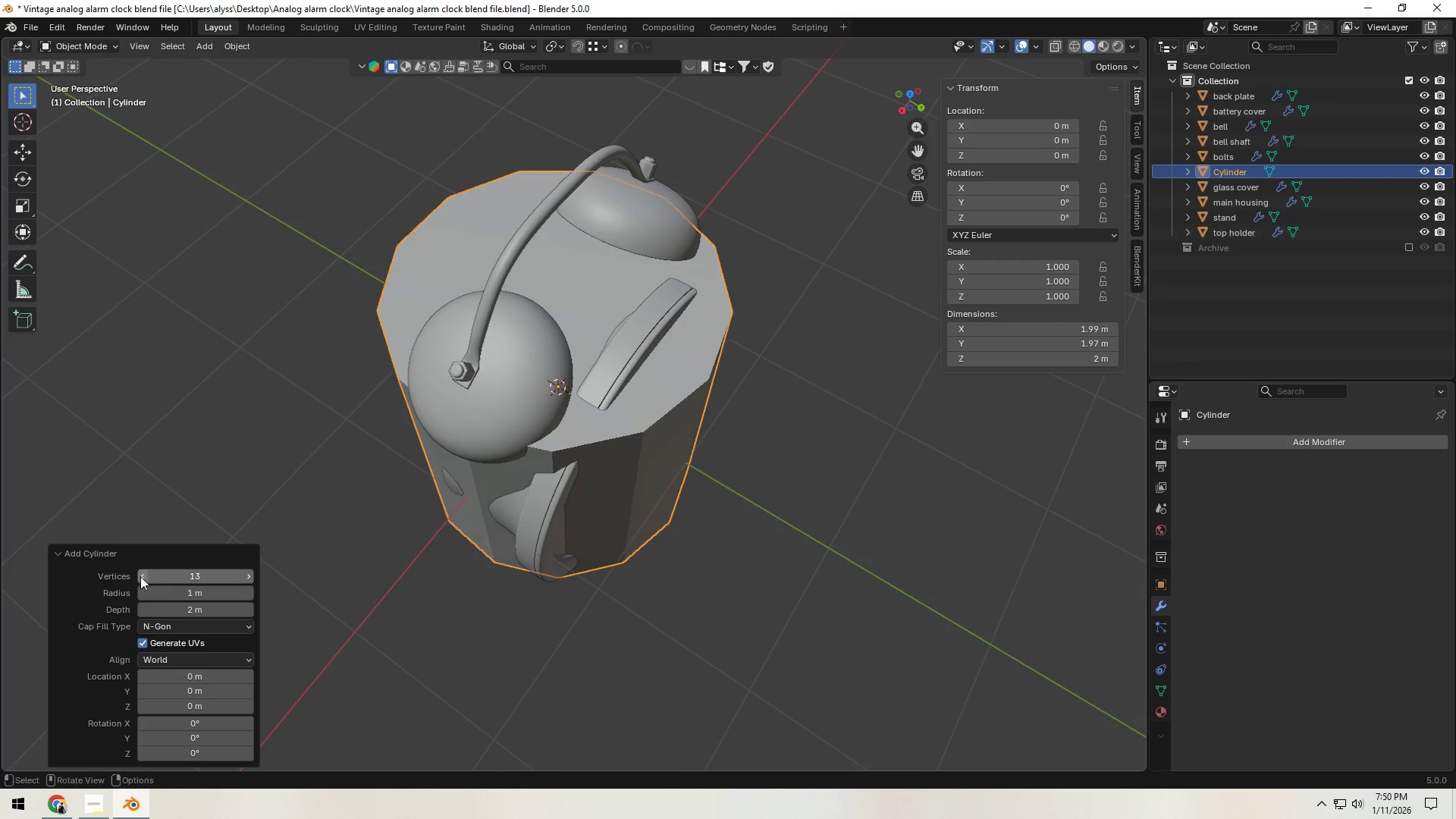 
triple_click([140, 576])
 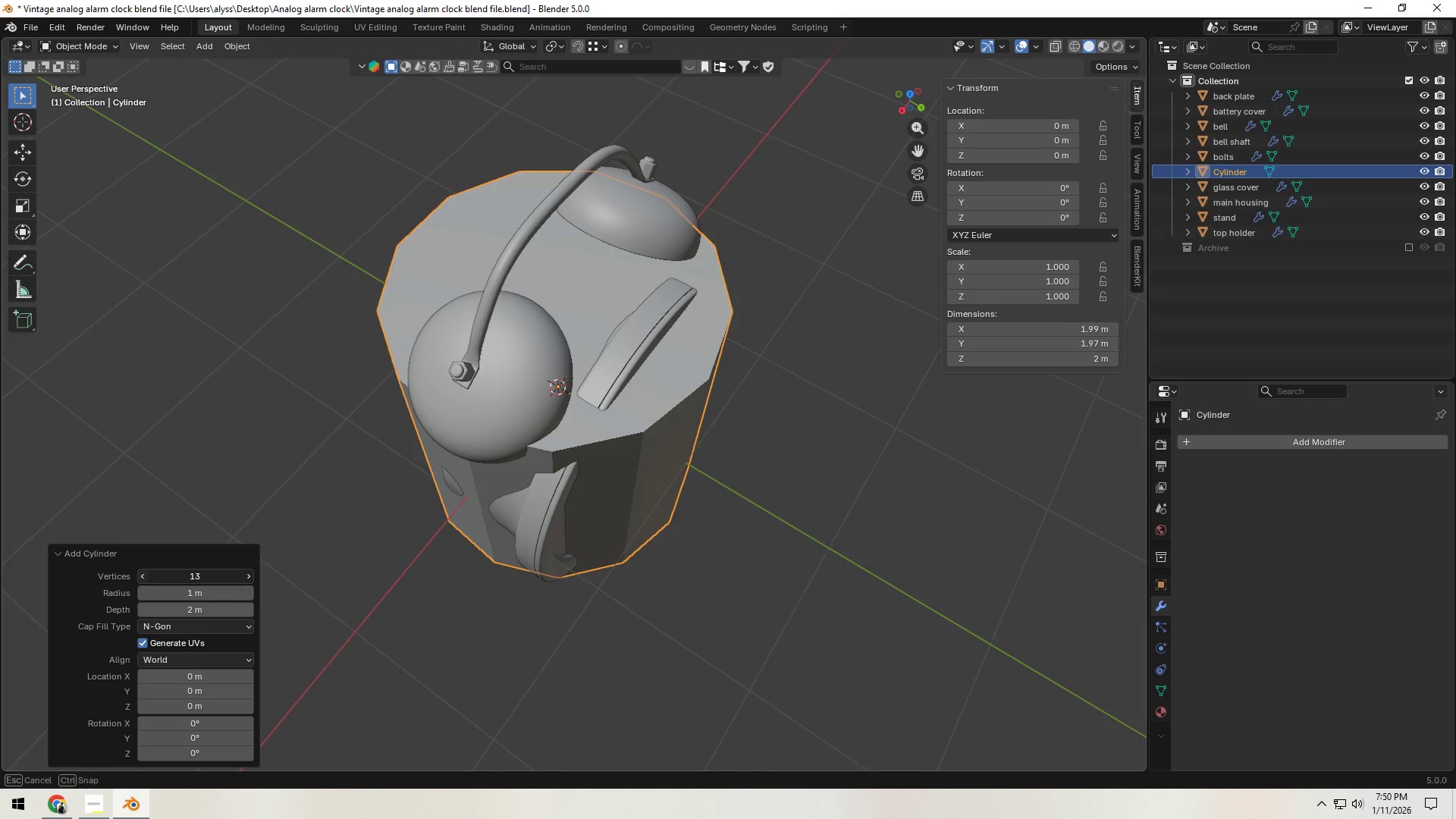 
triple_click([140, 576])
 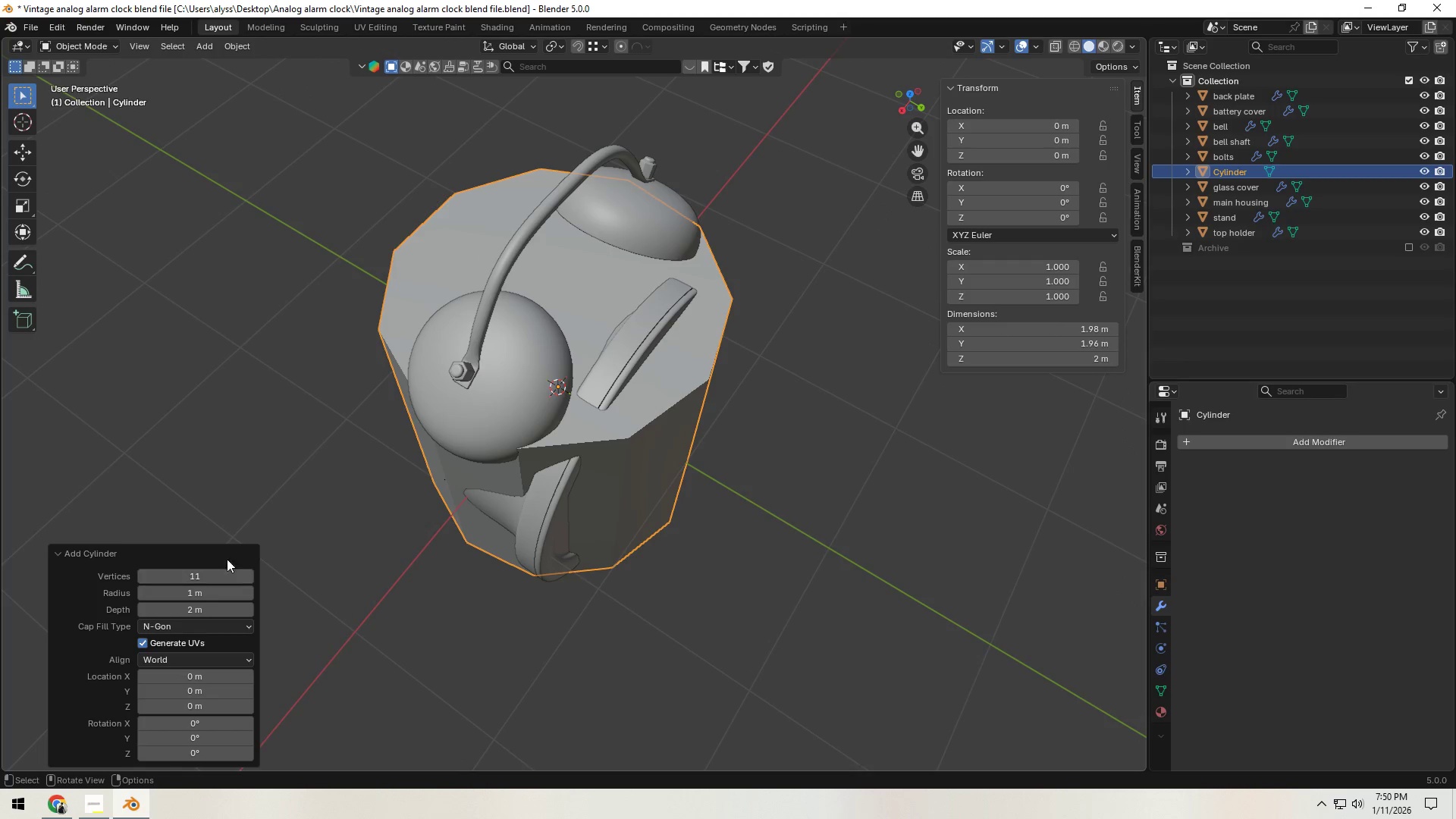 
key(Backquote)
 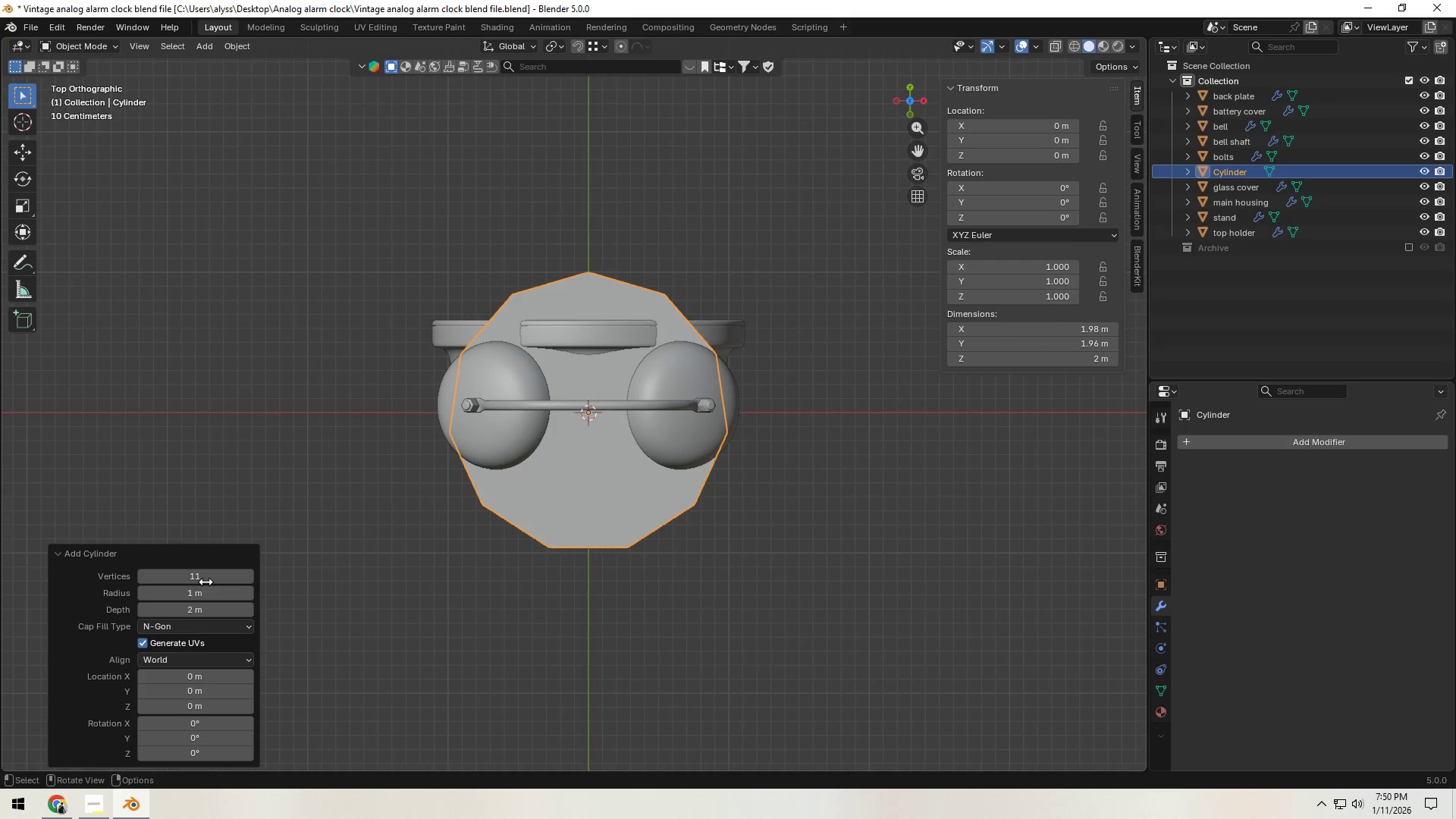 
left_click([146, 579])
 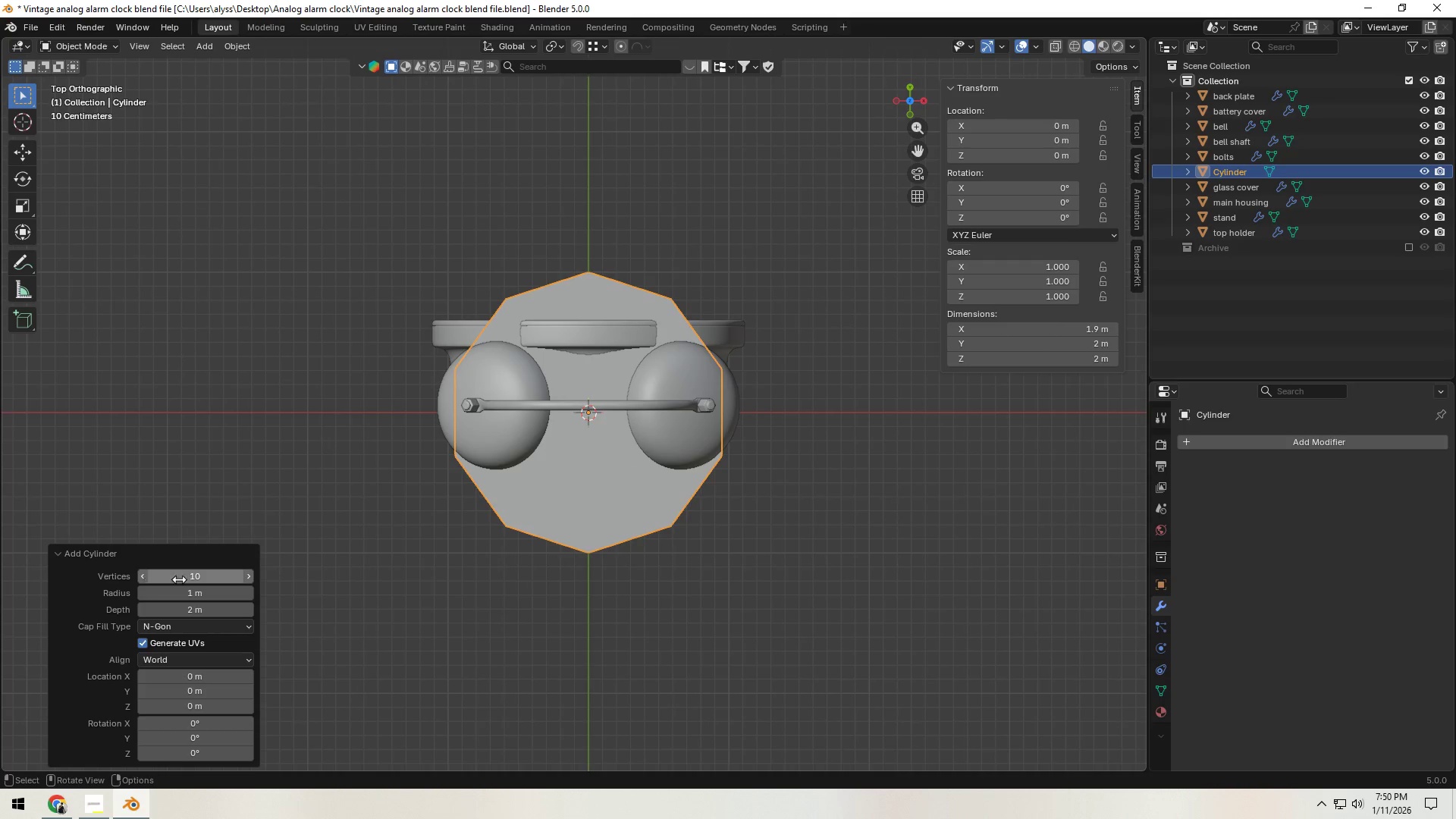 
left_click([854, 579])
 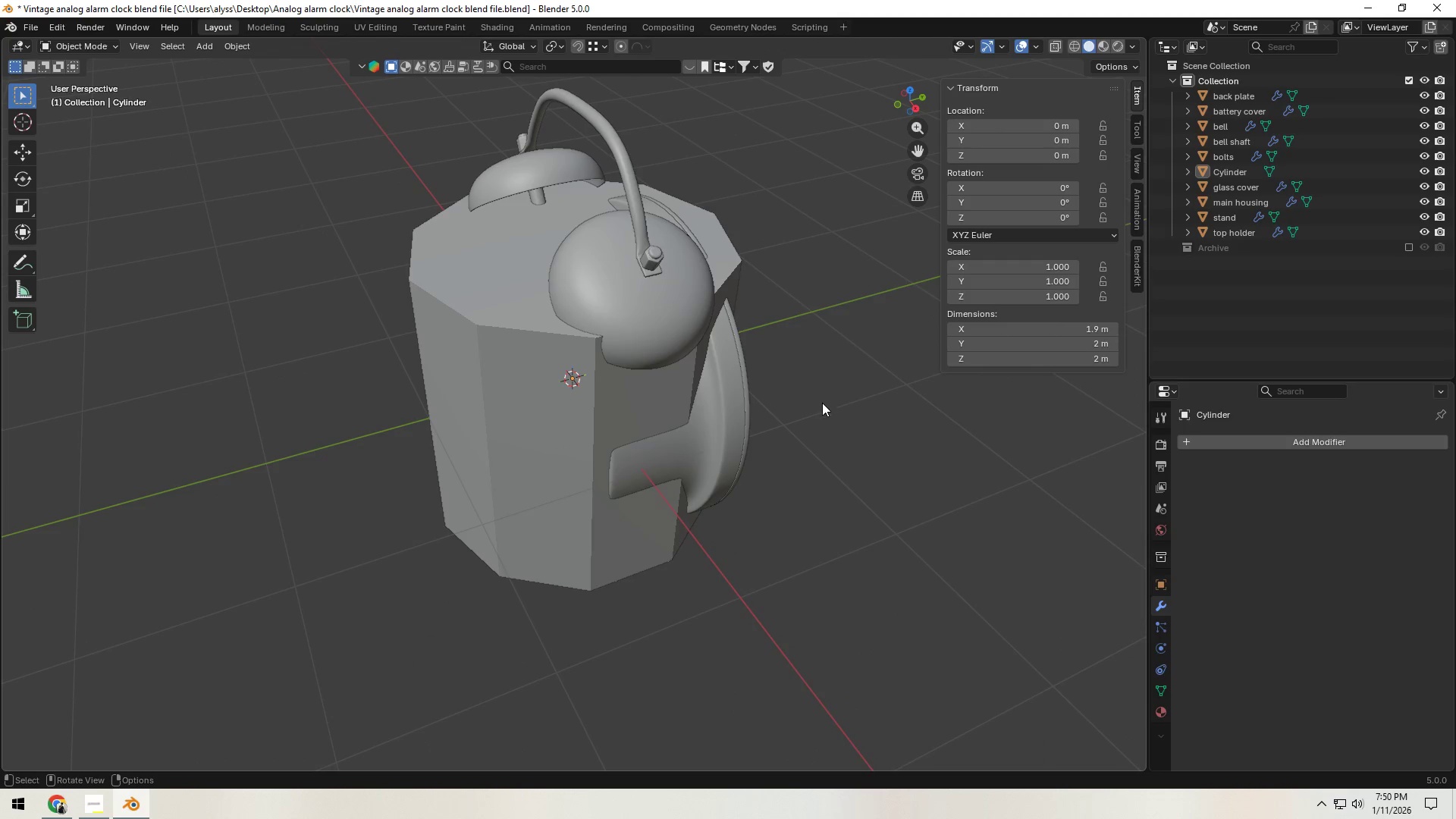 
left_click([473, 457])
 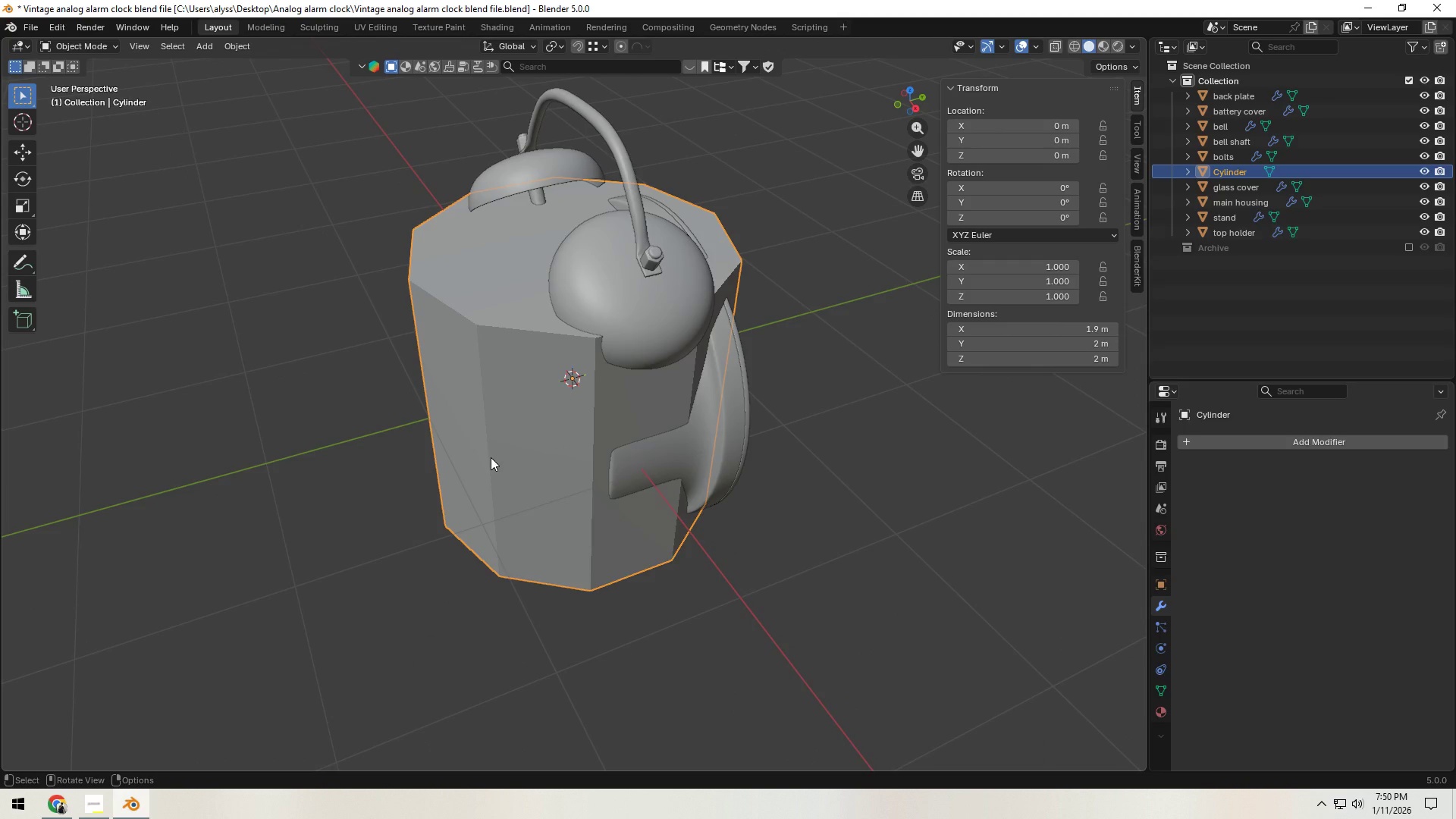 
key(Shift+ShiftLeft)
 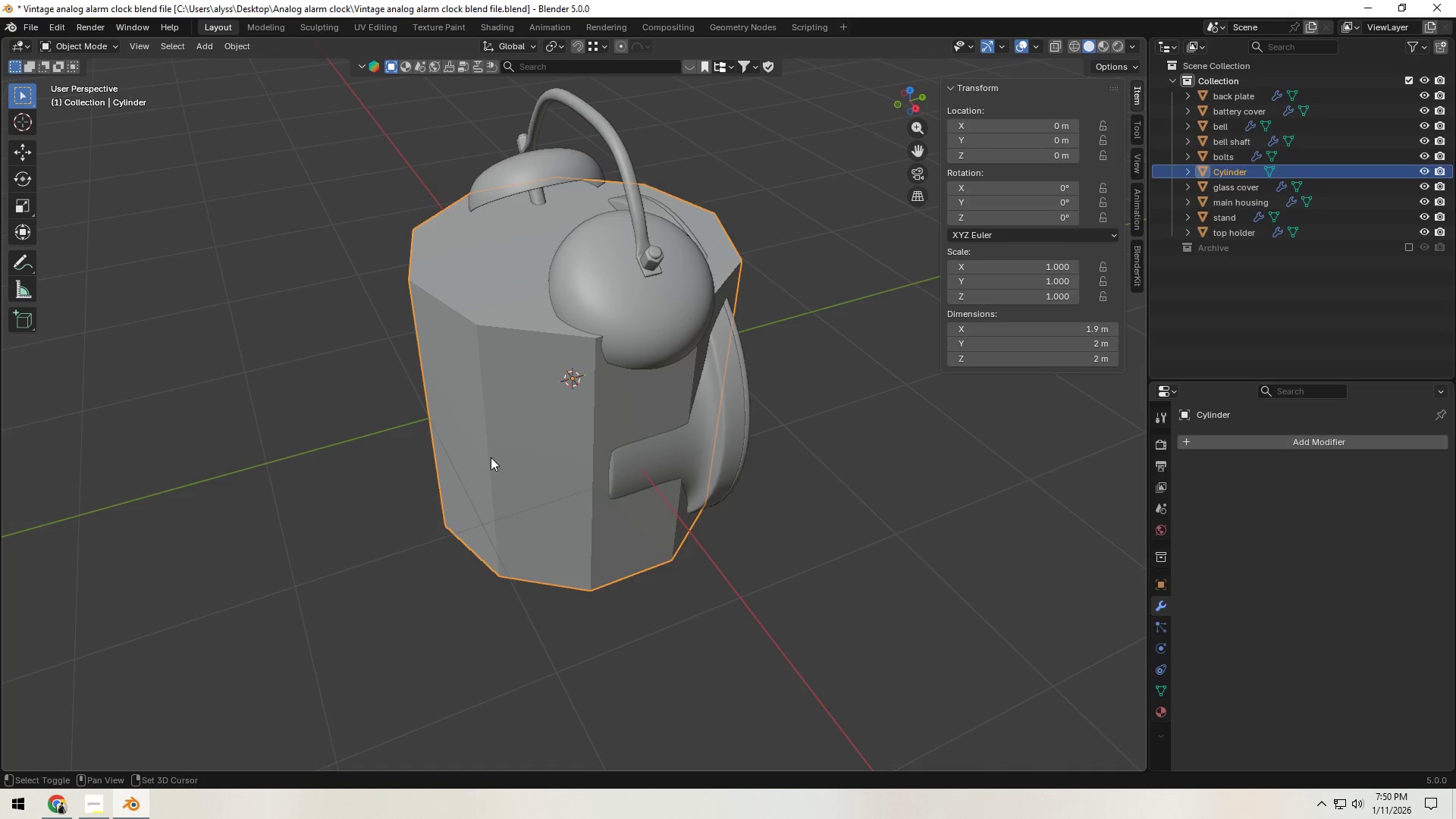 
key(Shift+H)
 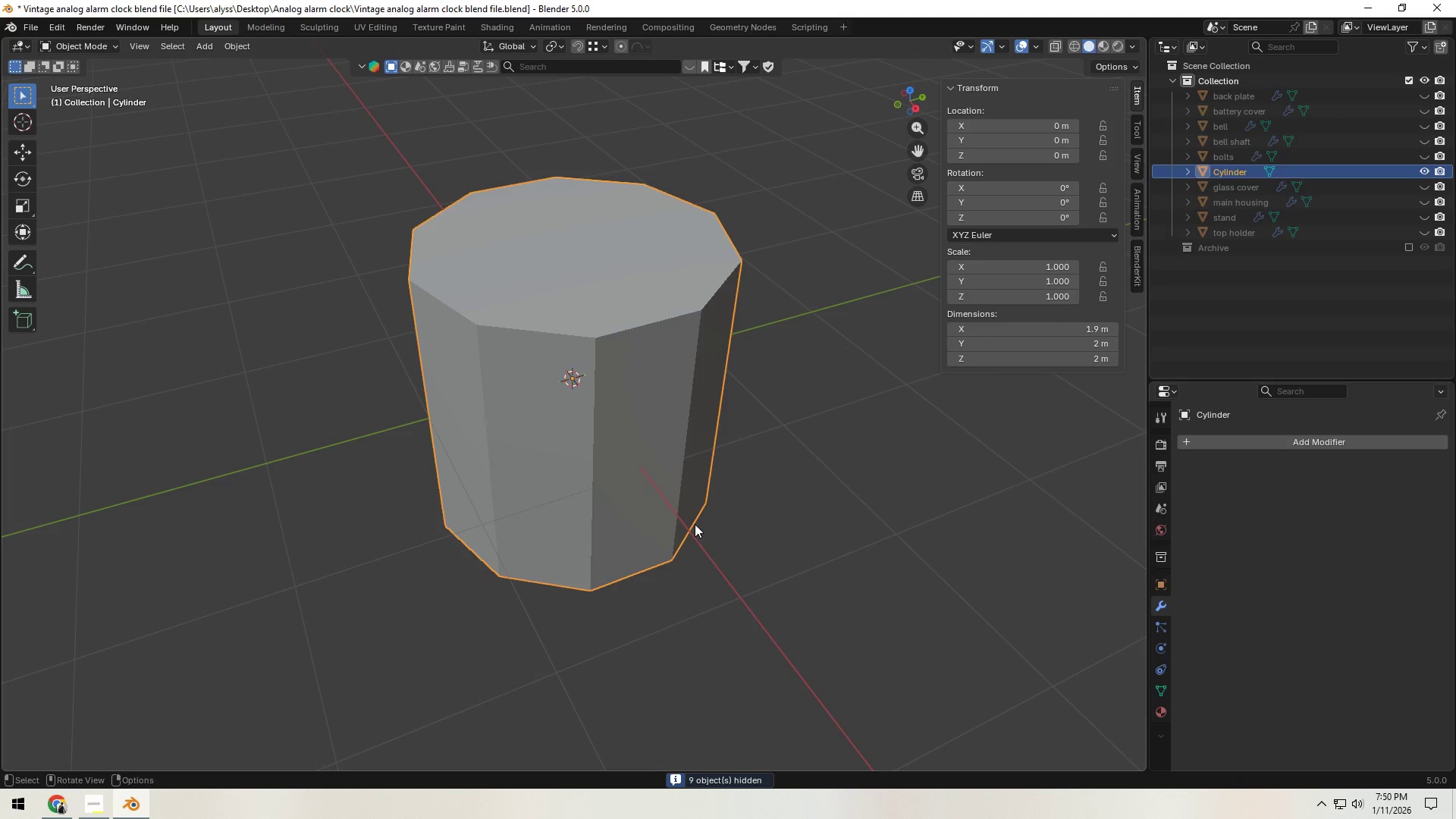 
key(Tab)
type(gz1)
key(NumpadEnter)
 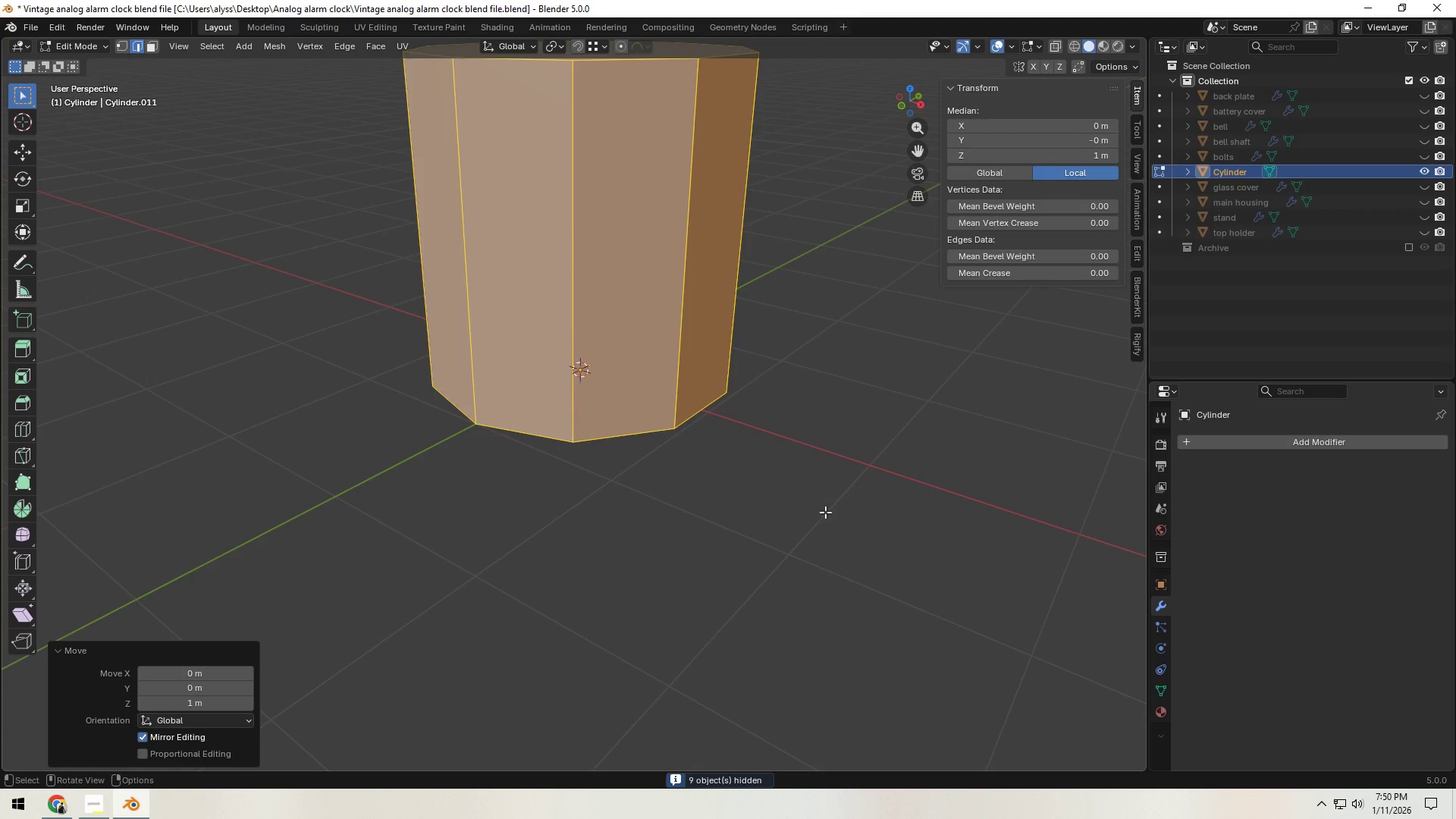 
left_click([827, 512])
 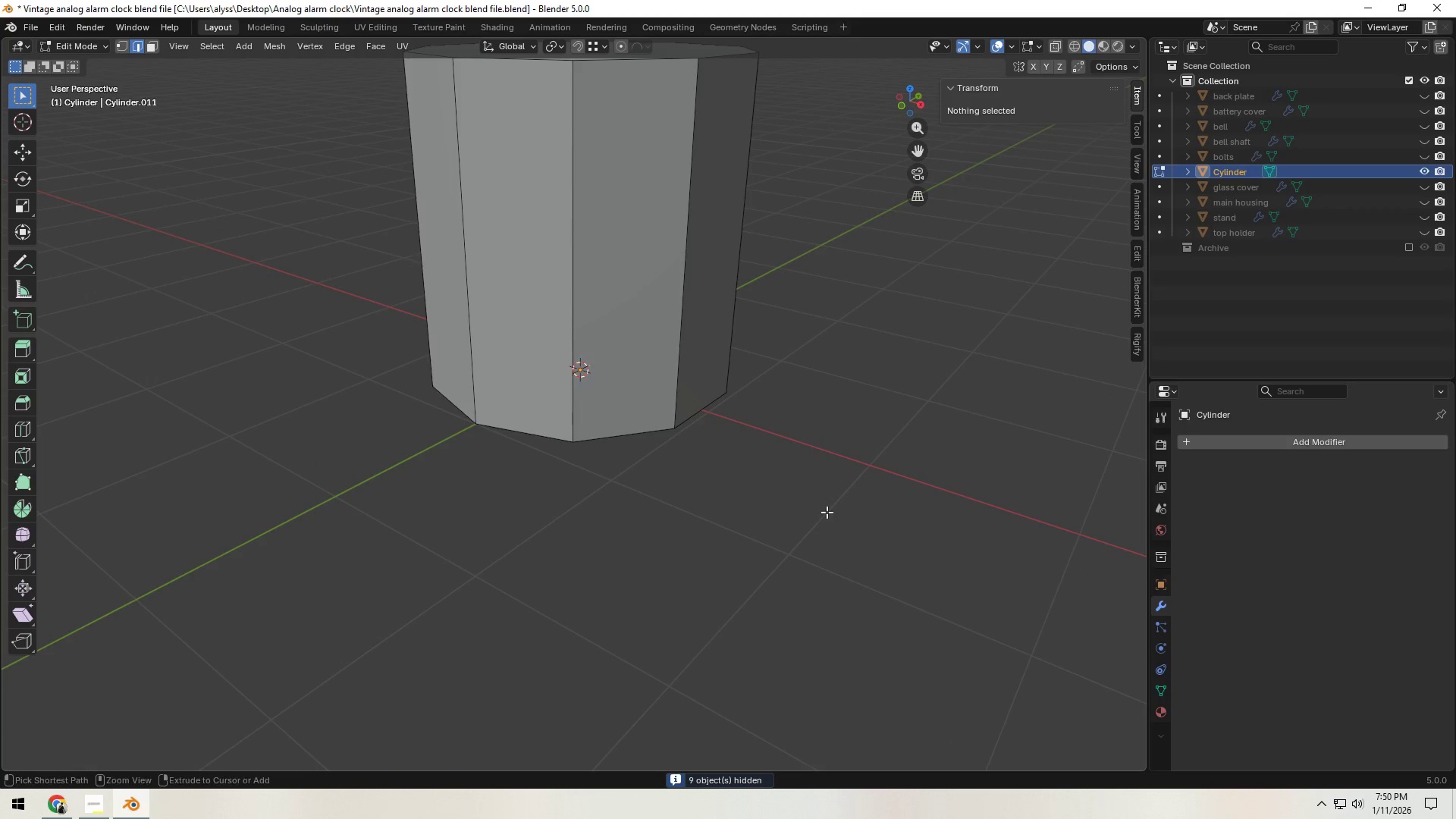 
key(Control+S)
 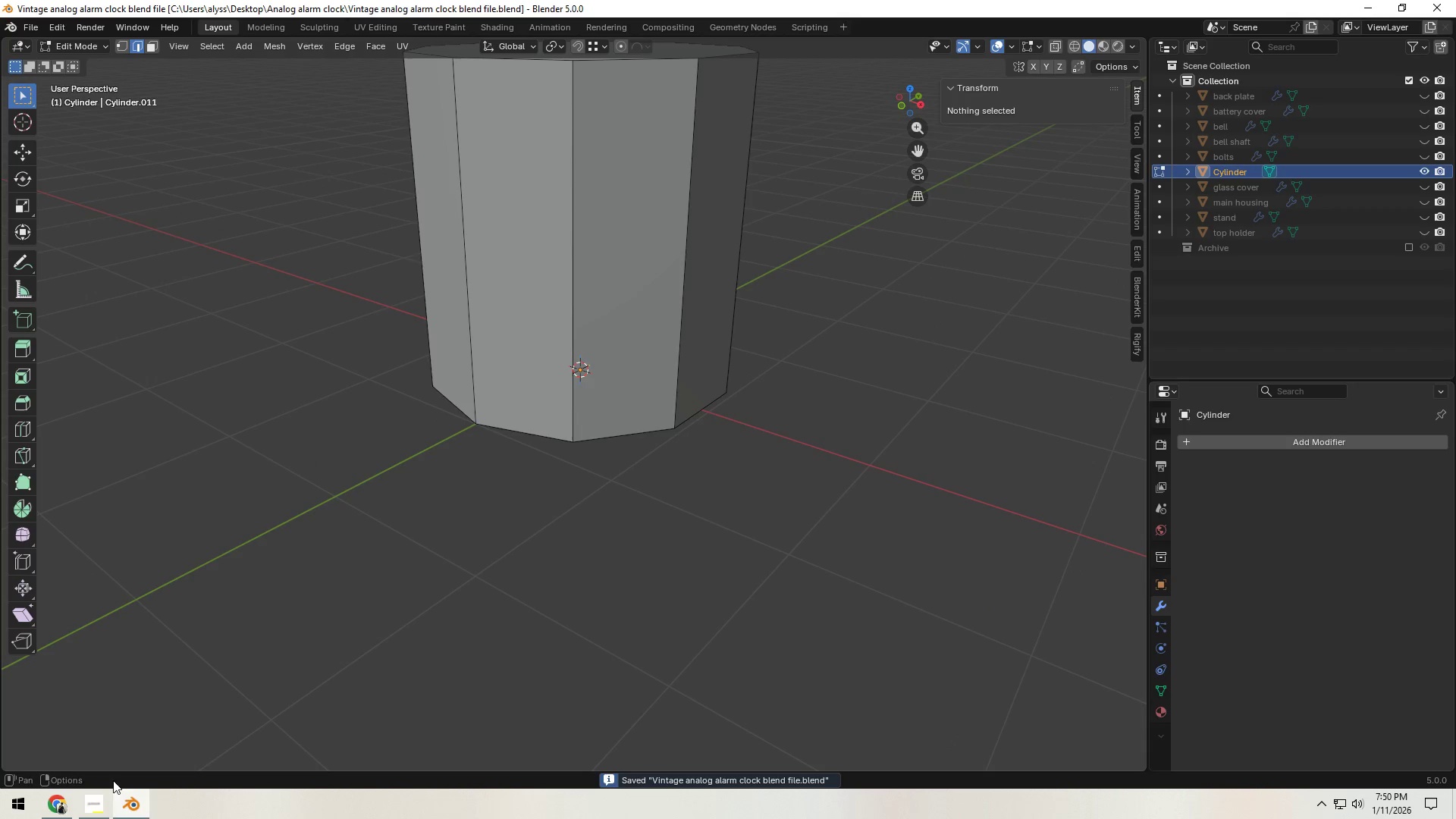 
left_click([53, 818])
 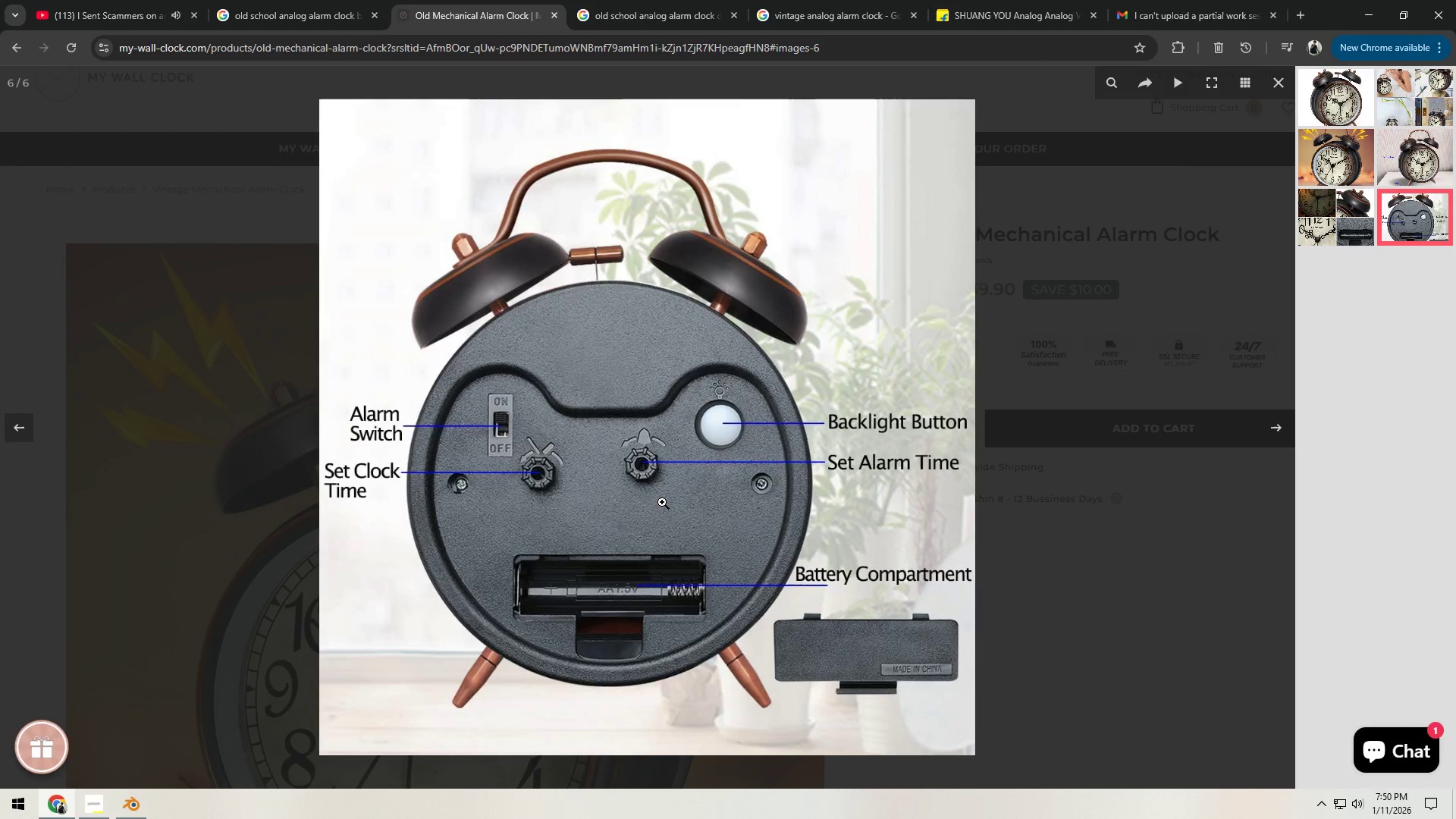 
right_click([673, 497])
 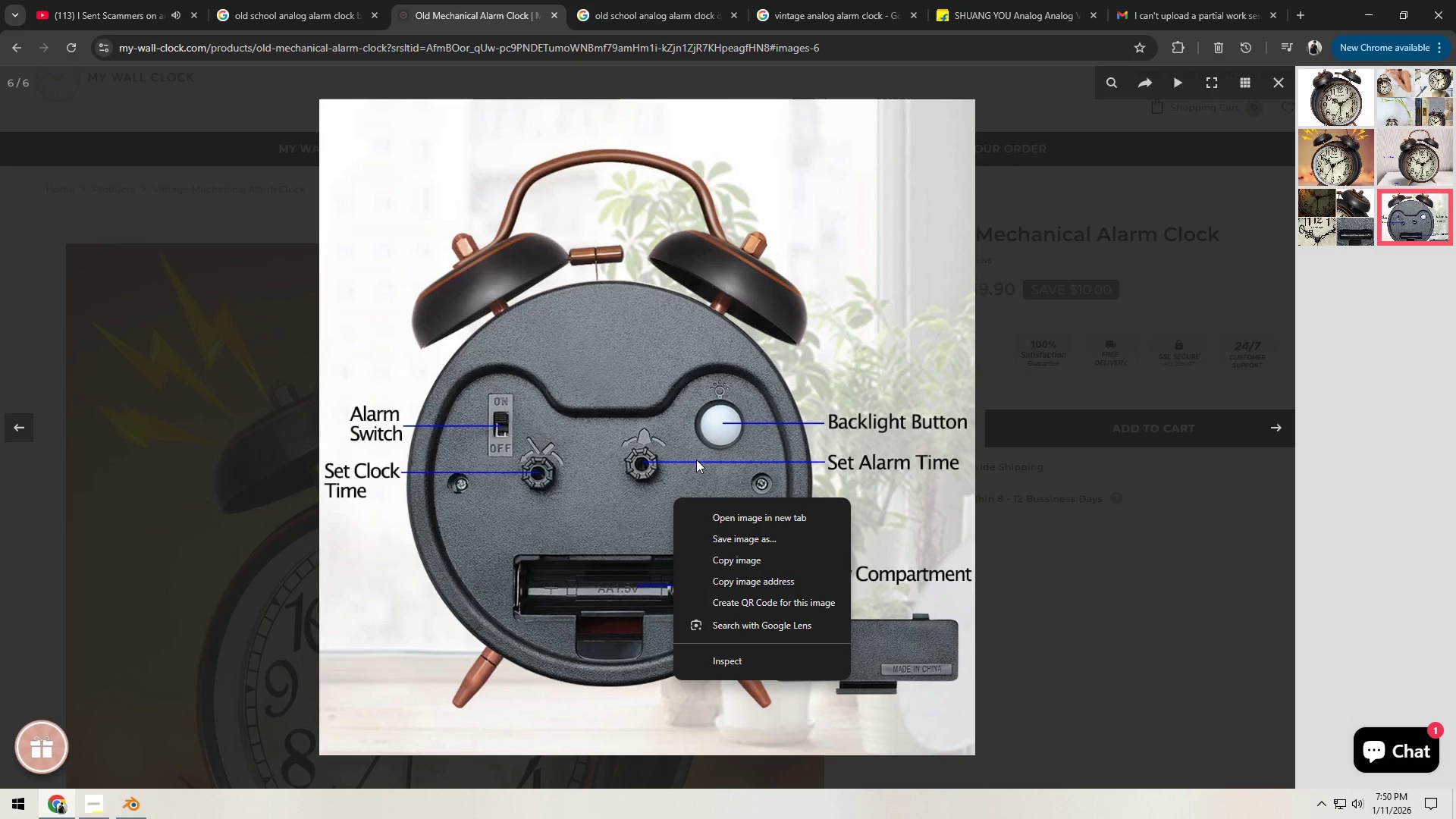 
left_click([696, 460])
 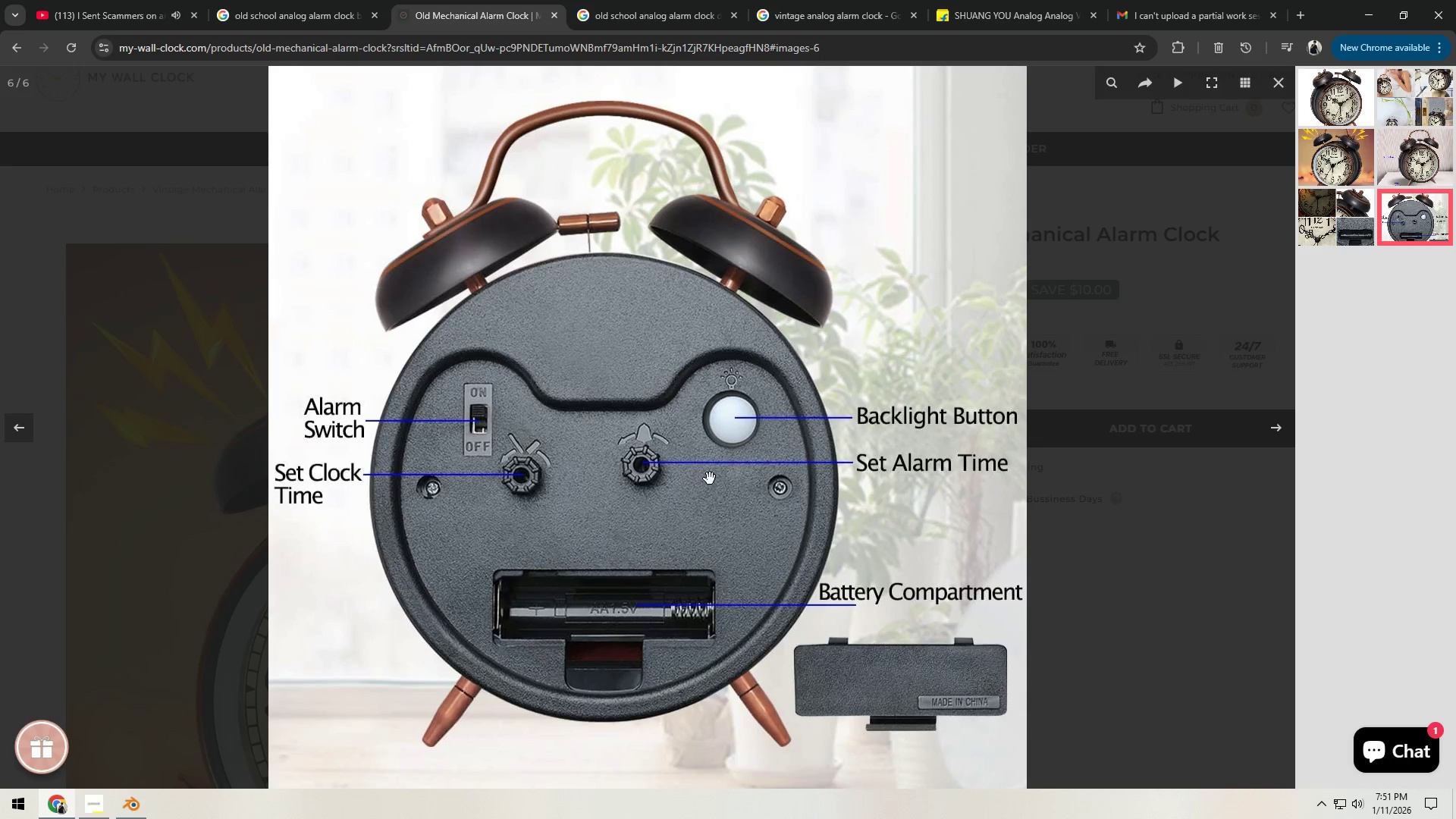 
key(Alt+AltLeft)
 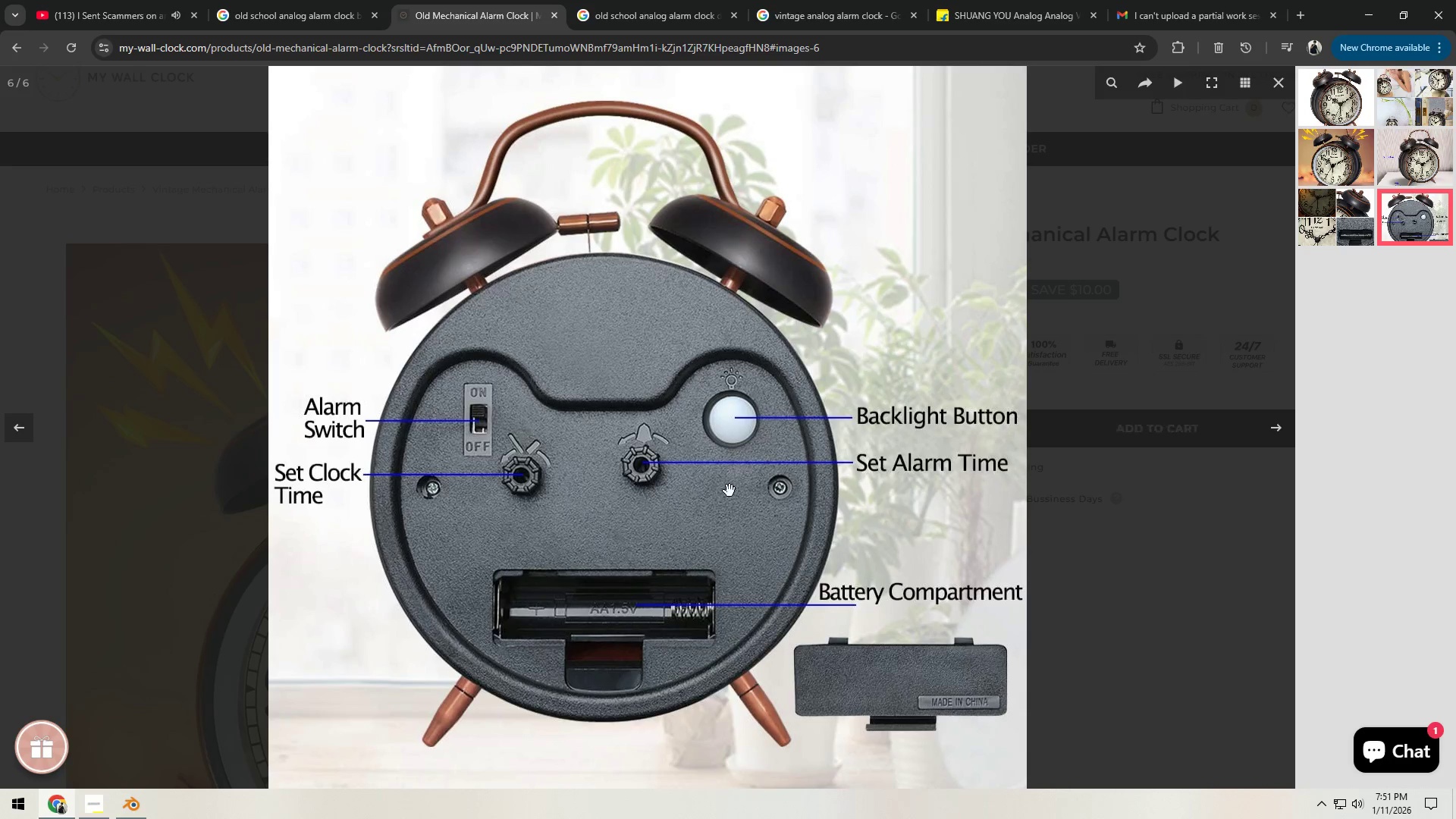 
key(Alt+Tab)
 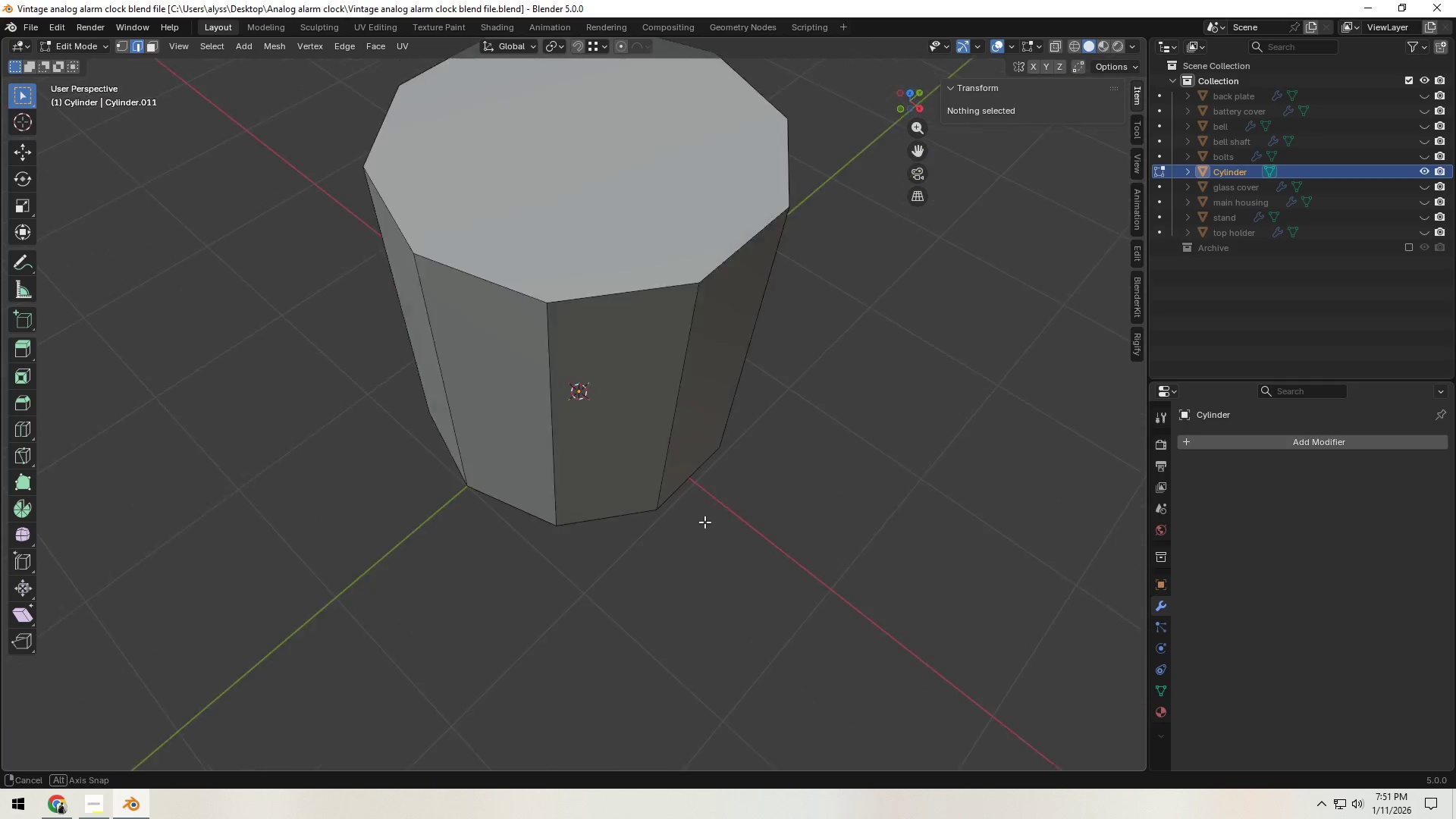 
hold_key(key=ShiftLeft, duration=0.41)
 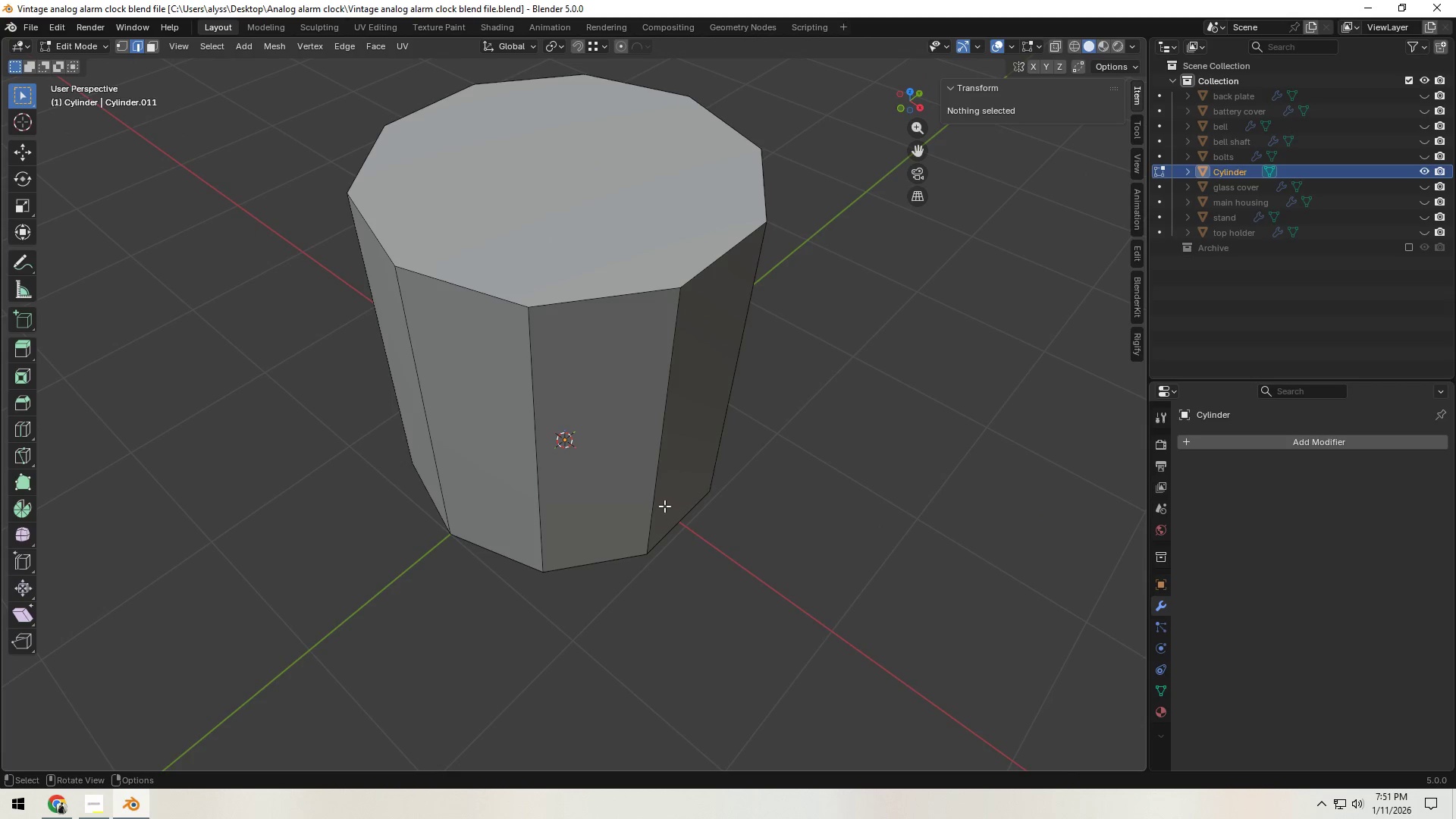 
key(Tab)
 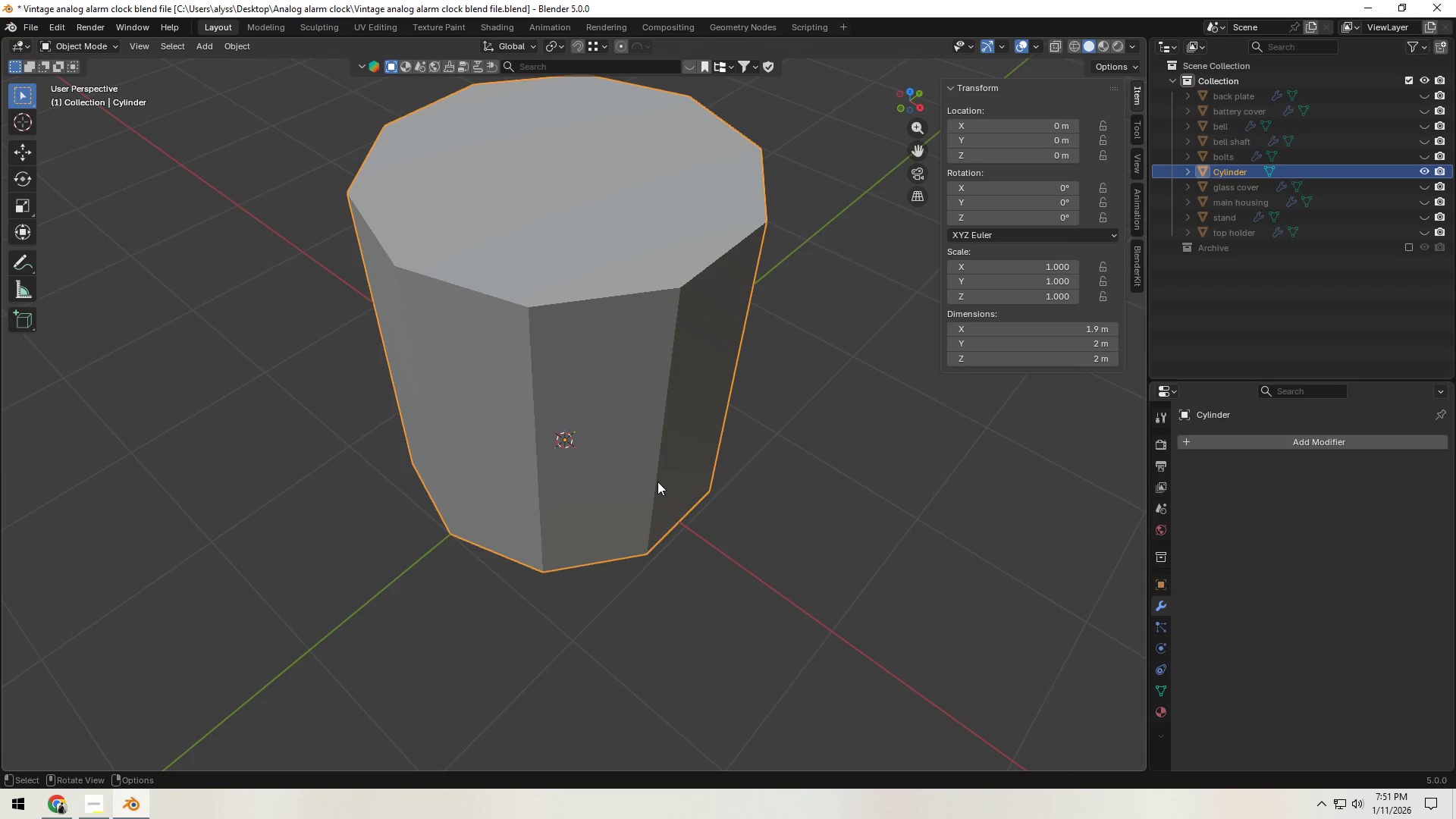 
key(Tab)
 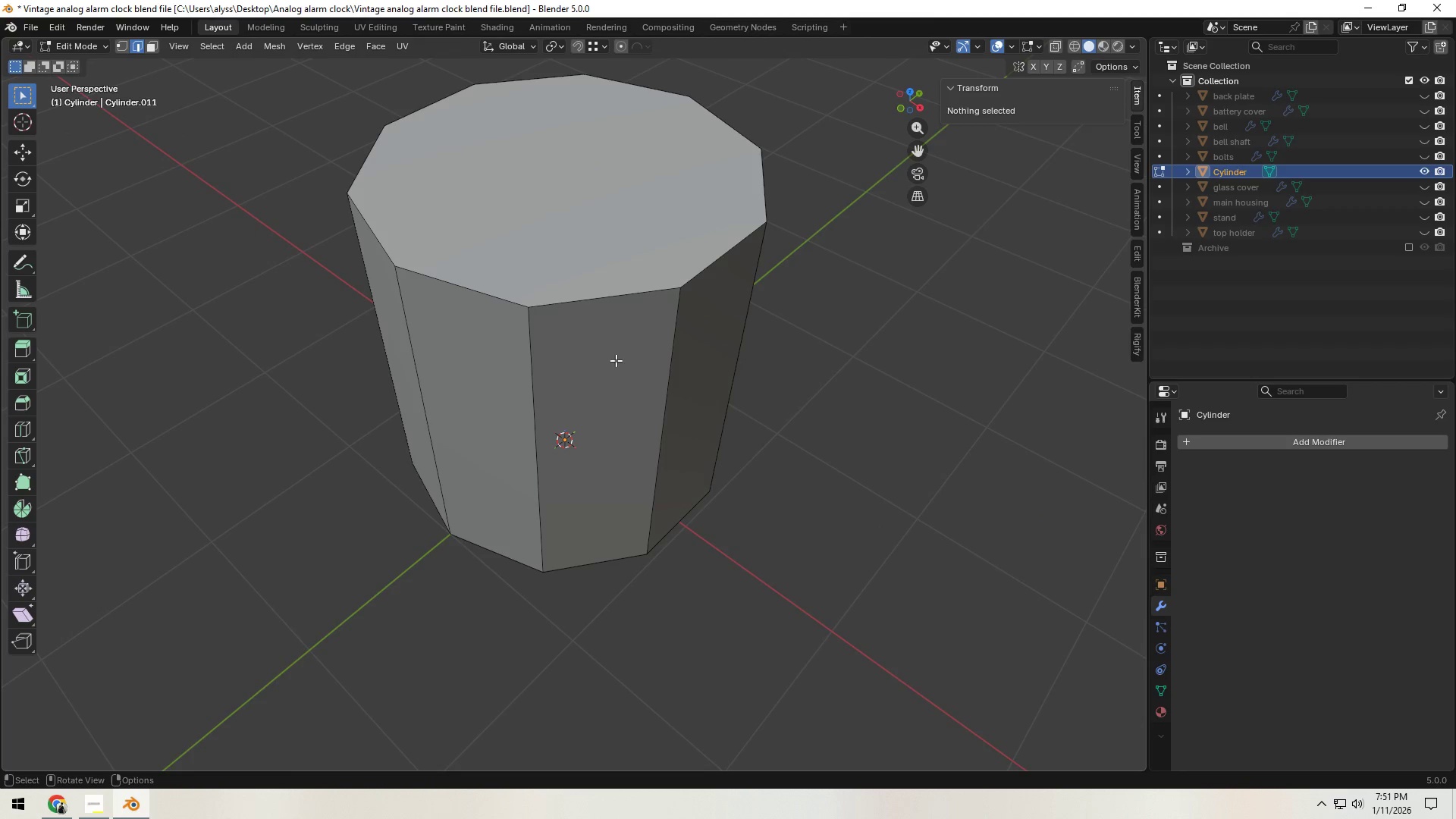 
left_click([608, 333])
 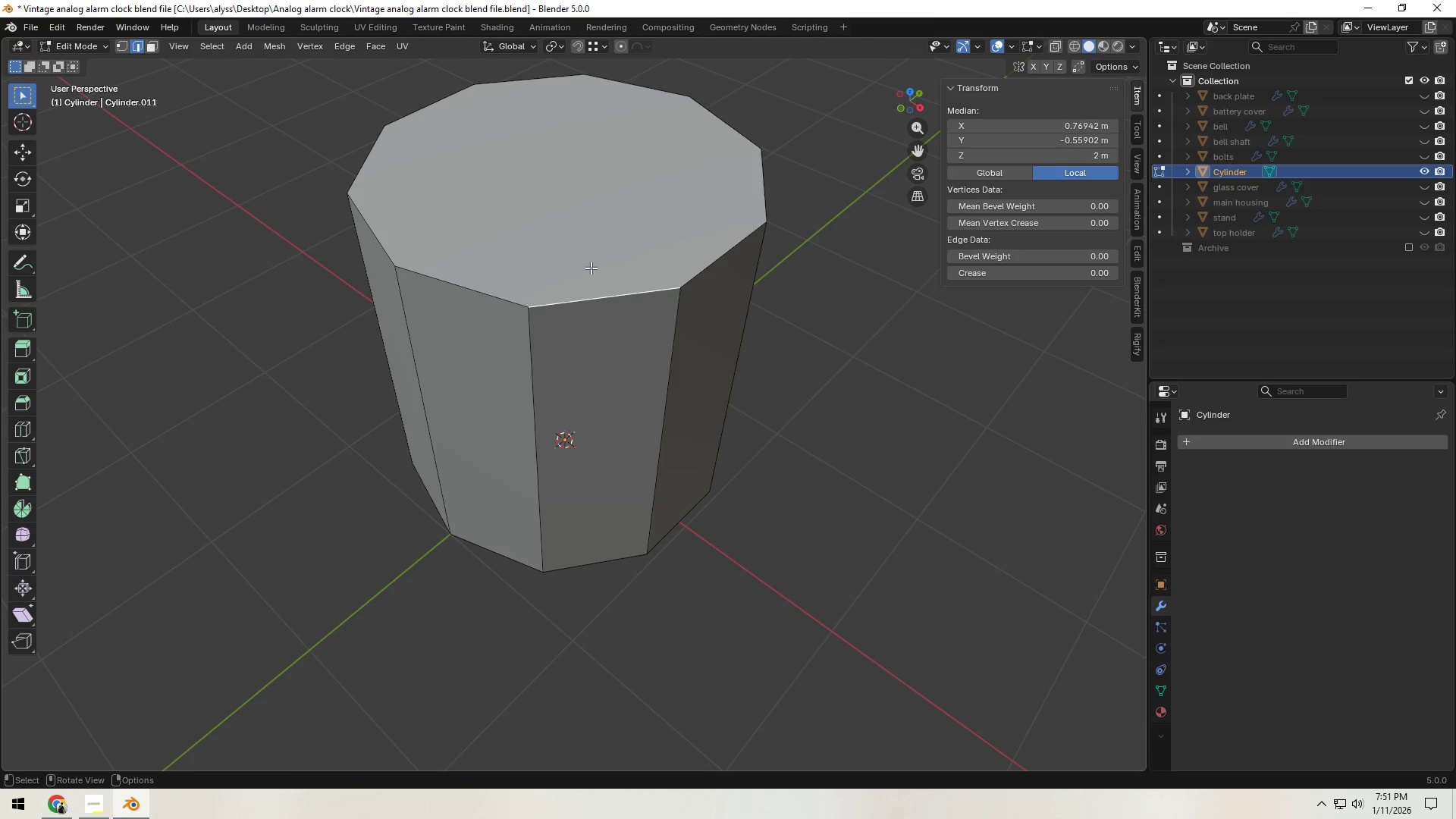 
key(3)
 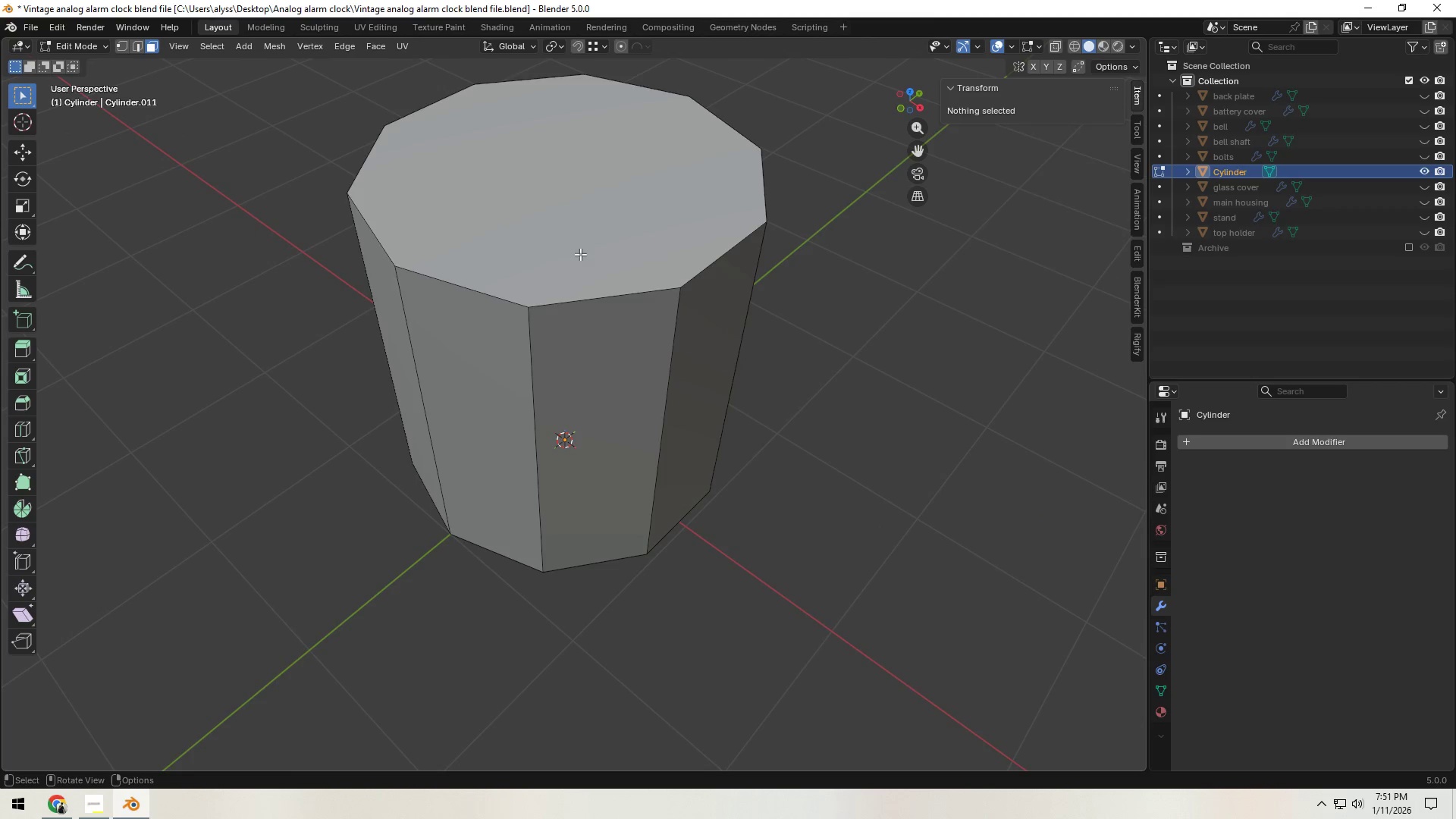 
left_click([580, 254])
 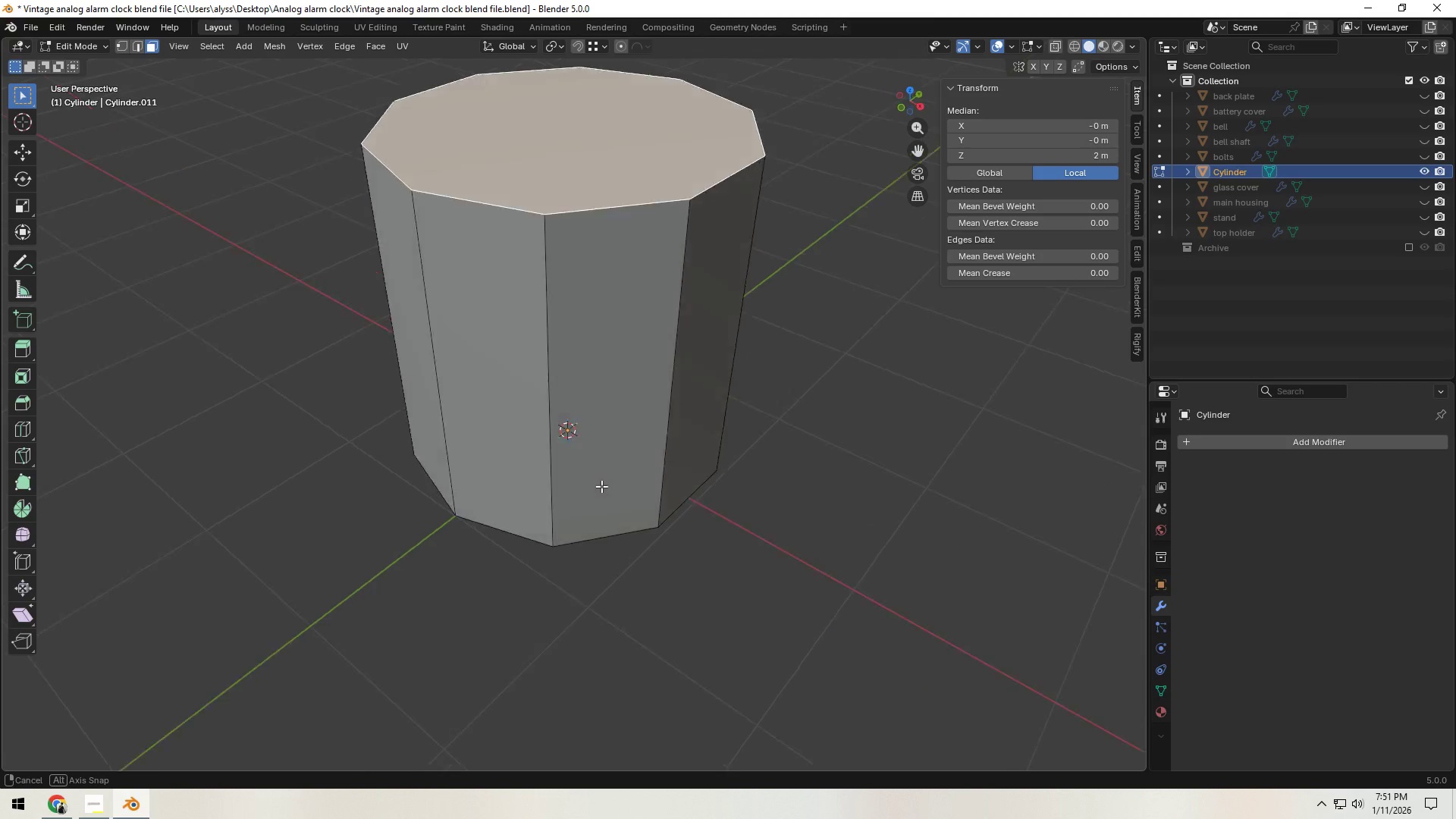 
hold_key(key=ShiftLeft, duration=0.33)
left_click([626, 325])
 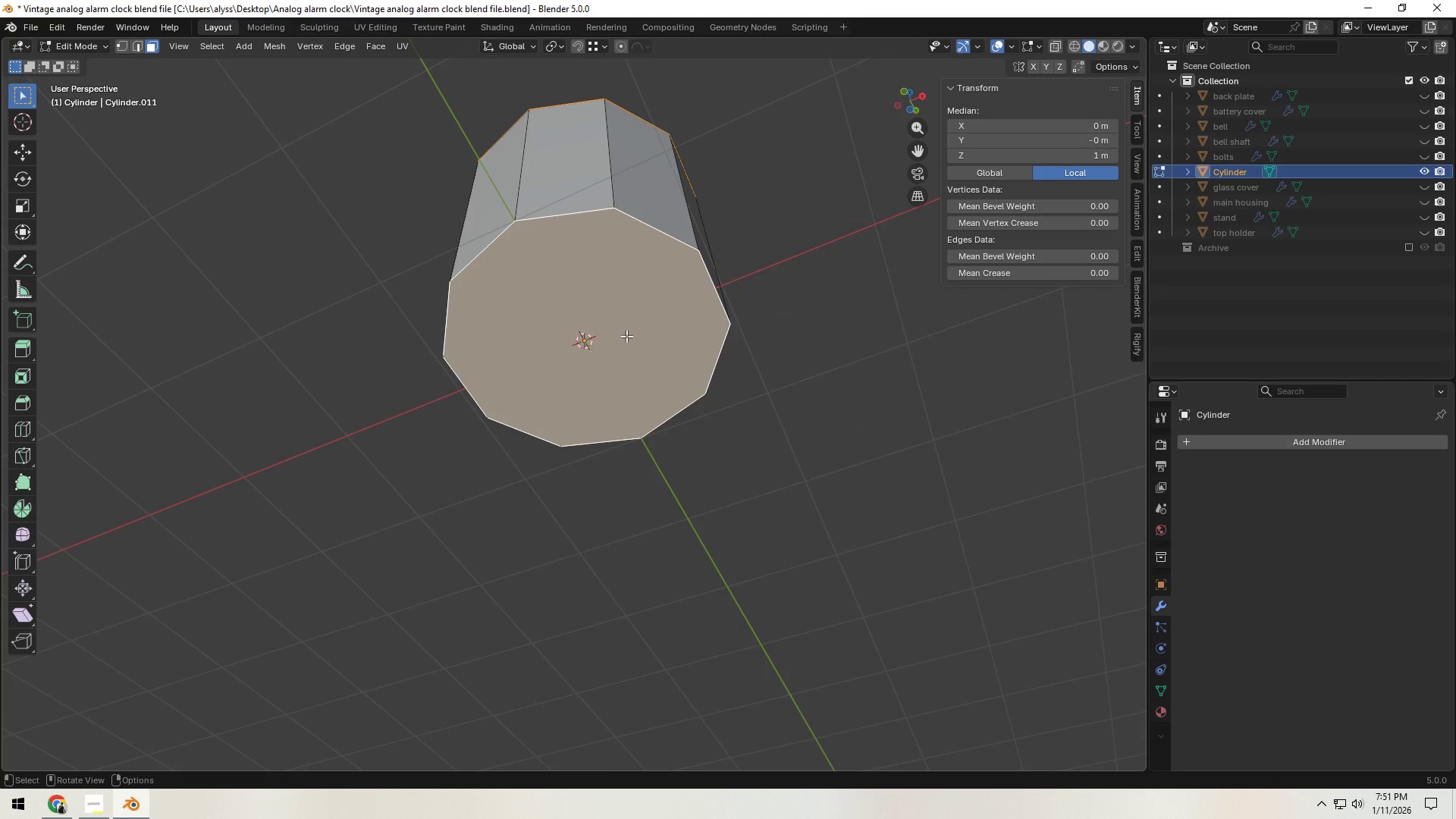 
key(X)
 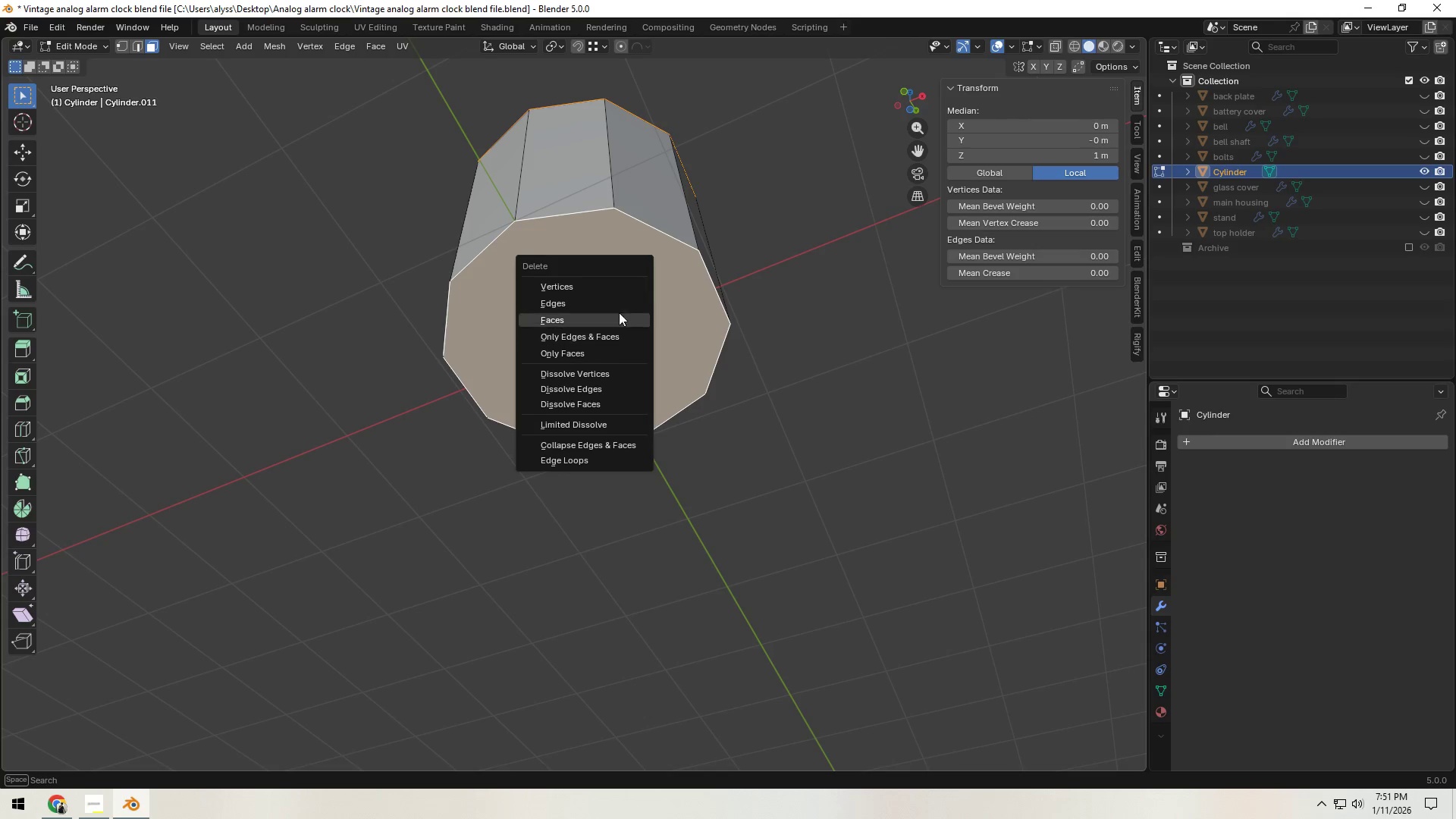 
mouse_move([603, 312])
 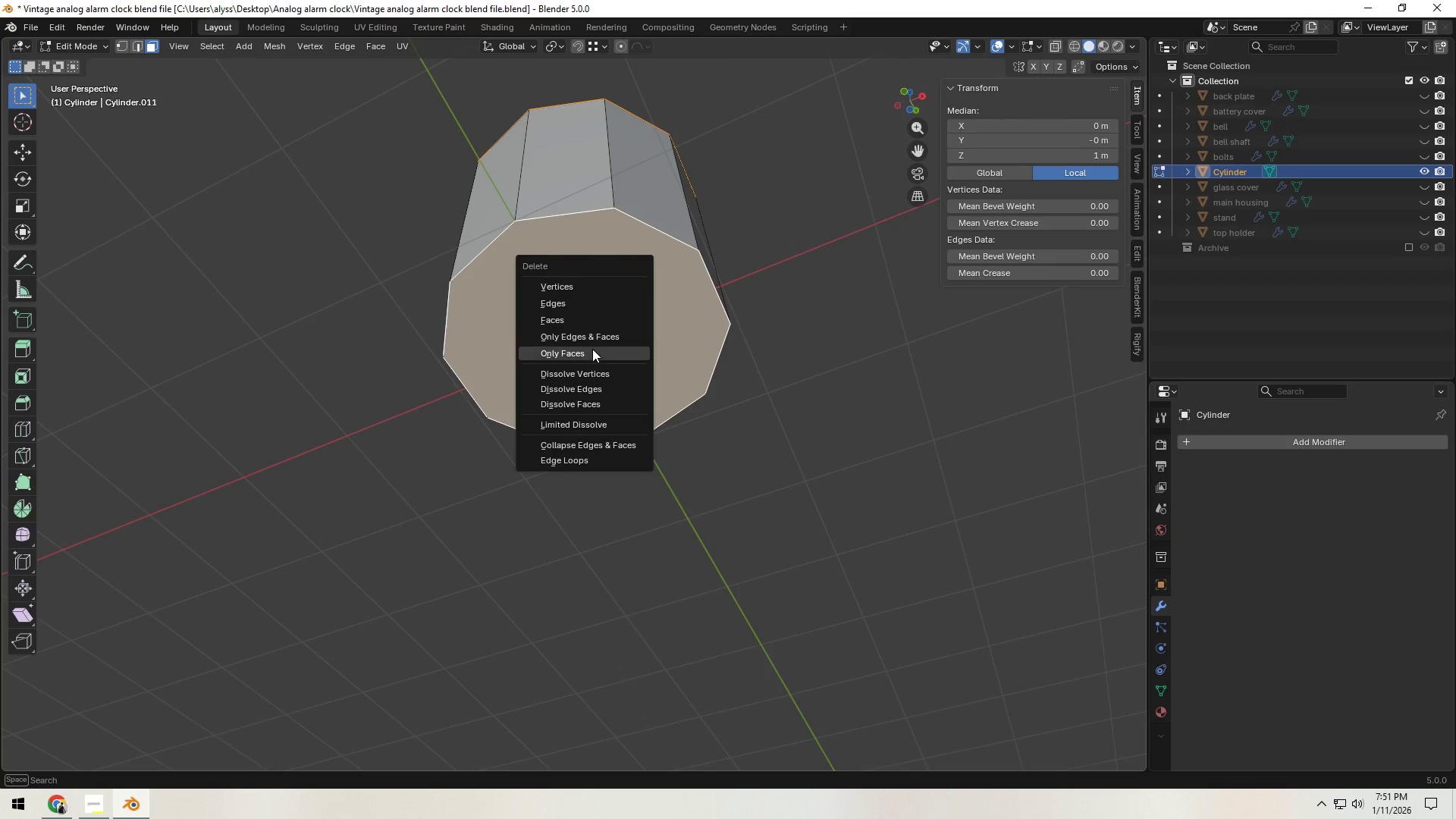 
left_click([592, 350])
 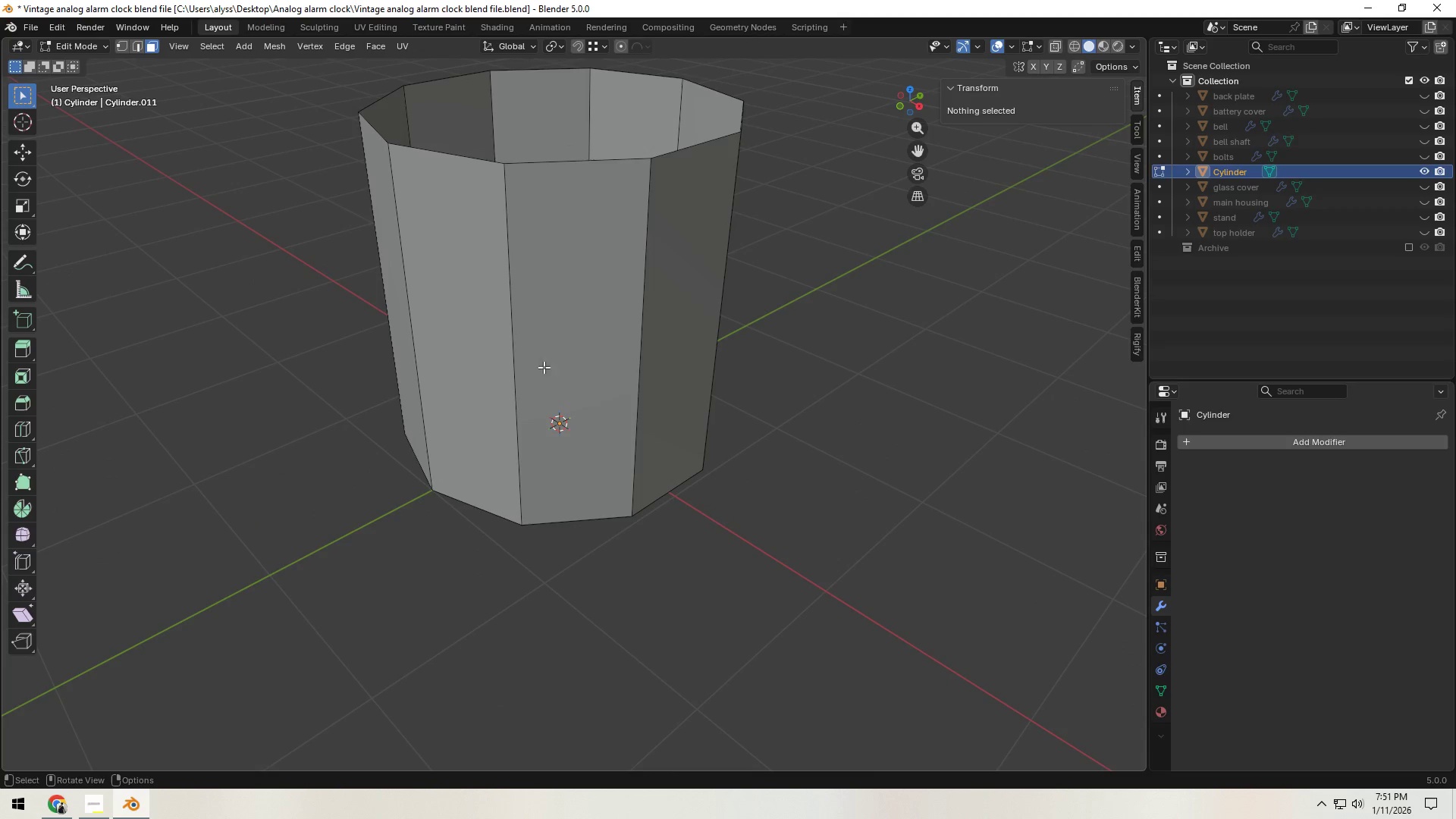 
key(2)
 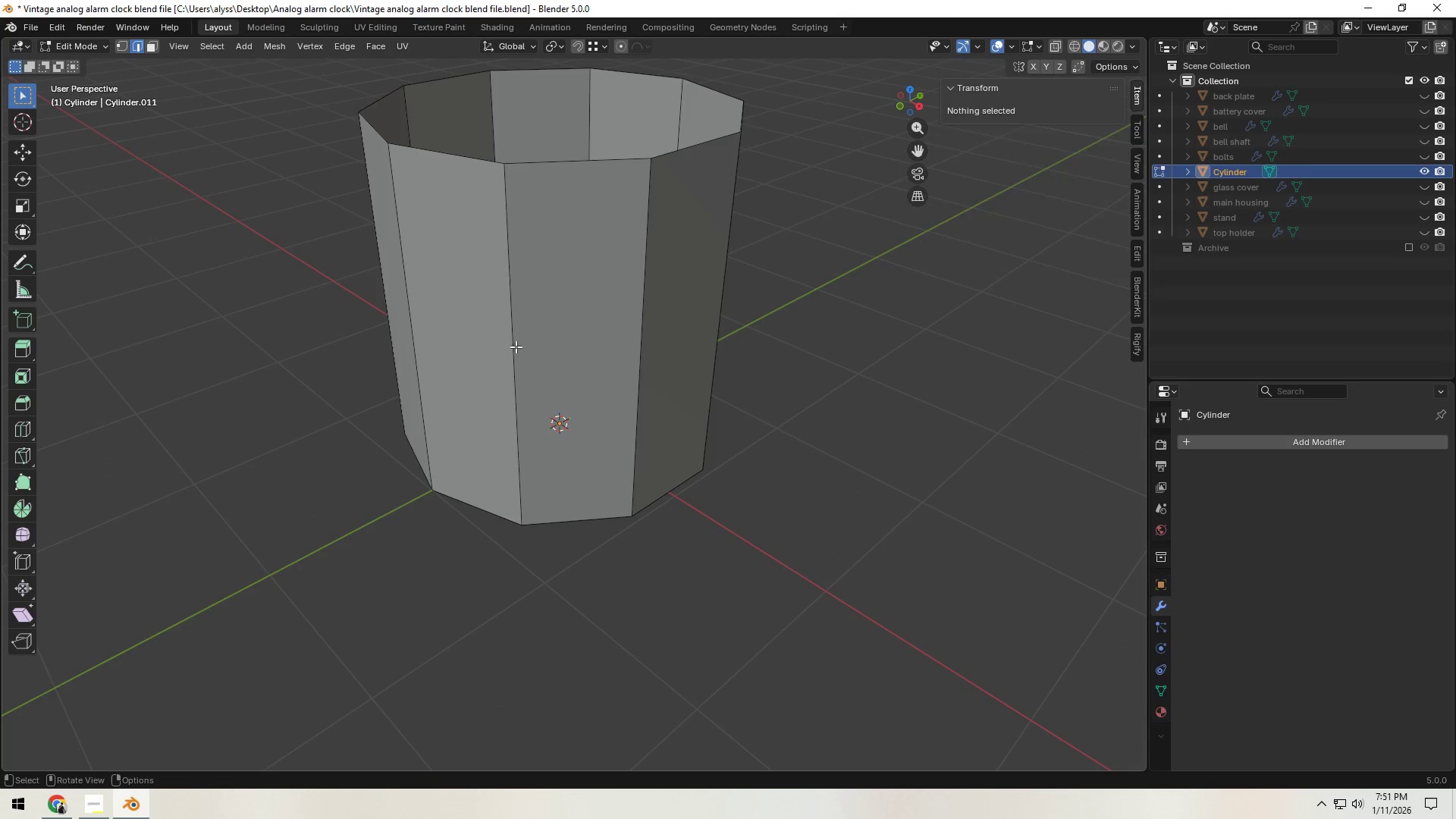 
left_click([516, 347])
 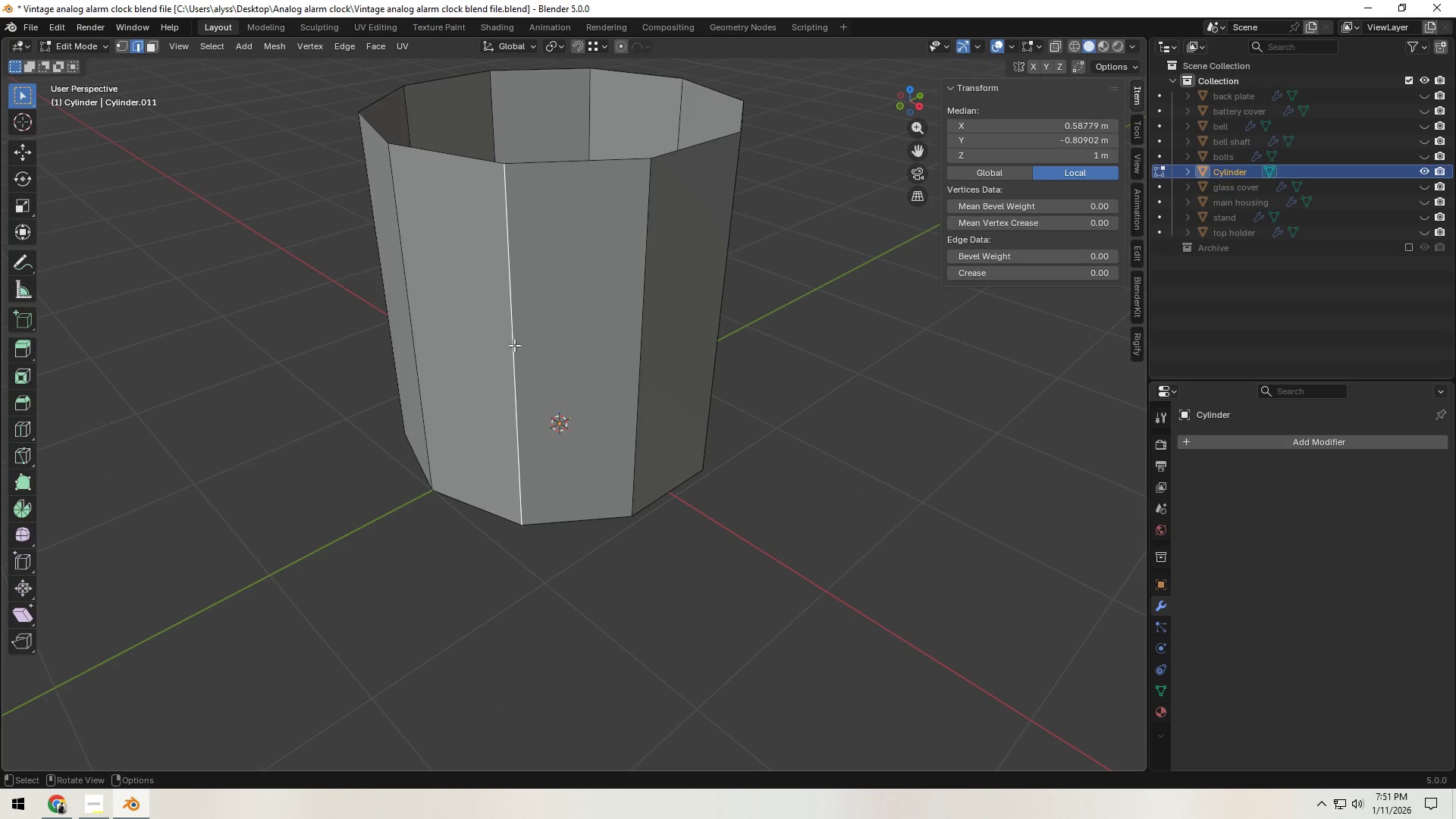 
hold_key(key=ShiftLeft, duration=0.8)
double_click([719, 313])
 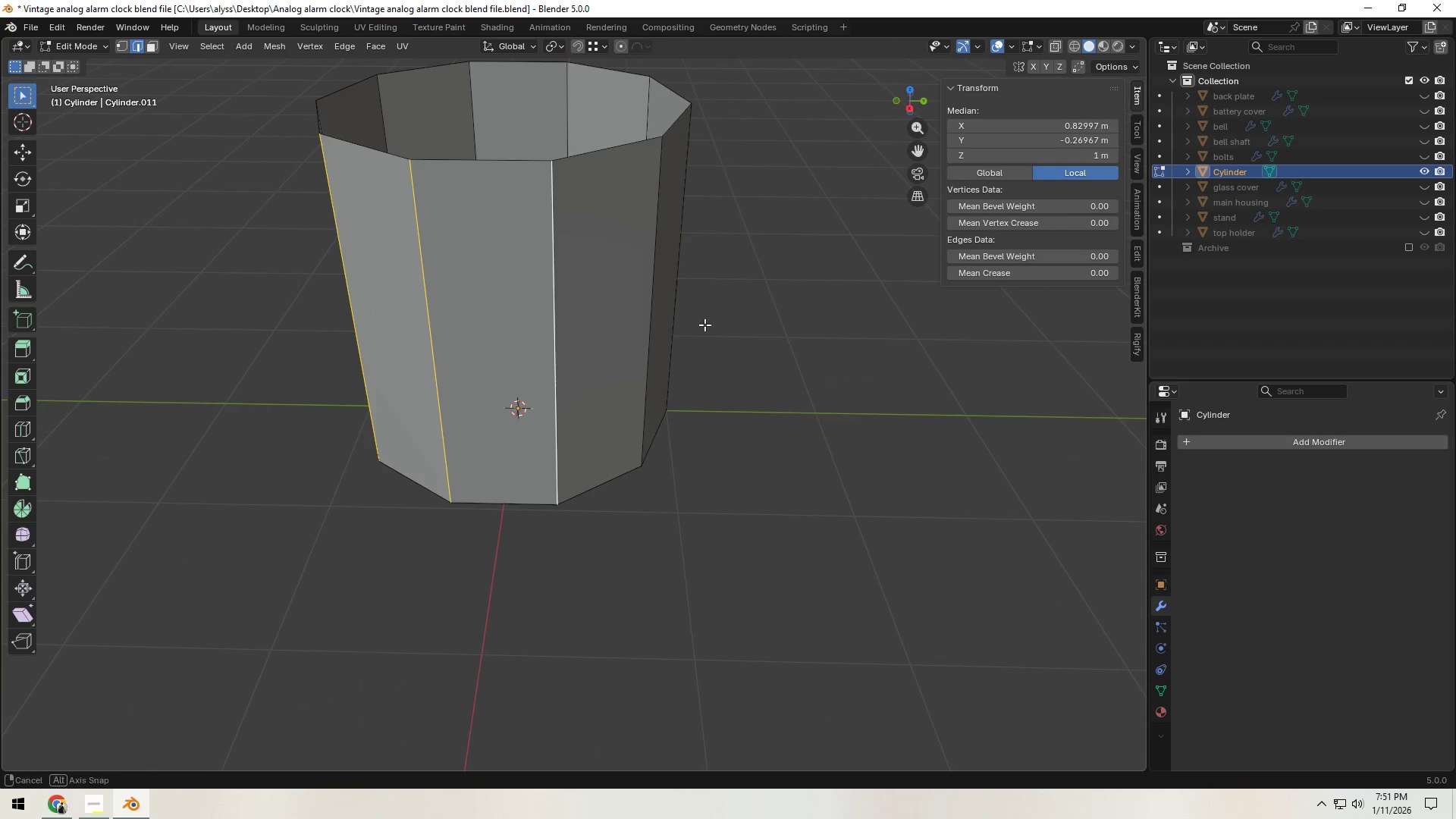 
type(zz)
 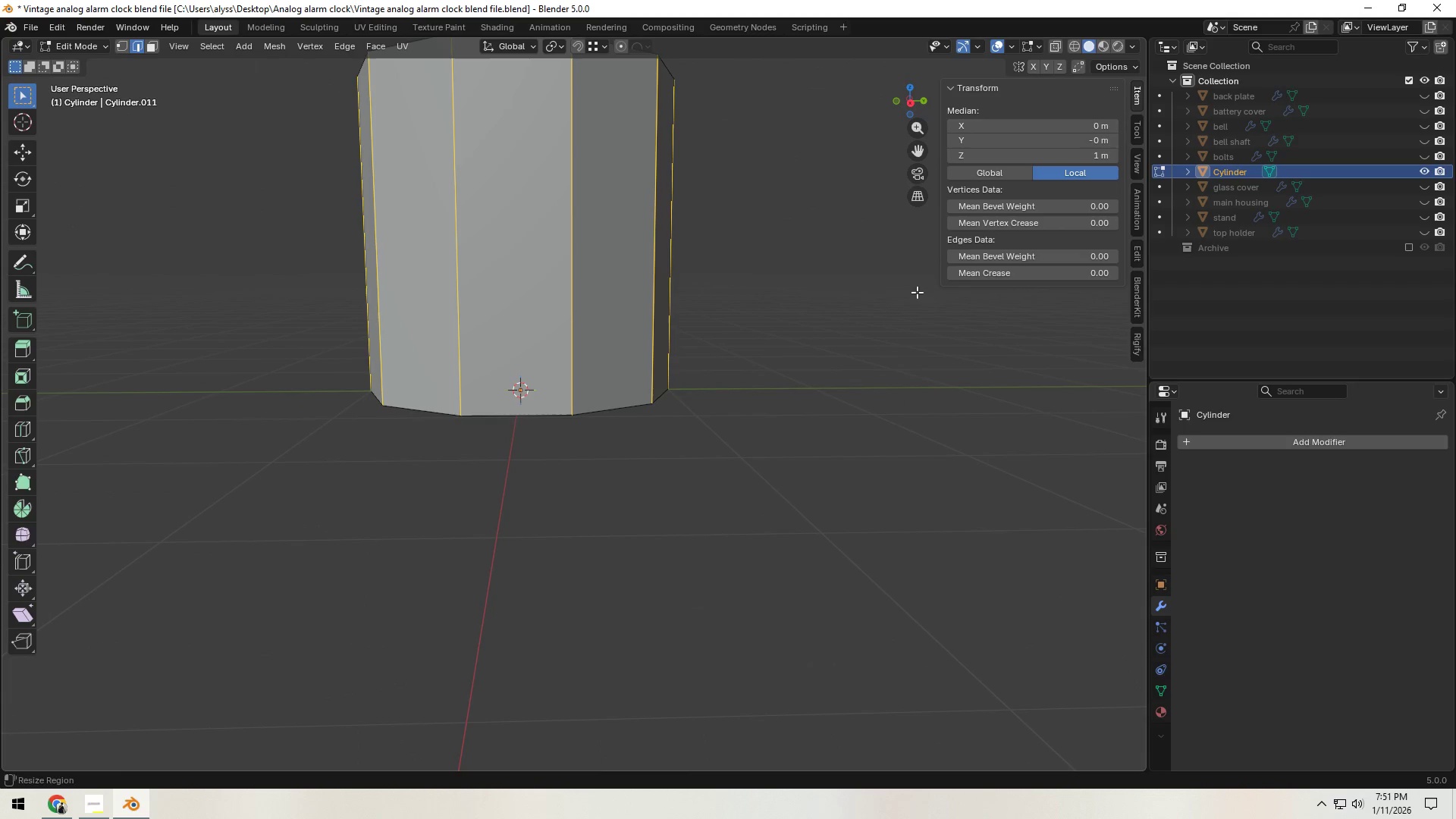 
left_click_drag(start_coordinate=[256, 222], to_coordinate=[716, 263])
 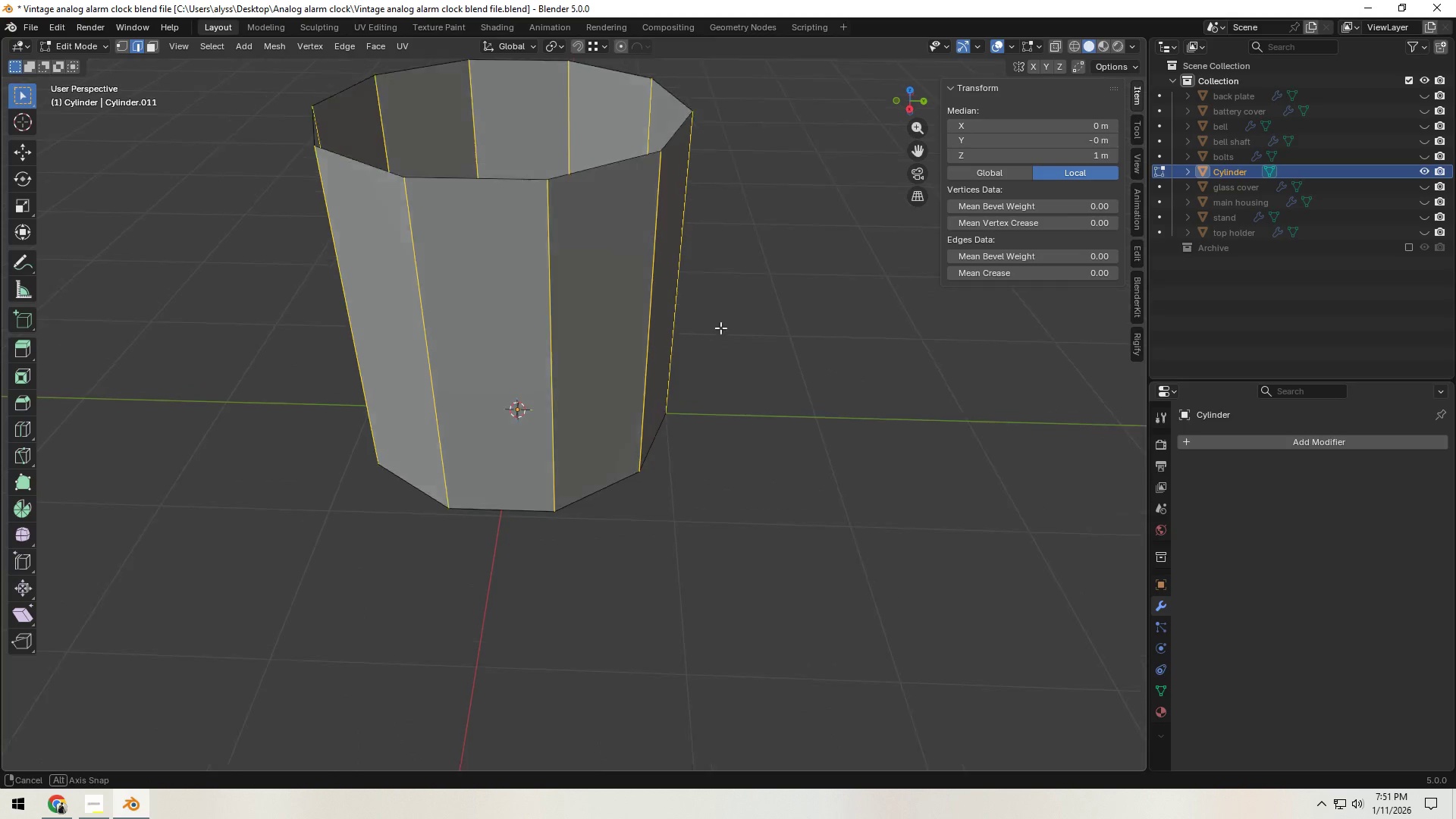 
scroll: coordinate [710, 355], scroll_direction: up, amount: 1.0
 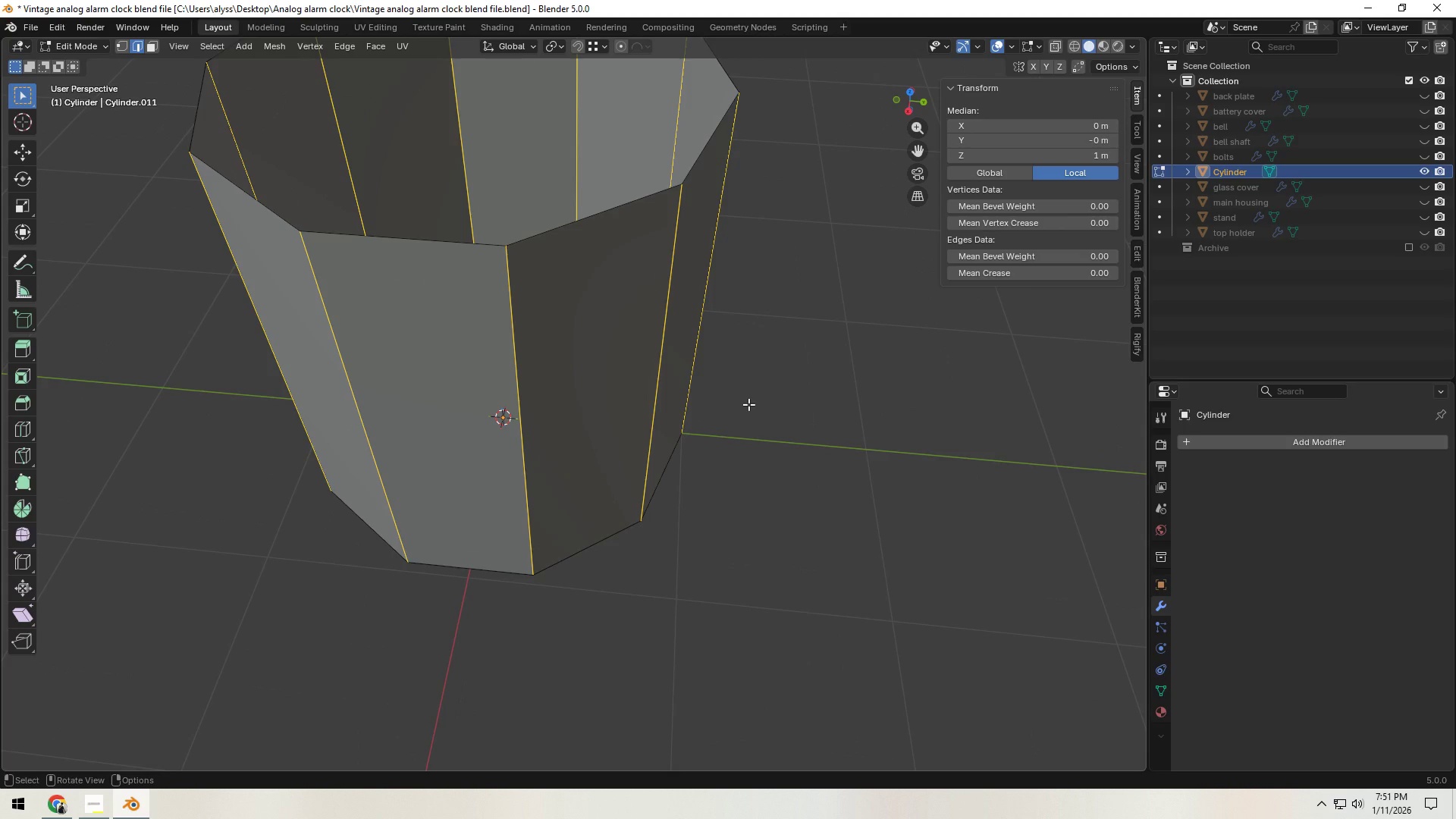 
hold_key(key=ControlLeft, duration=0.7)
 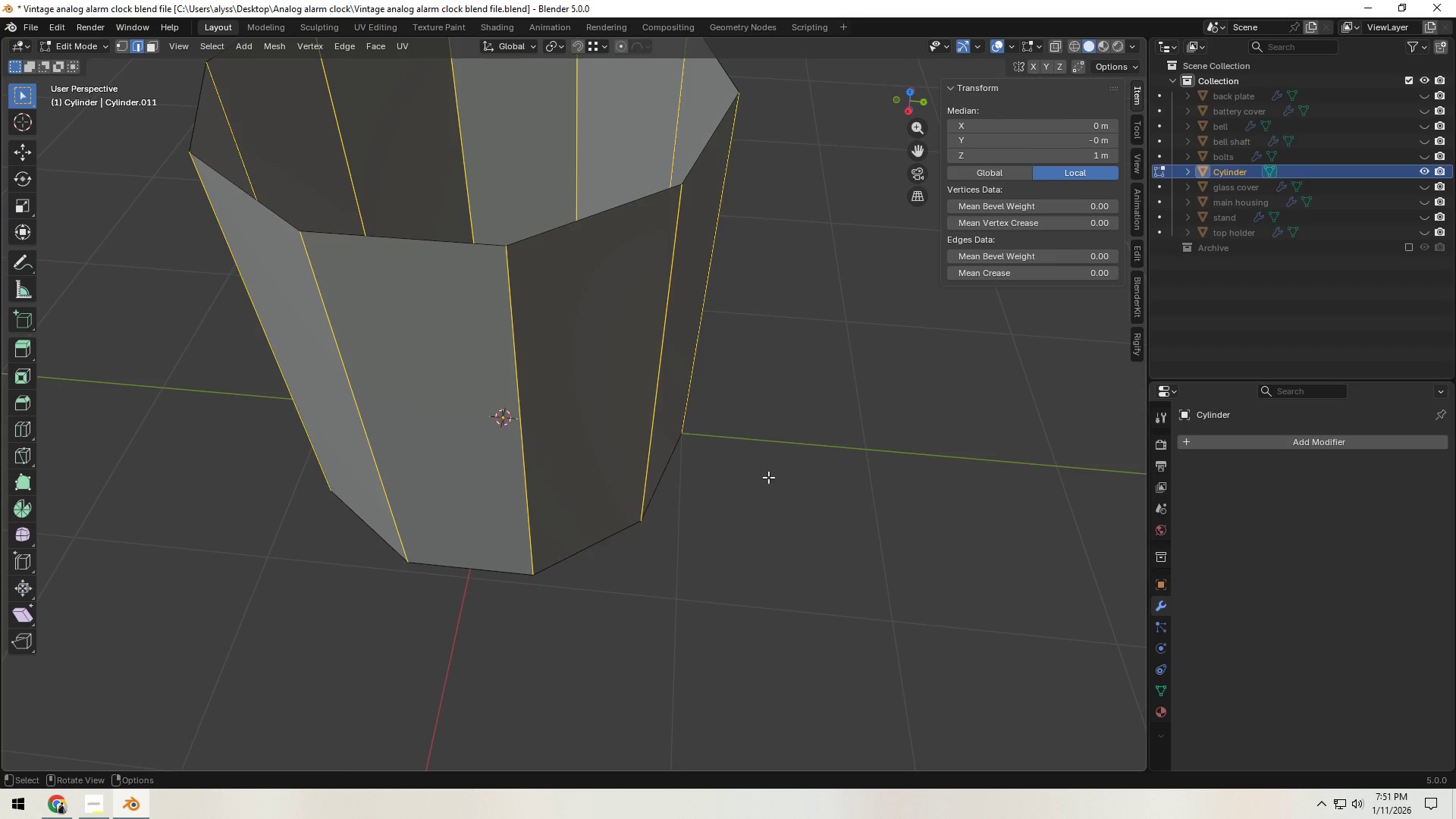 
key(Control+B)
 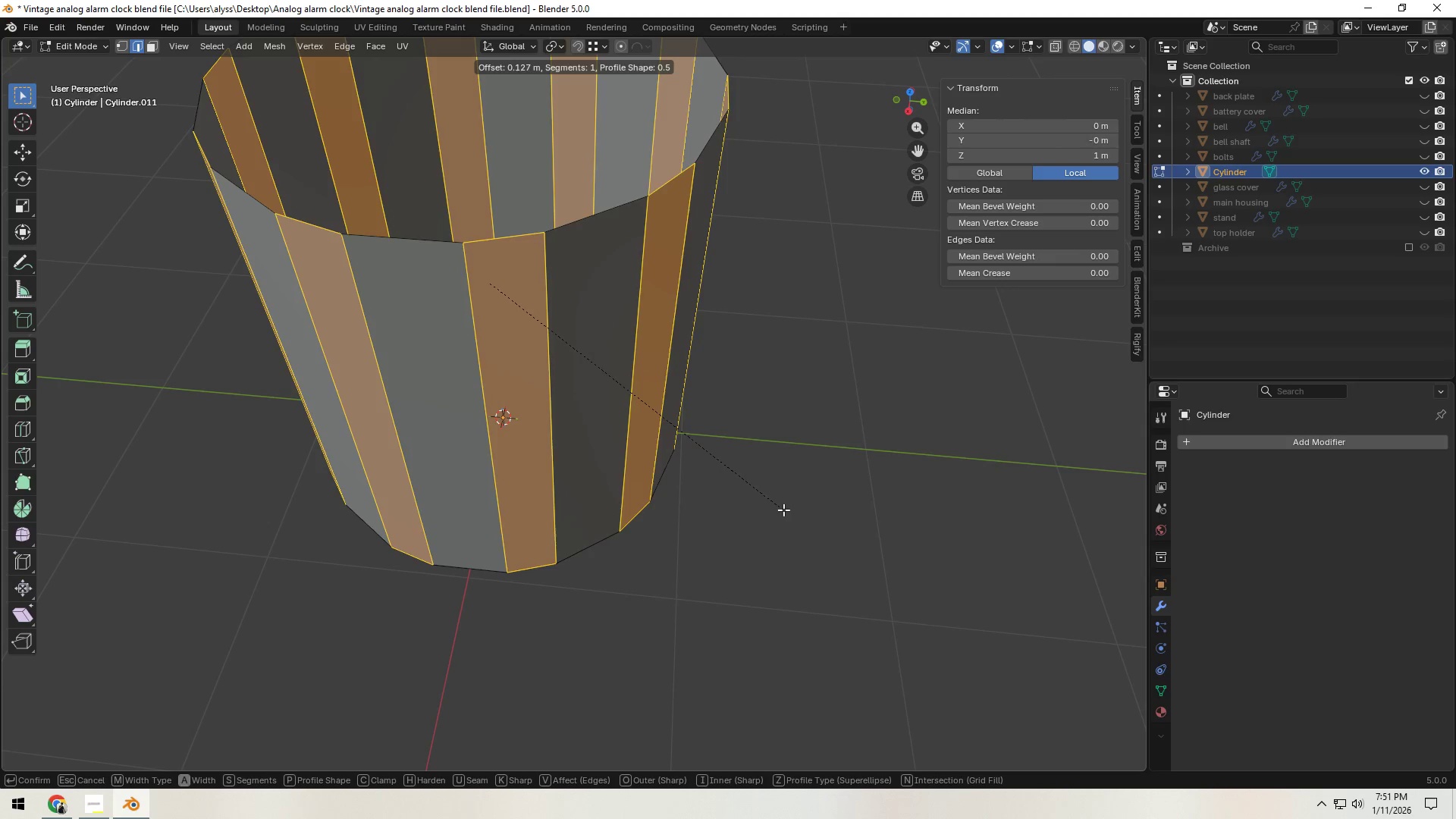 
left_click([783, 510])
 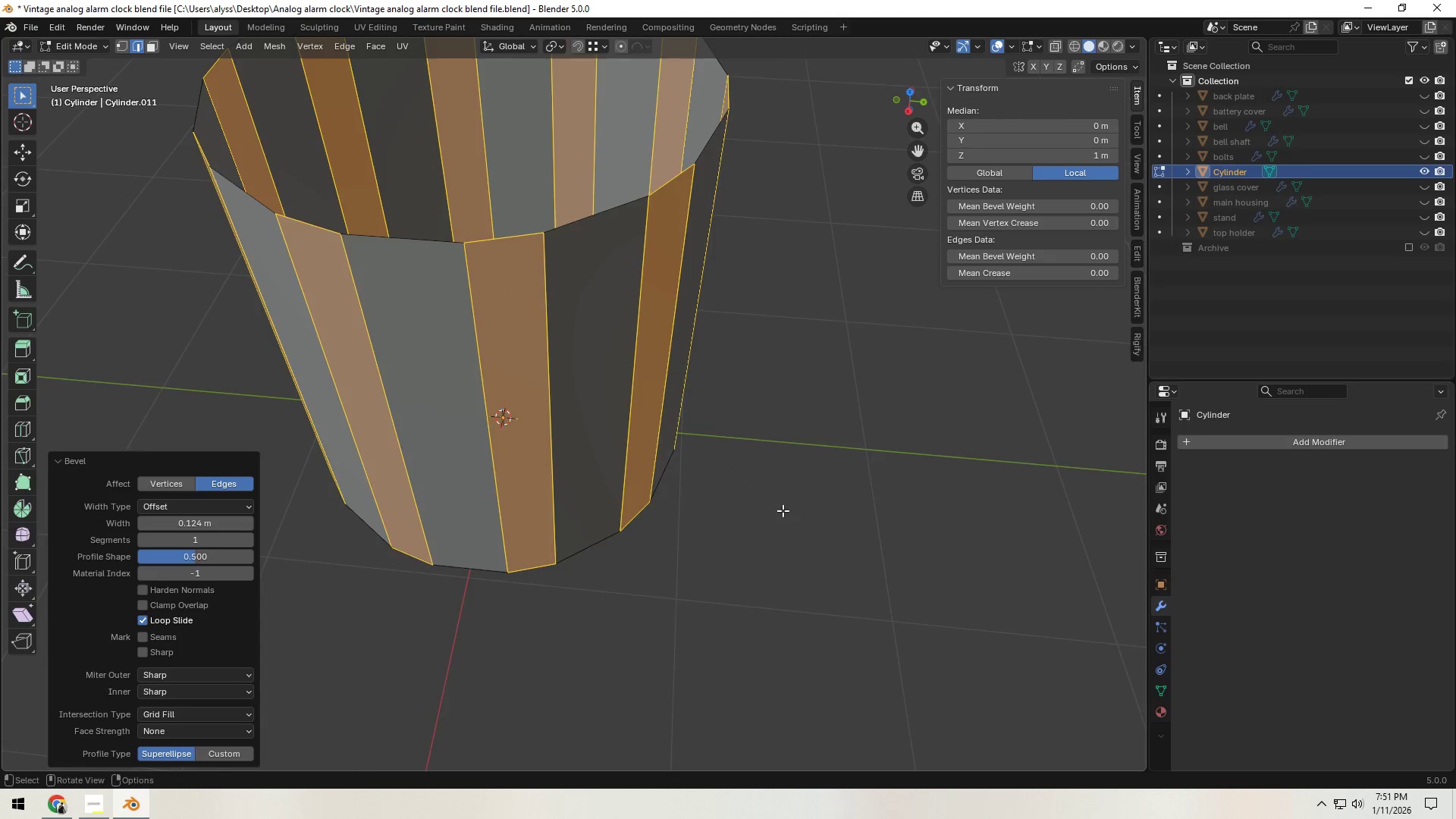 
scroll: coordinate [782, 513], scroll_direction: down, amount: 4.0
 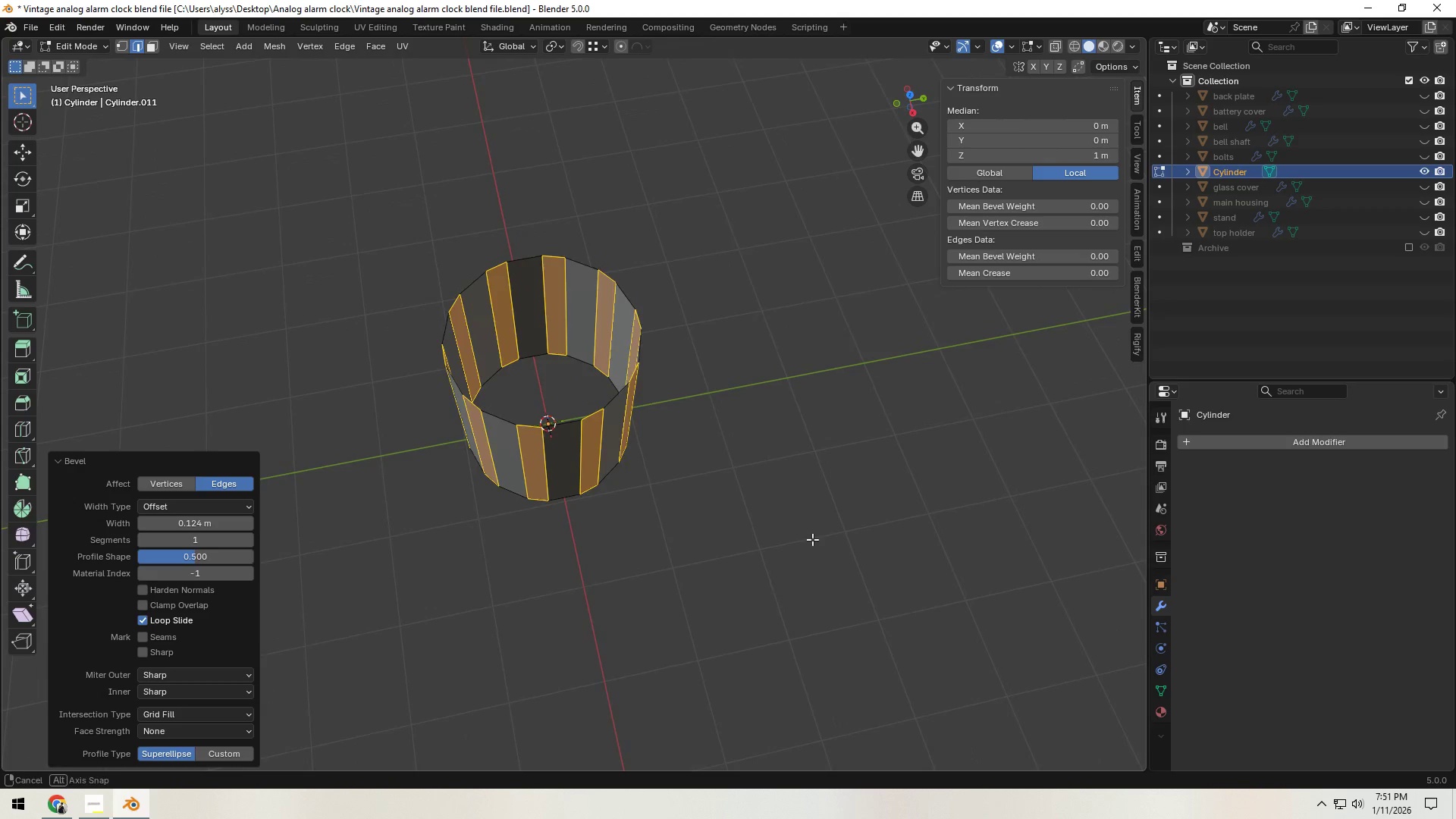 
scroll: coordinate [804, 548], scroll_direction: up, amount: 3.0
 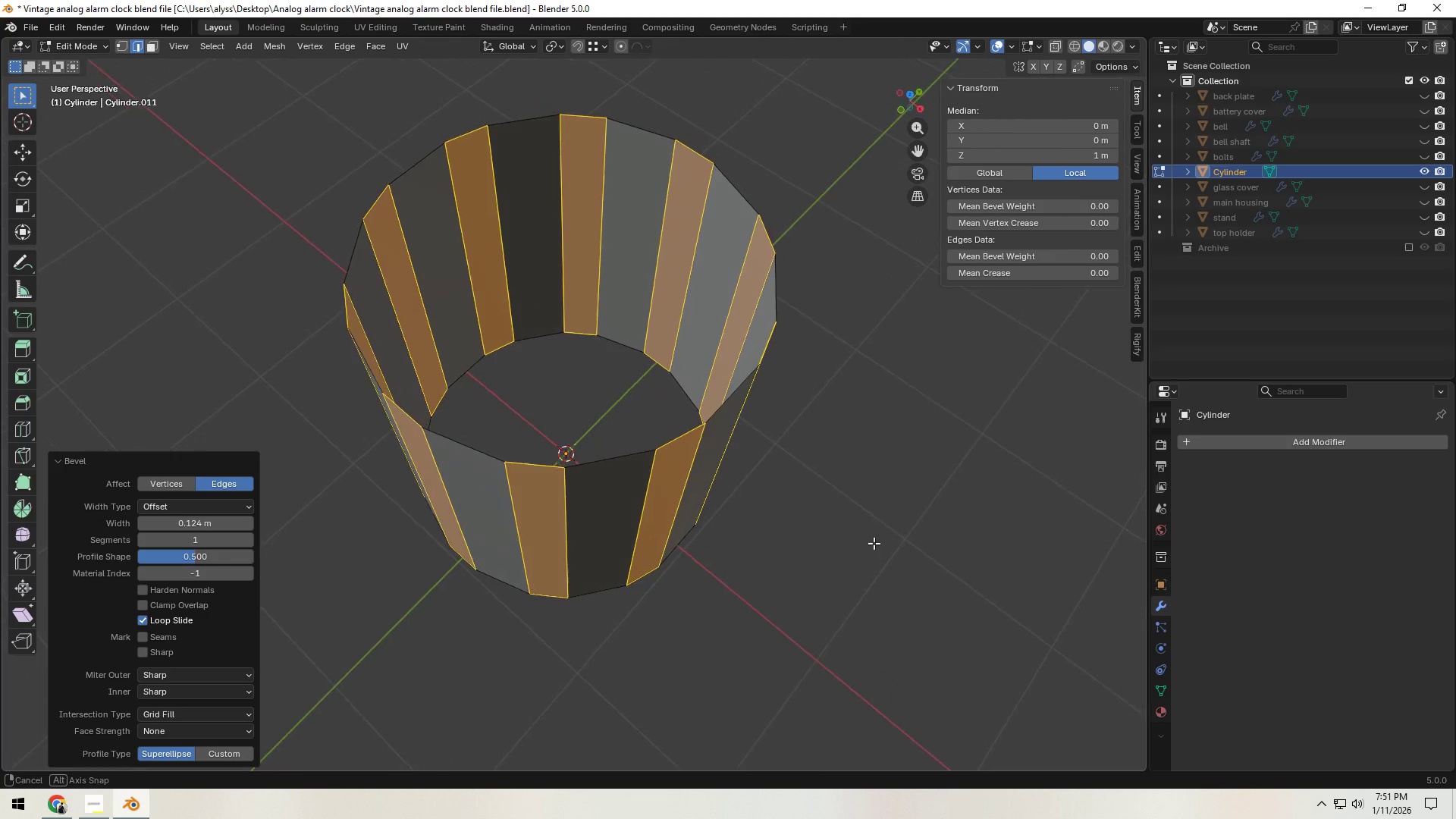 
wait(8.19)
 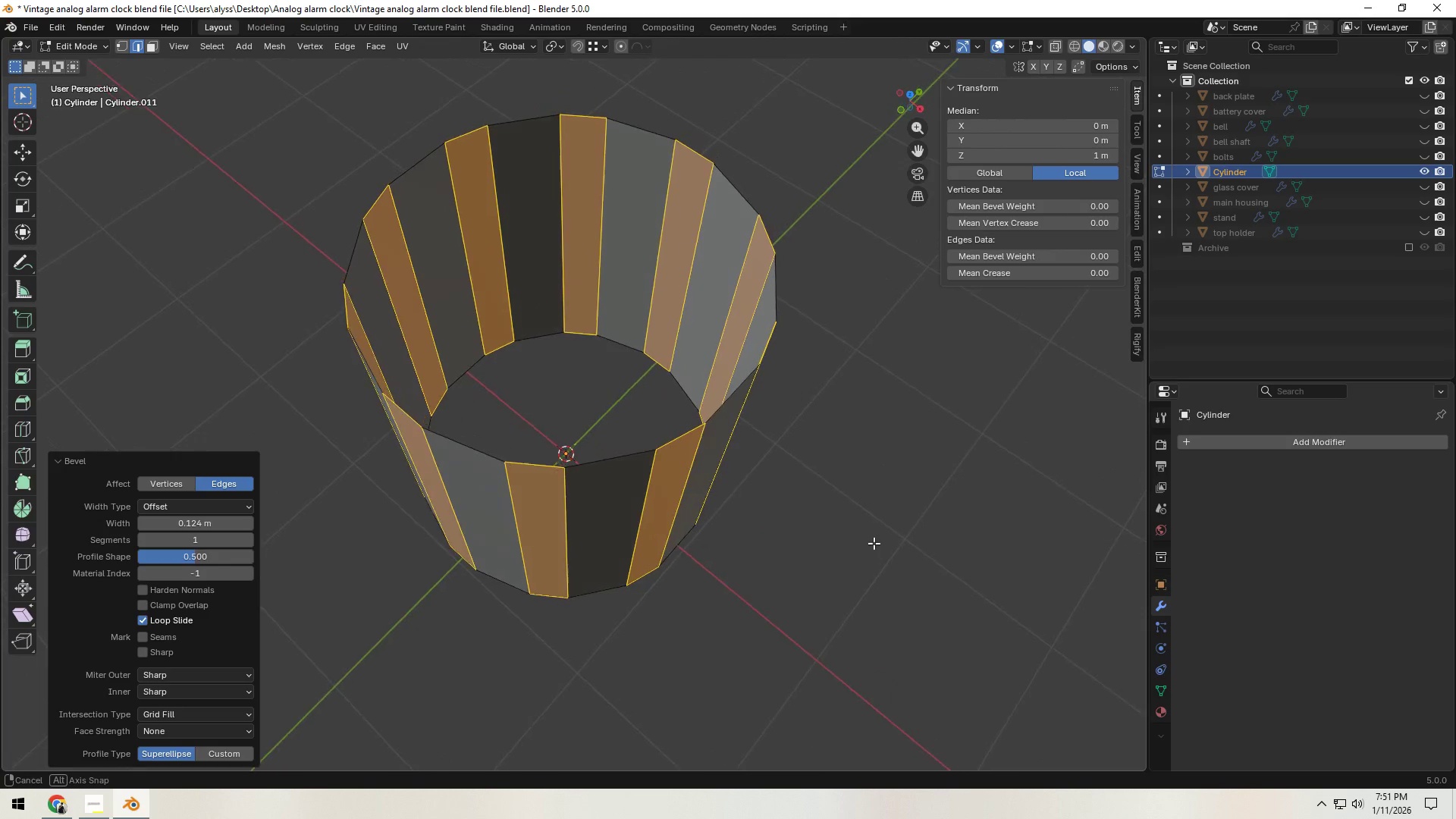 
left_click([874, 542])
 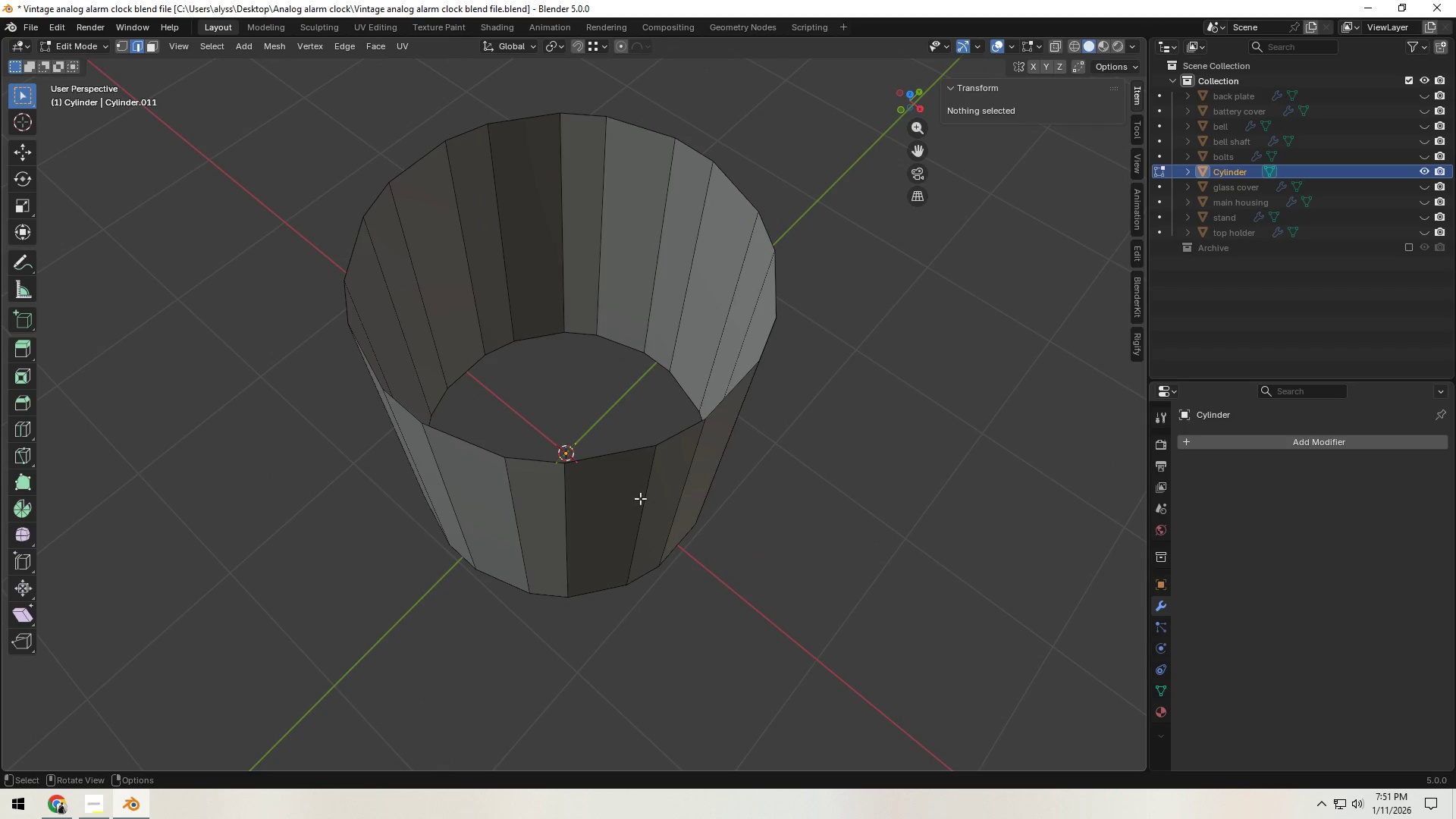 
hold_key(key=AltLeft, duration=0.97)
left_click([603, 457])
 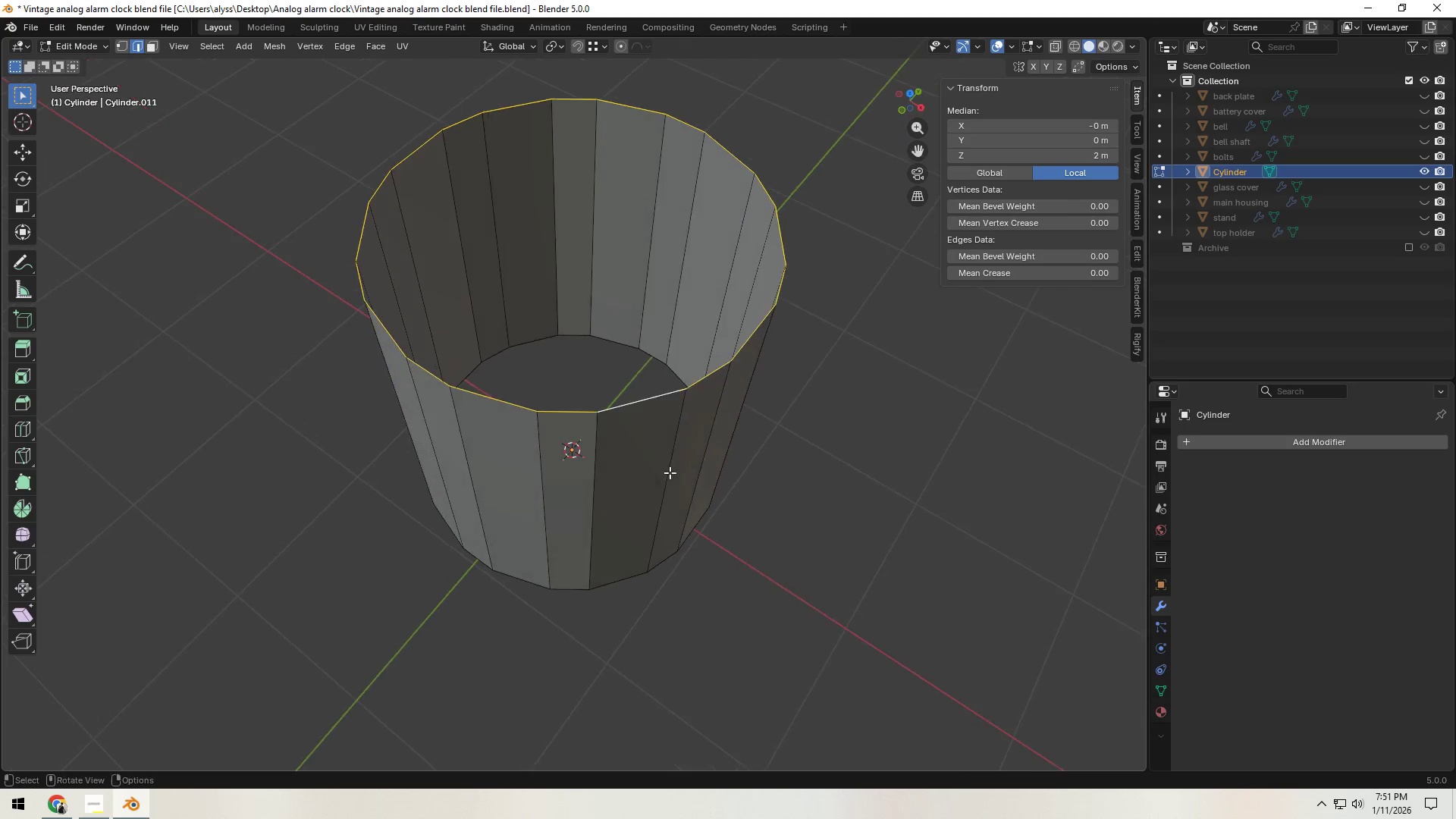 
key(E)
 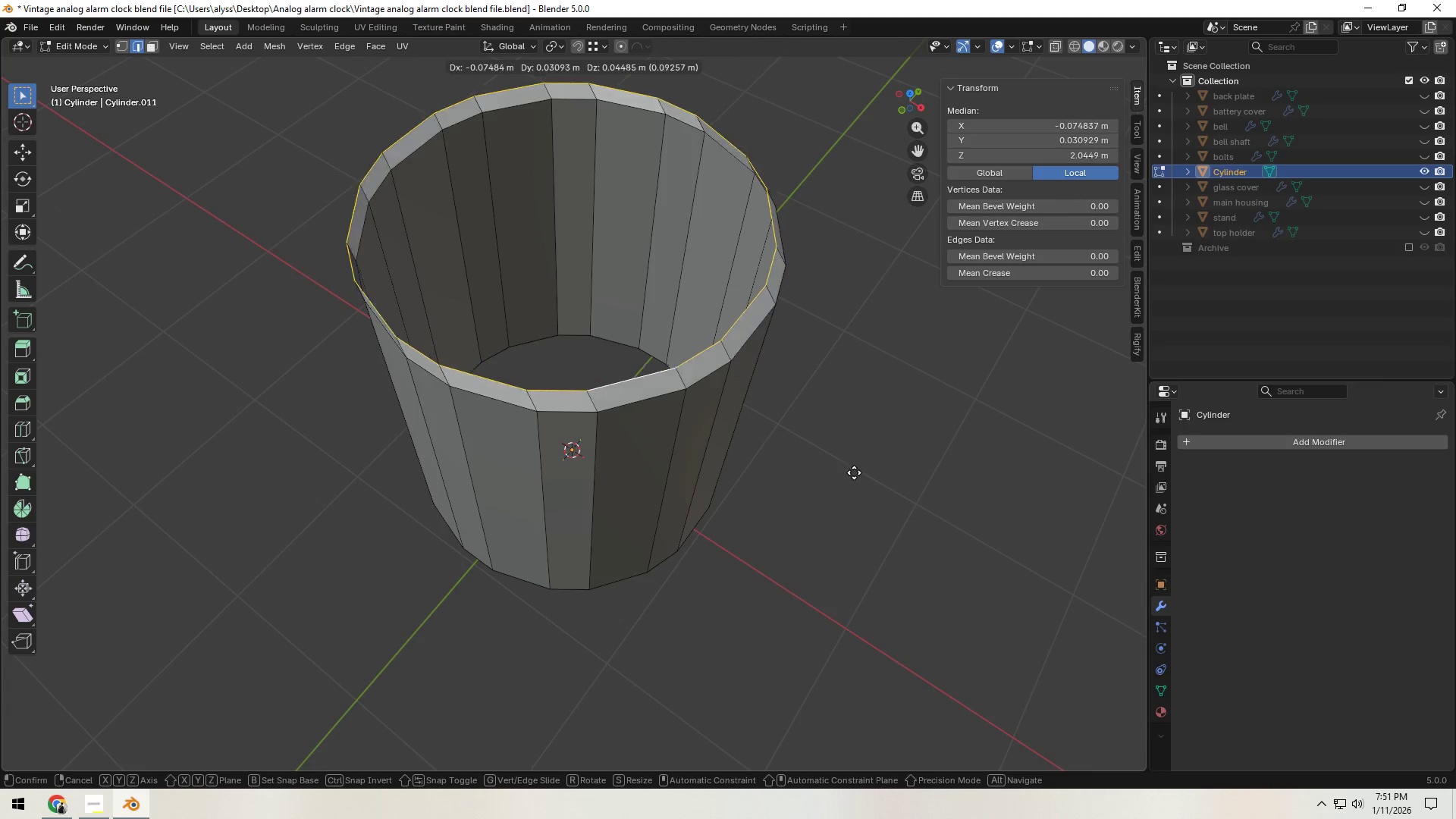 
right_click([854, 473])
 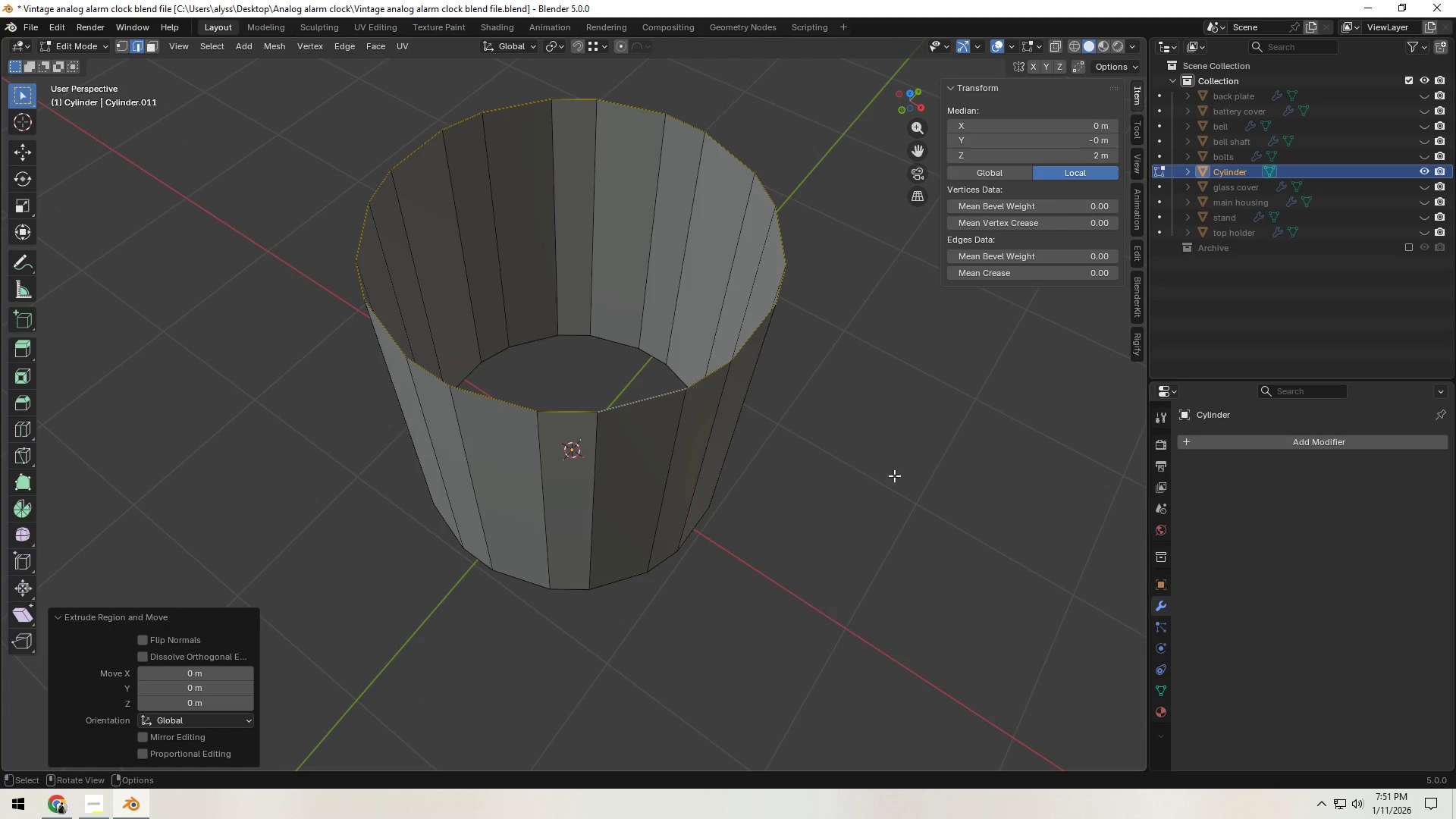 
key(S)
 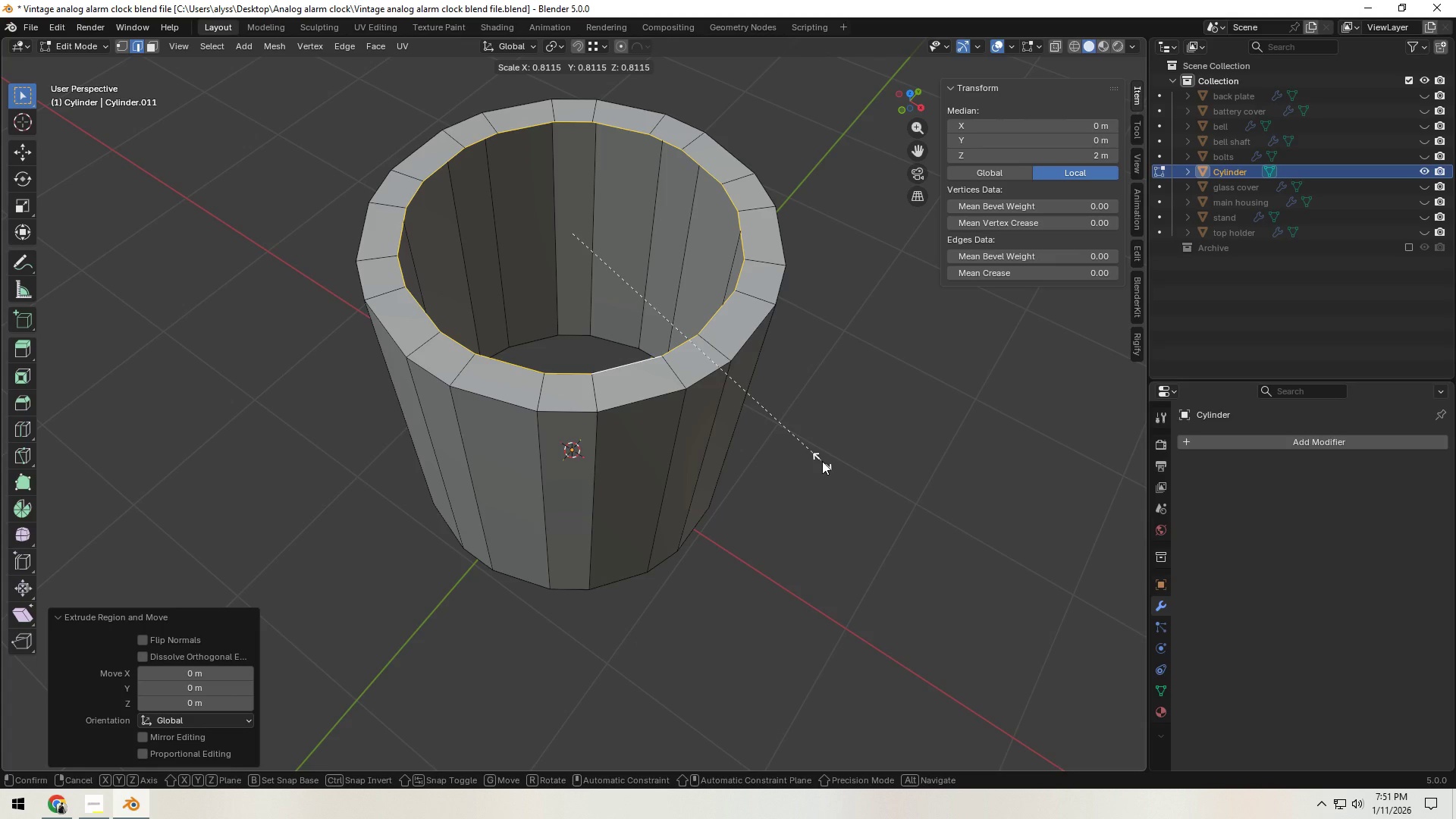 
left_click([822, 461])
 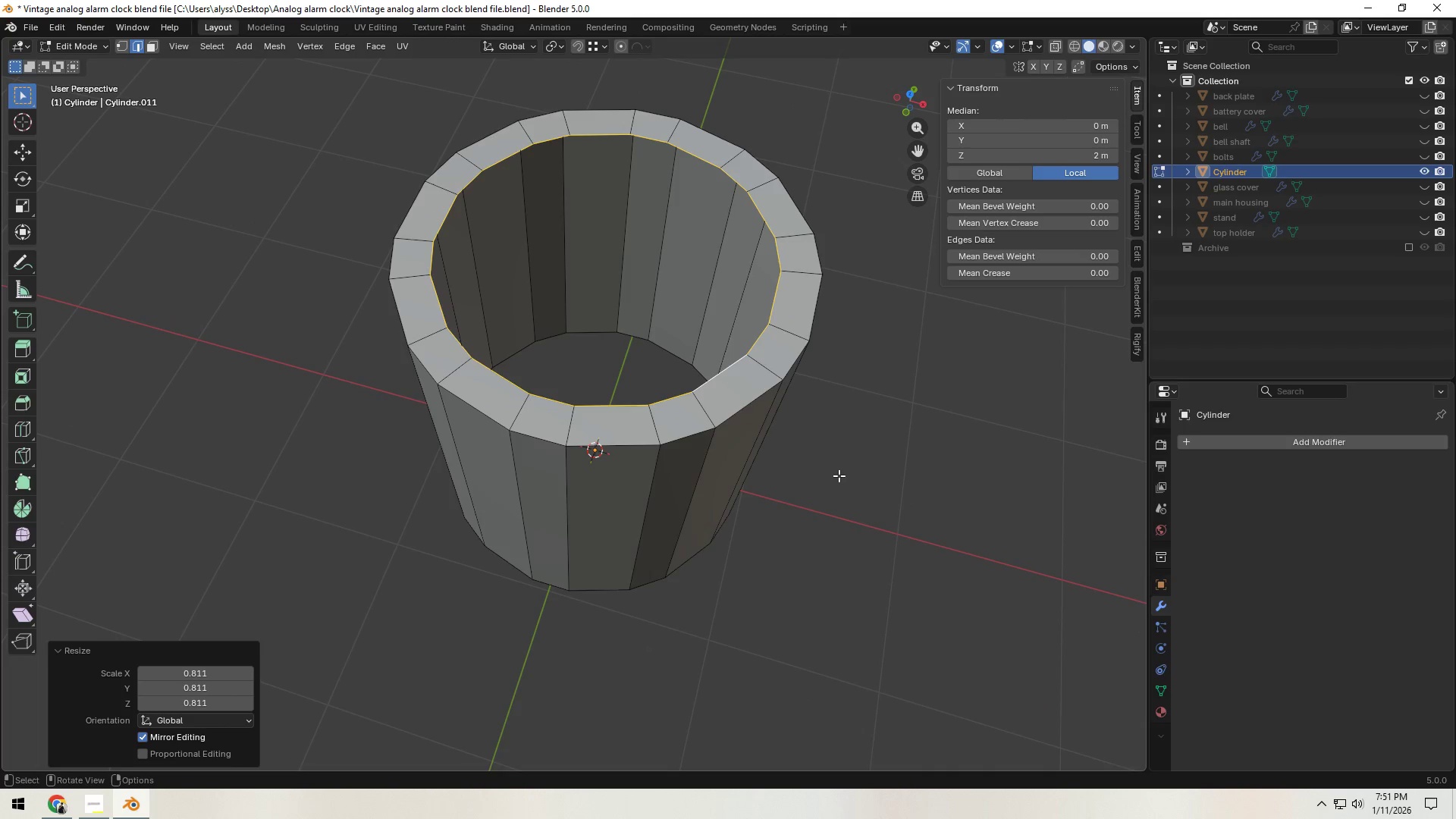 
scroll: coordinate [839, 476], scroll_direction: up, amount: 1.0
 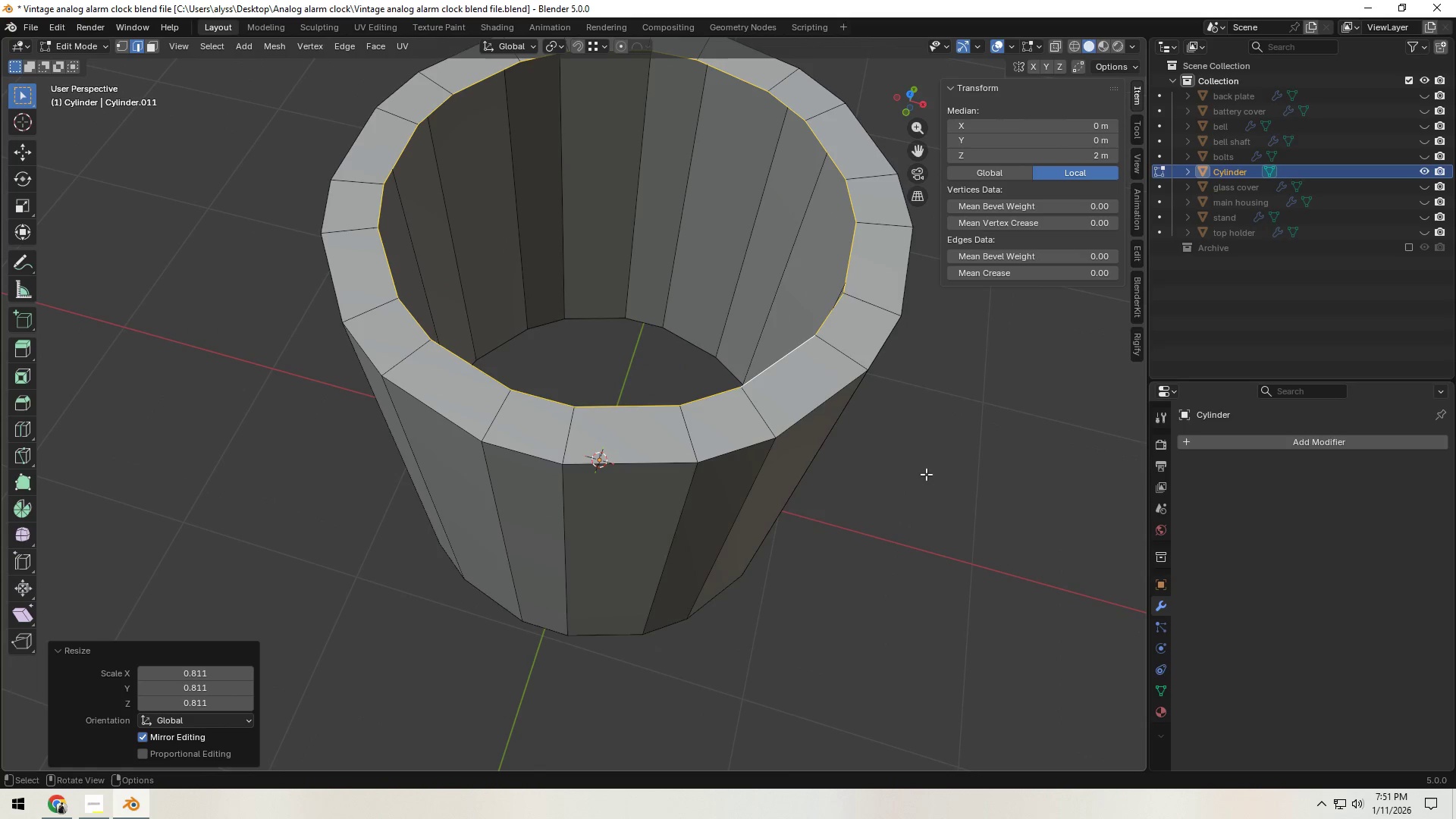 
key(E)
 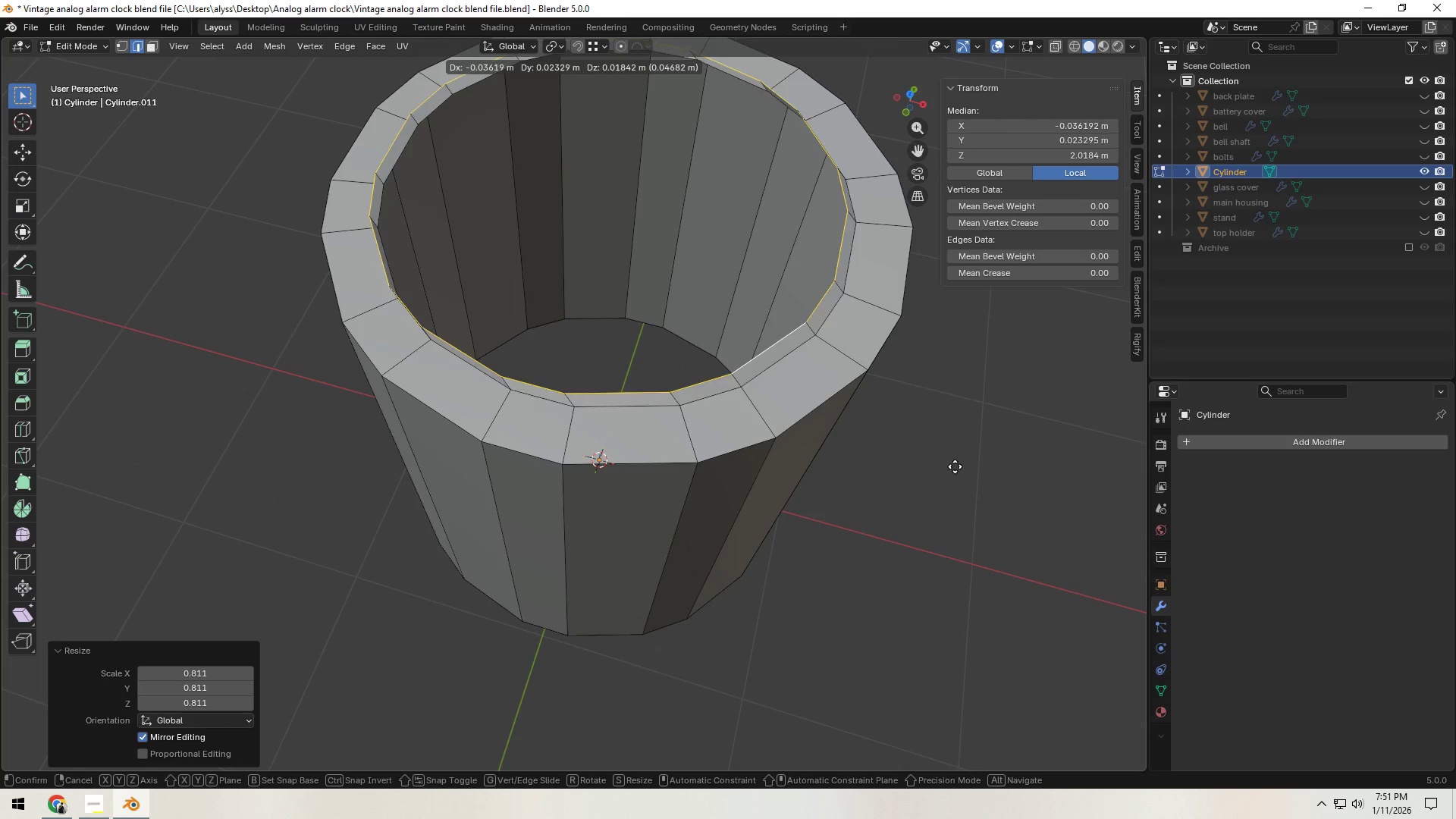 
right_click([954, 469])
 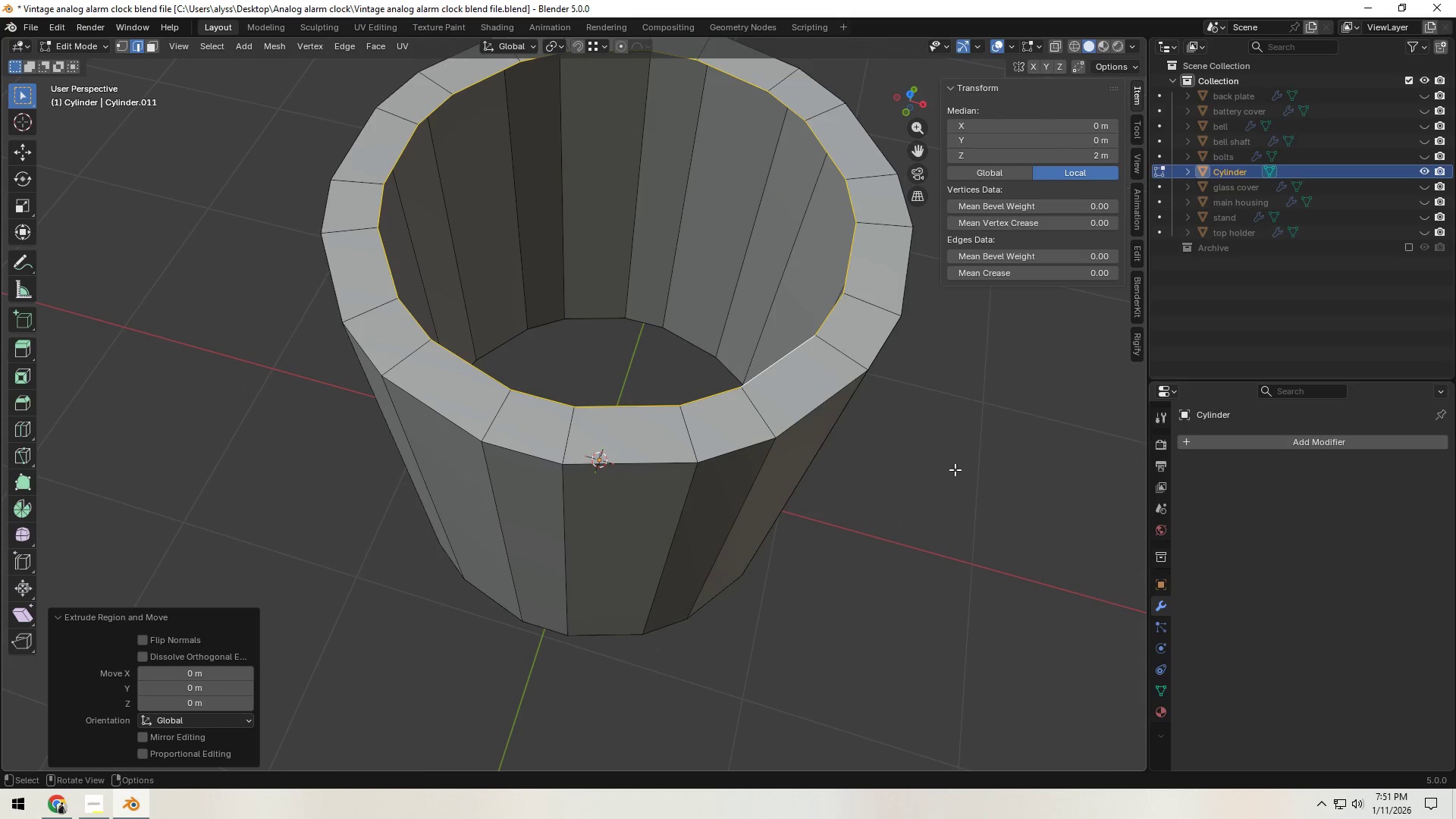 
key(S)
 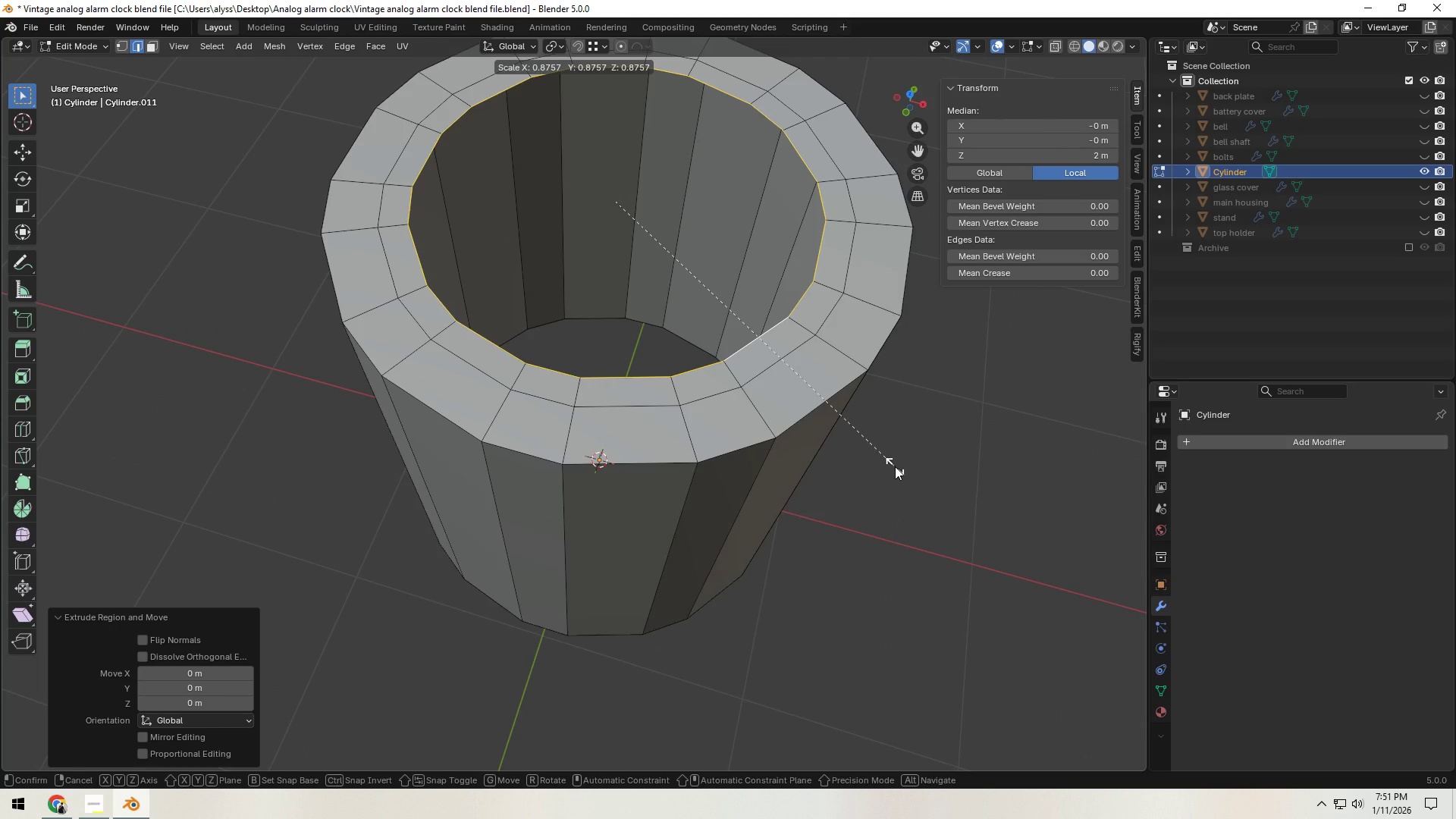 
left_click([895, 466])
 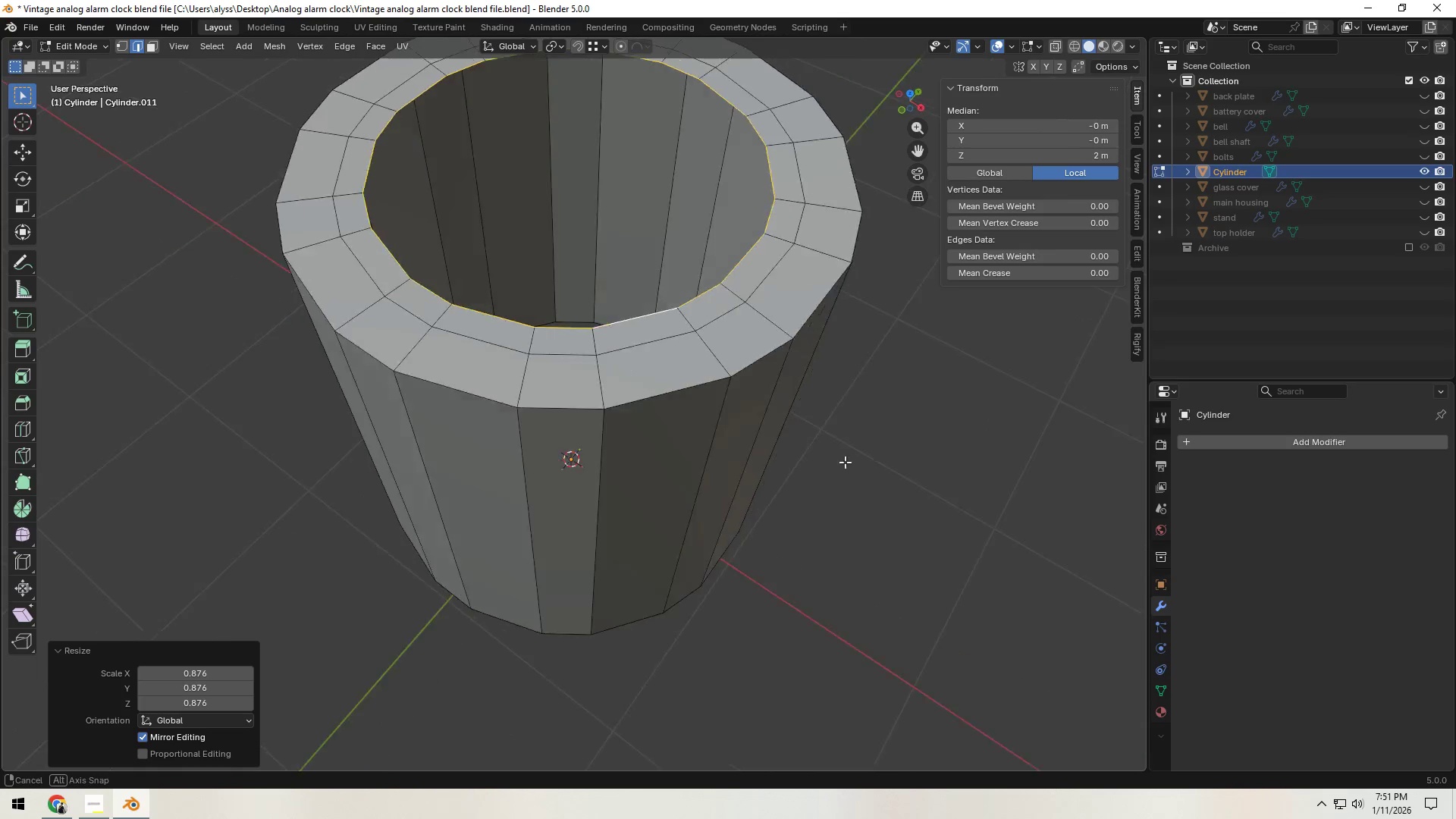 
key(Shift+ShiftLeft)
 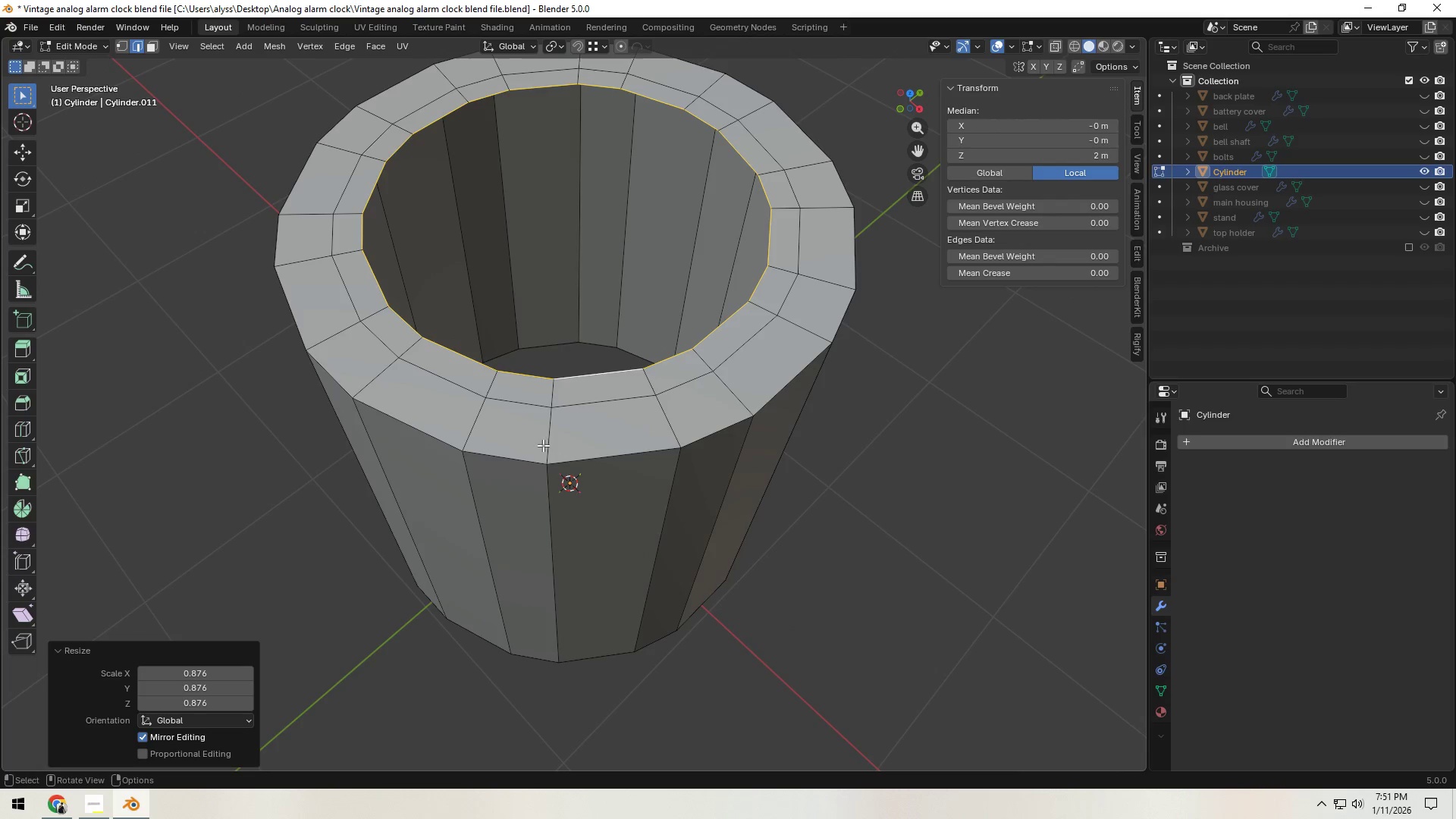 
key(3)
 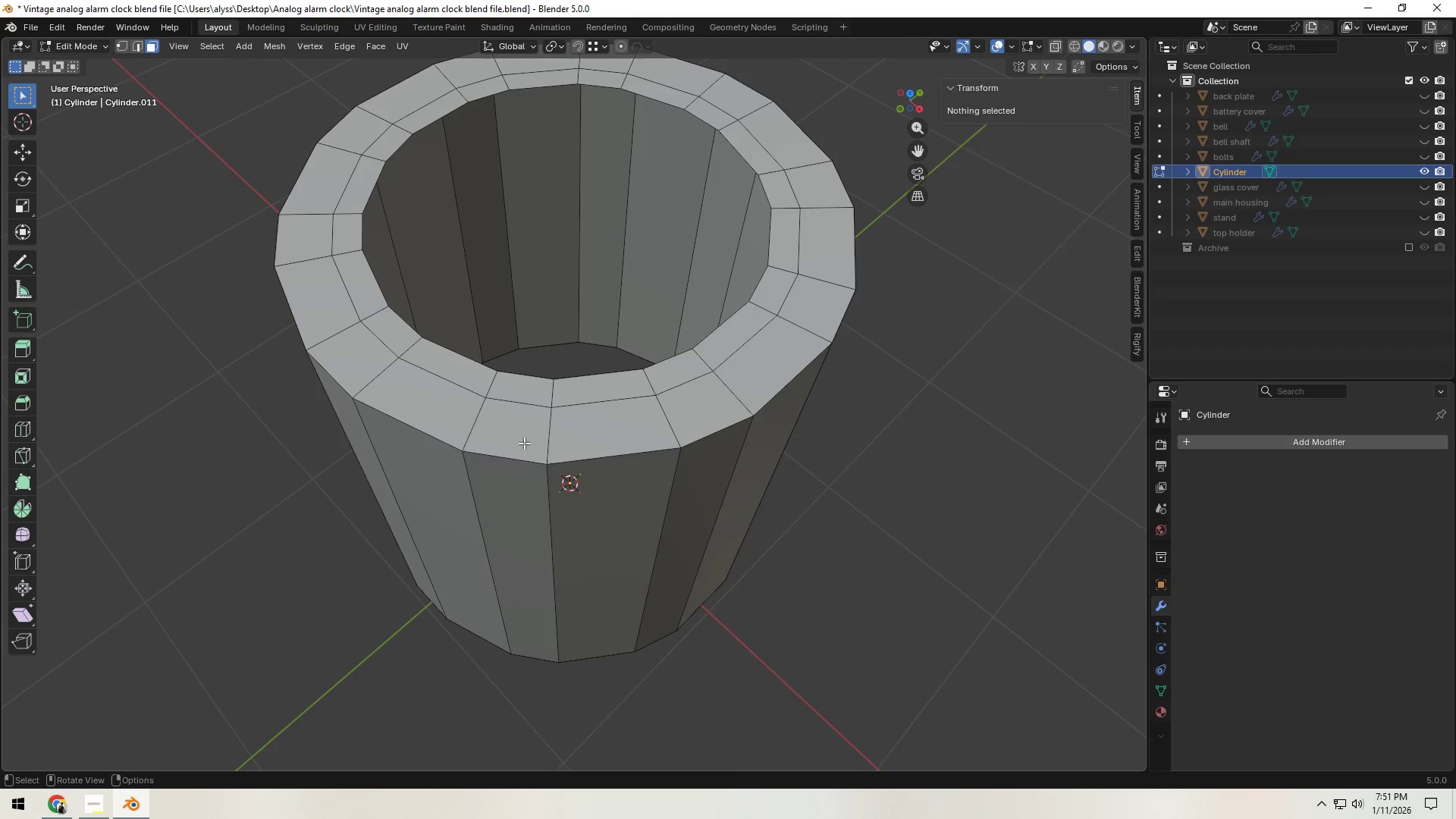 
left_click([524, 443])
 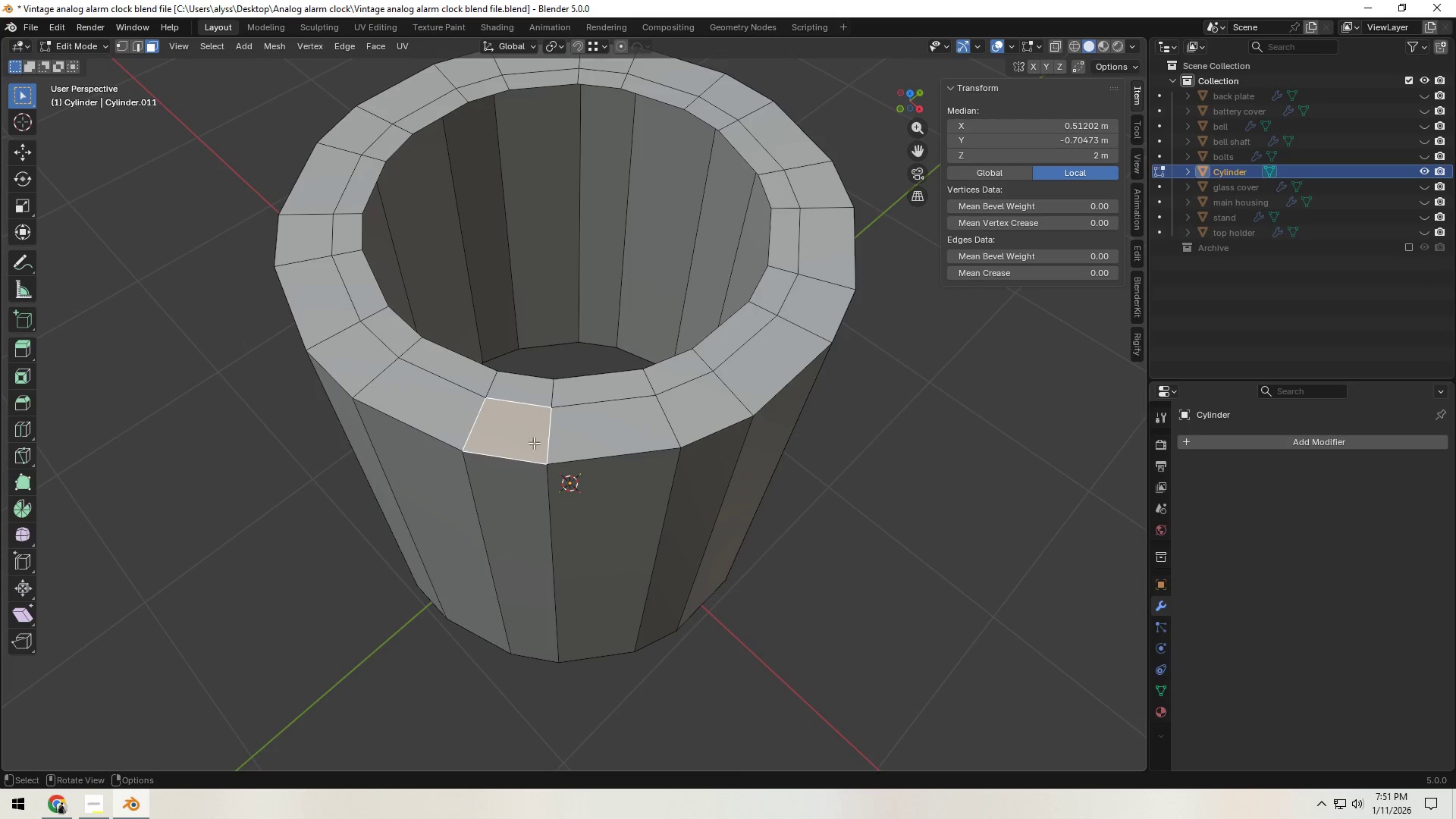 
hold_key(key=ShiftLeft, duration=1.5)
left_click([701, 416])
 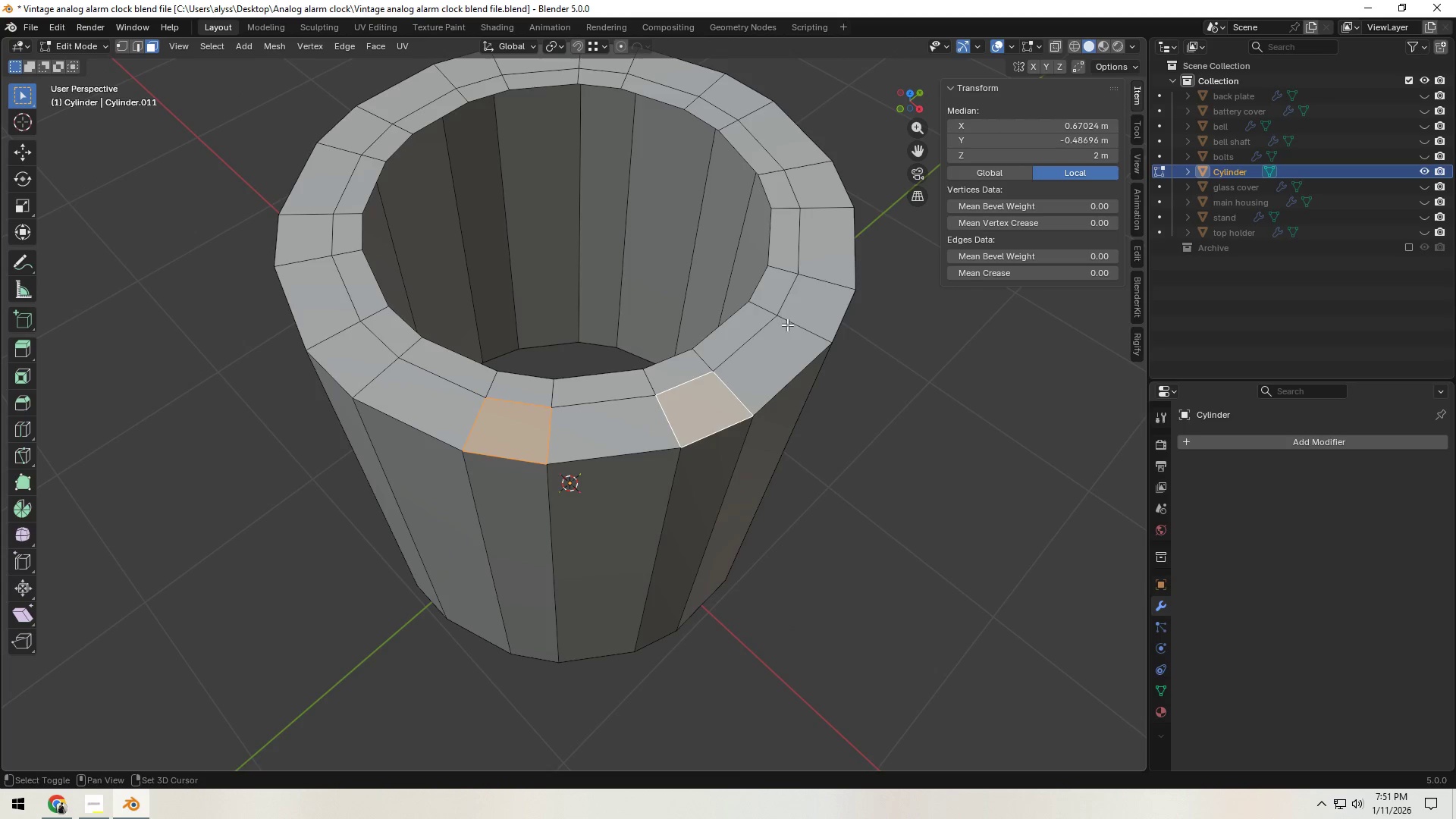 
left_click([802, 306])
 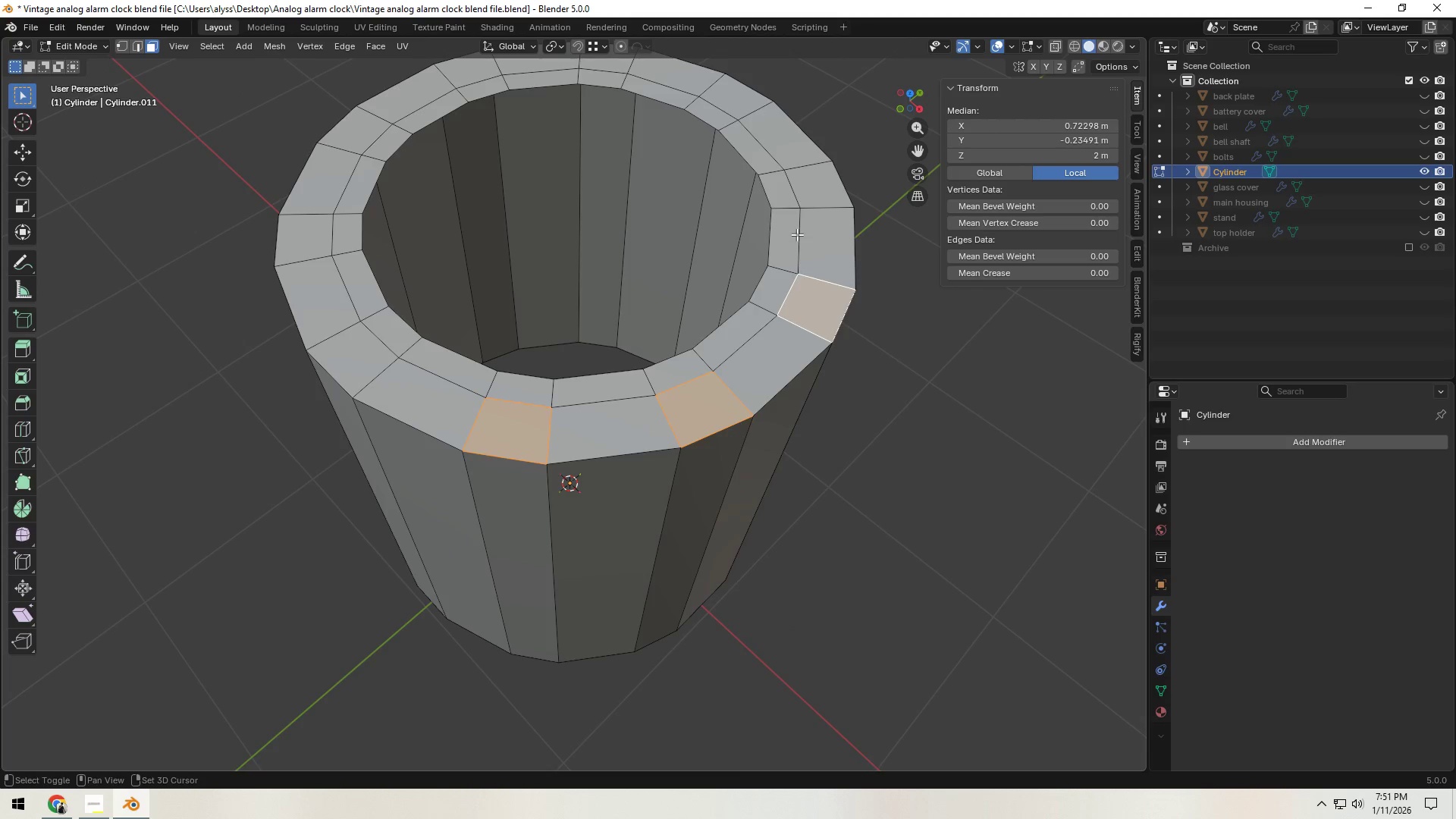 
hold_key(key=ShiftLeft, duration=0.48)
left_click([811, 187])
 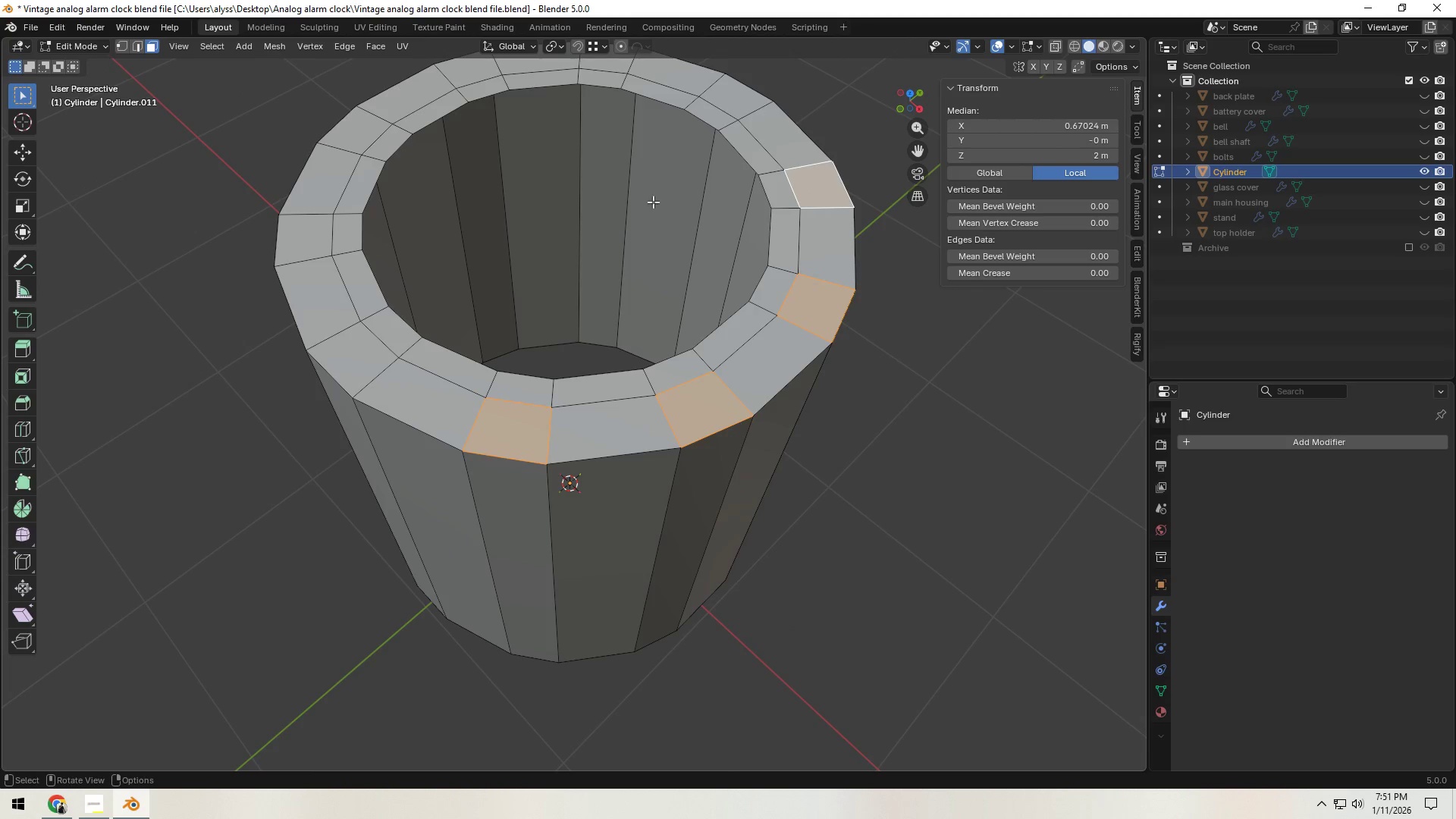 
hold_key(key=ShiftLeft, duration=1.52)
left_click([764, 216])
 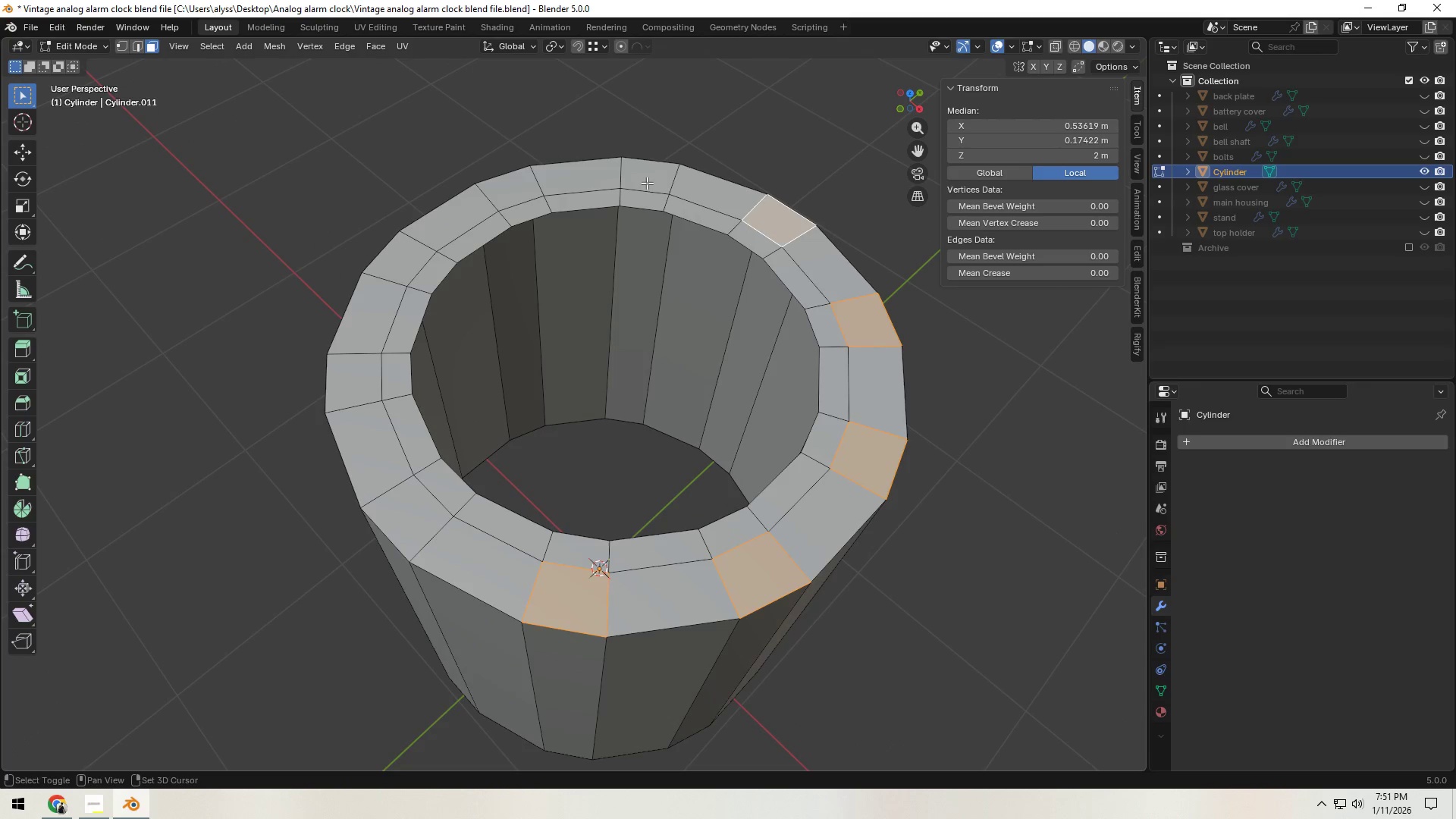 
hold_key(key=ShiftLeft, duration=1.52)
double_click([511, 193])
 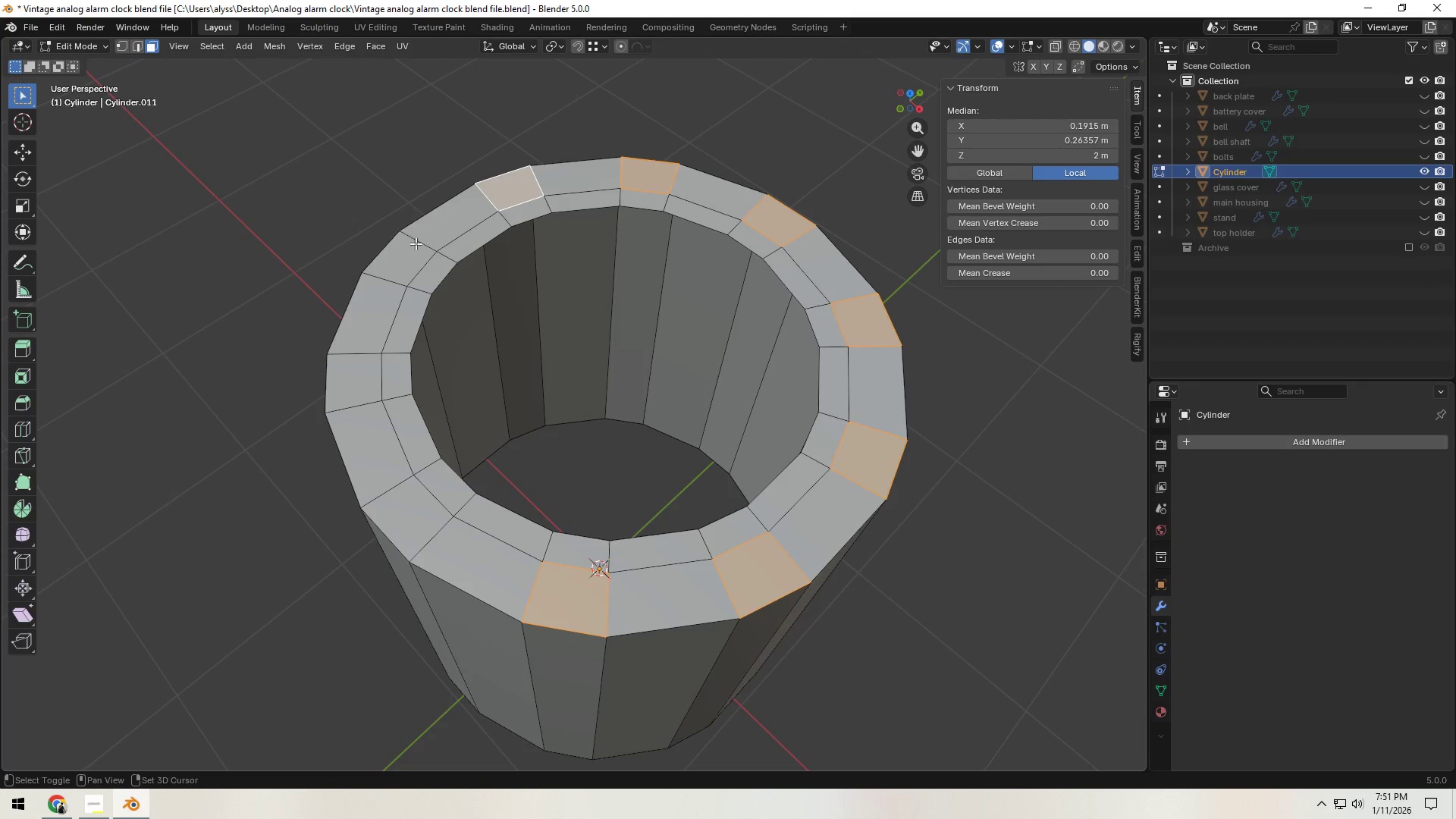 
left_click([410, 256])
 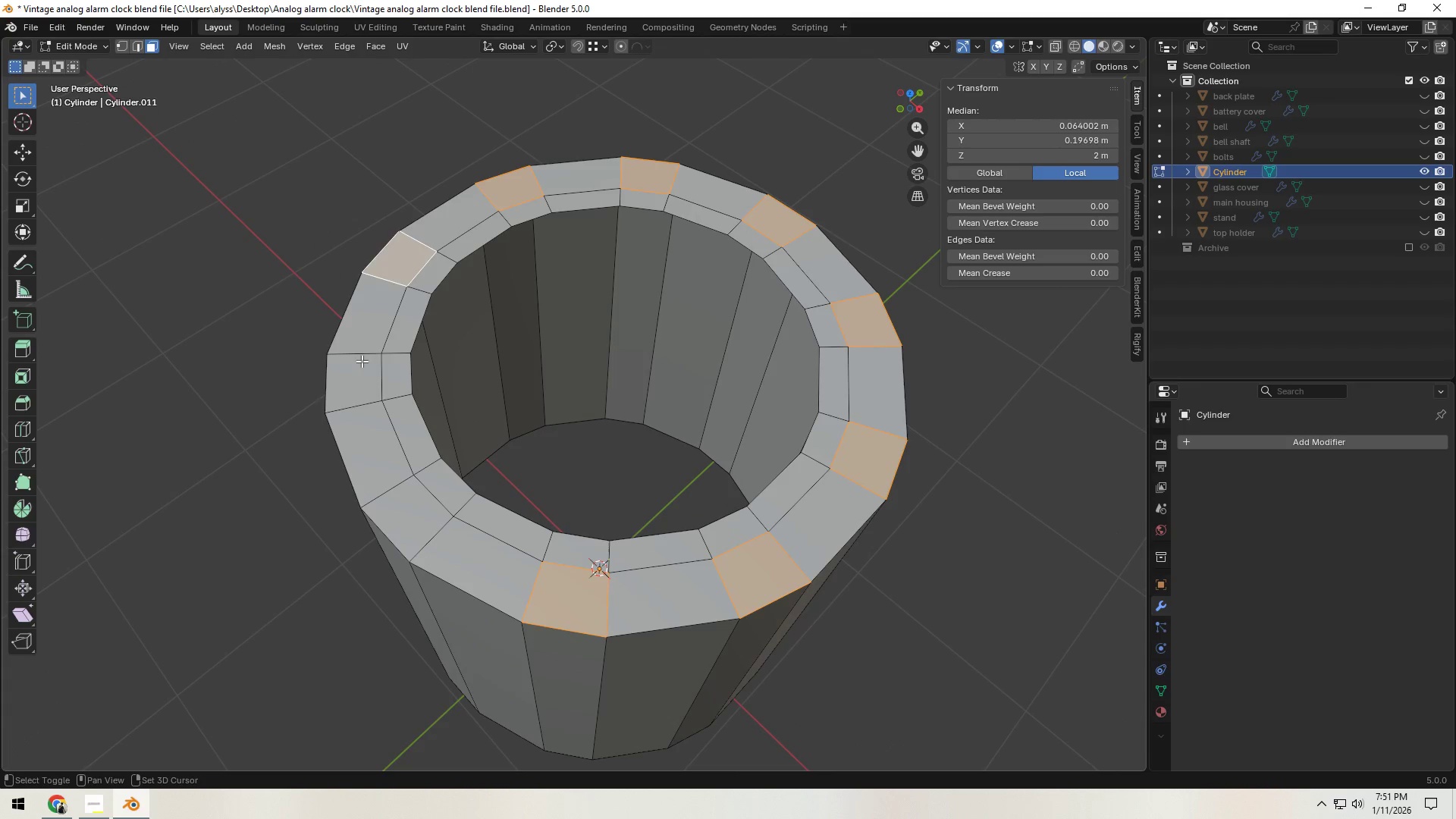 
left_click([358, 366])
 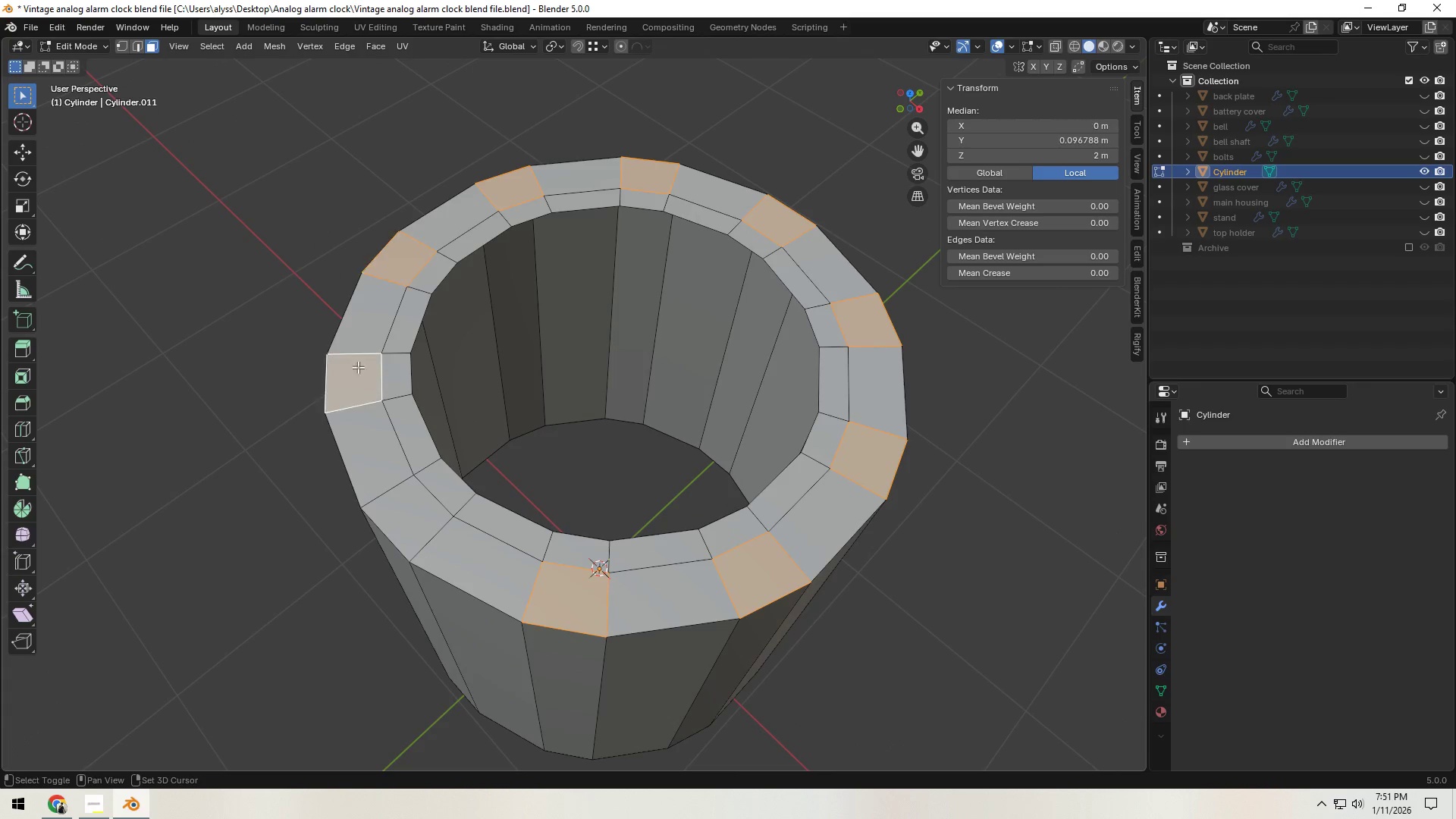 
hold_key(key=ShiftLeft, duration=0.92)
left_click([421, 512])
 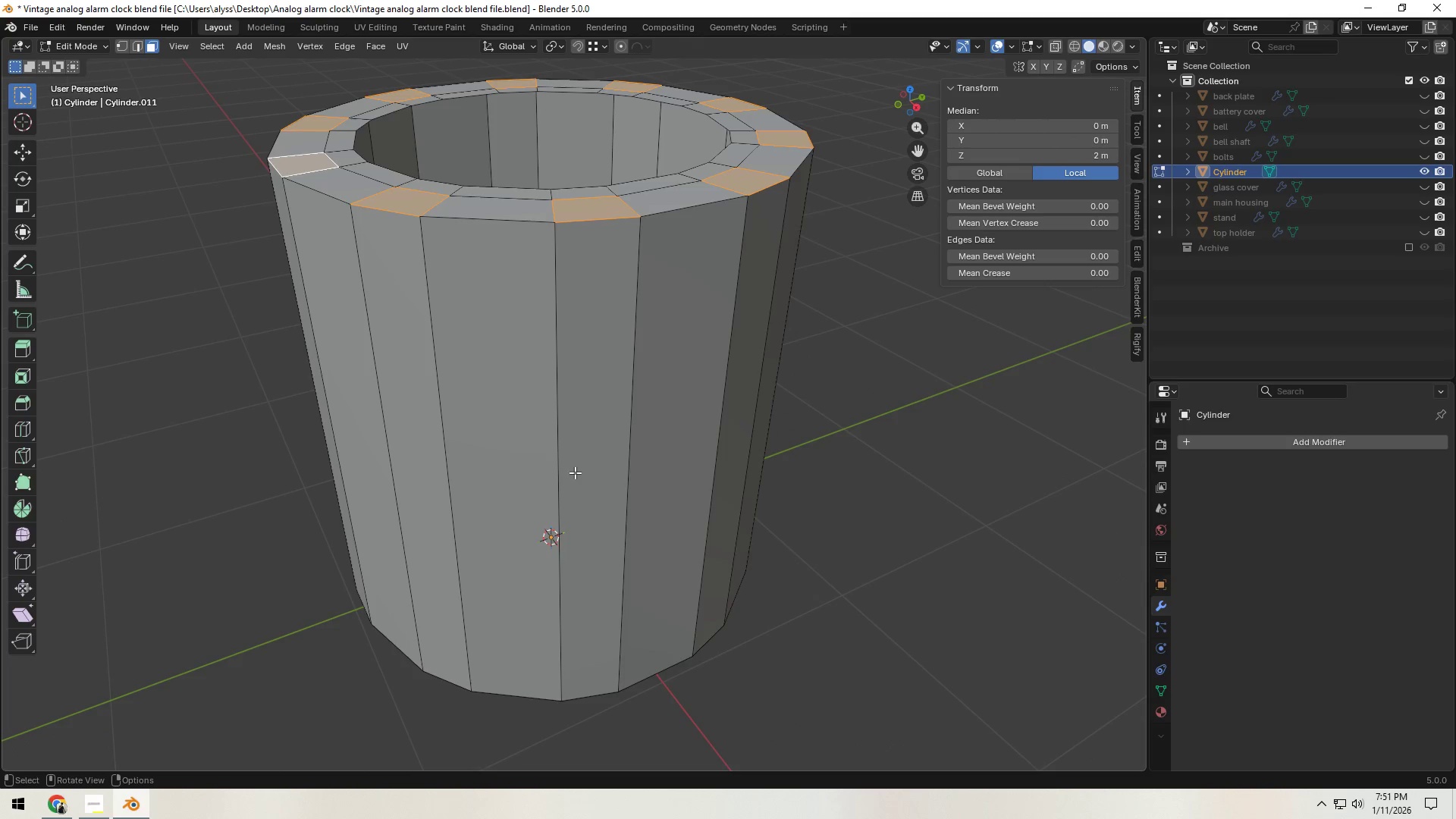 
key(Shift+ShiftLeft)
 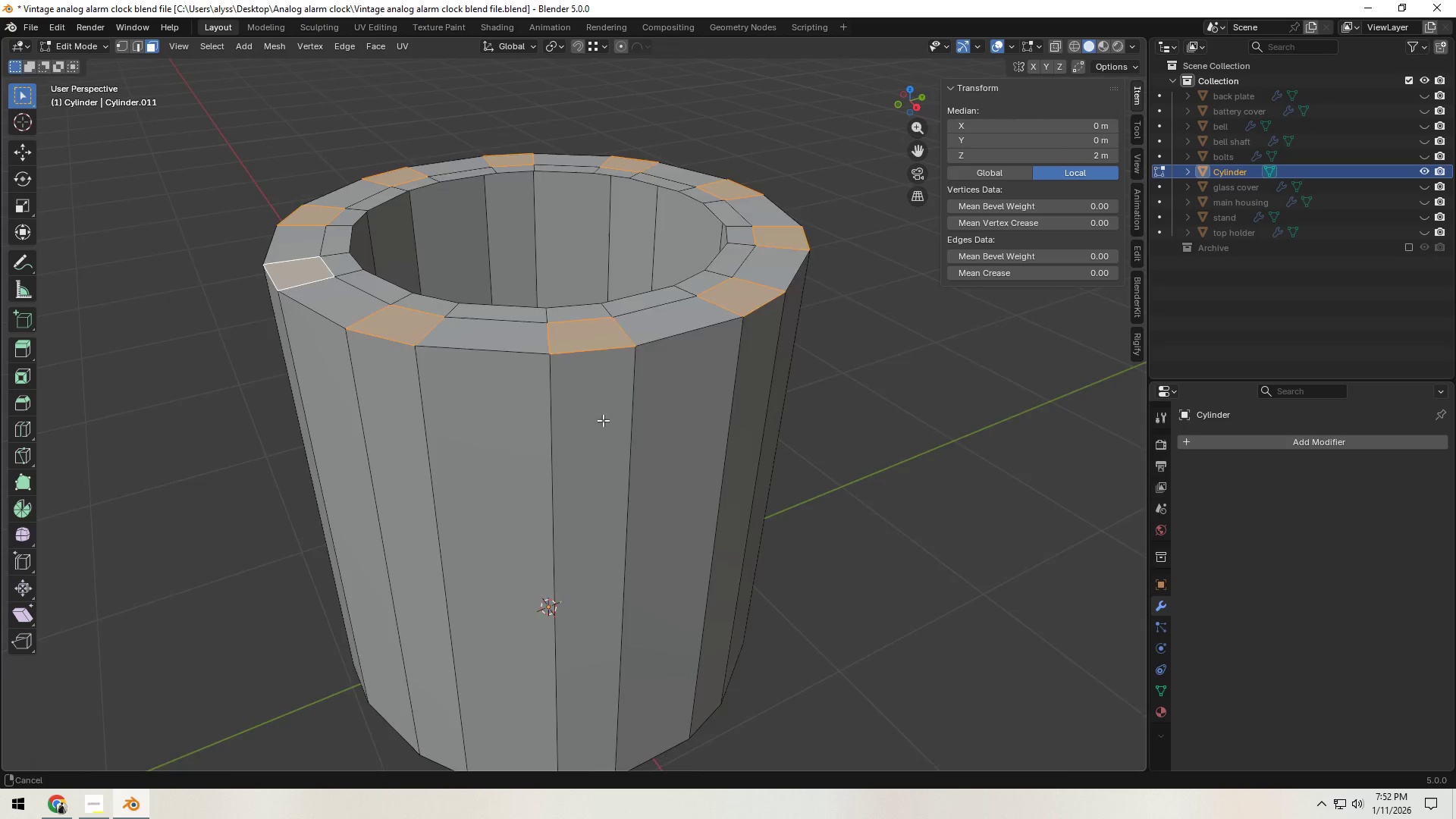 
key(E)
 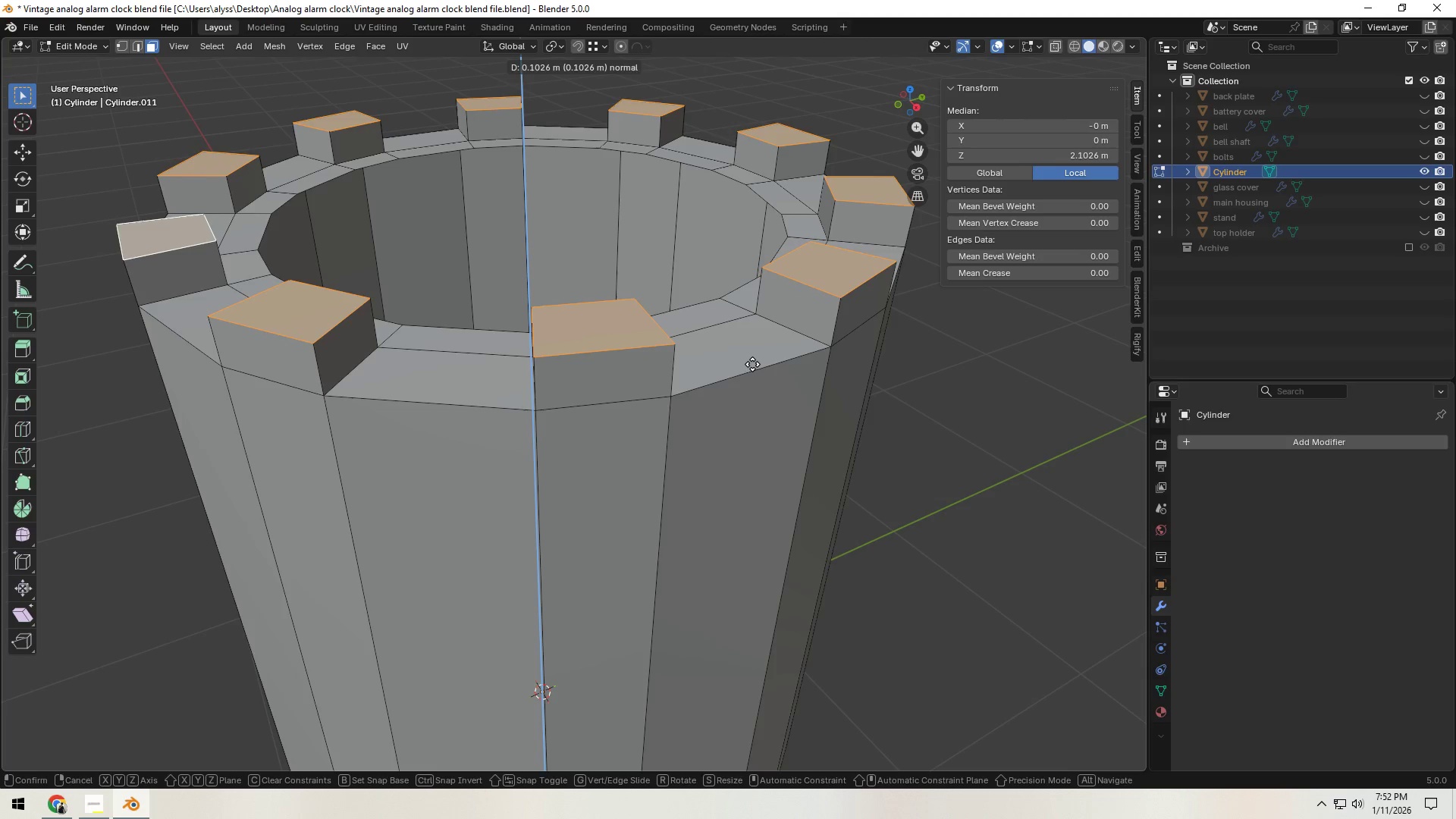 
scroll: coordinate [605, 429], scroll_direction: up, amount: 1.0
 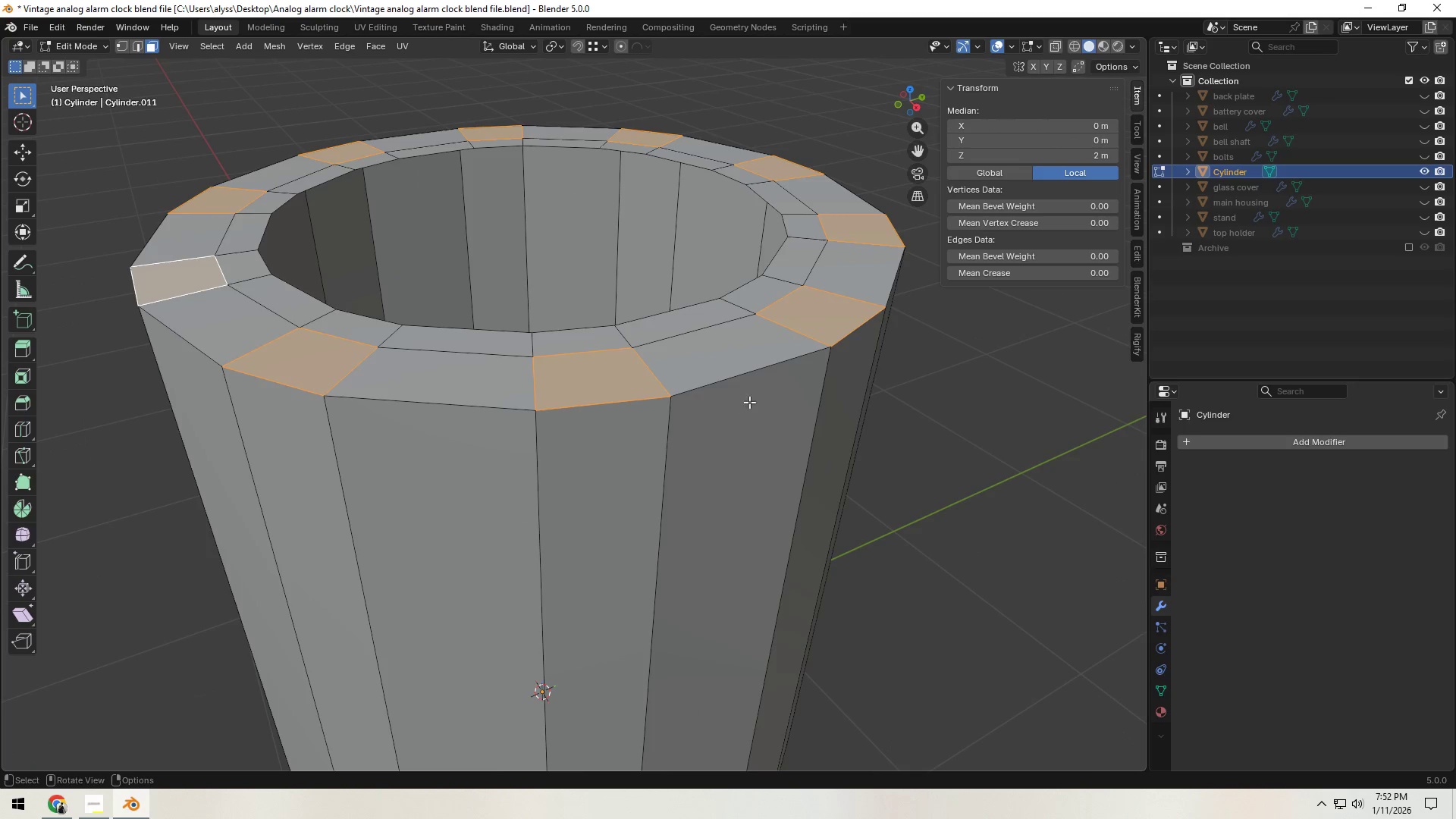 
double_click([630, 387])
 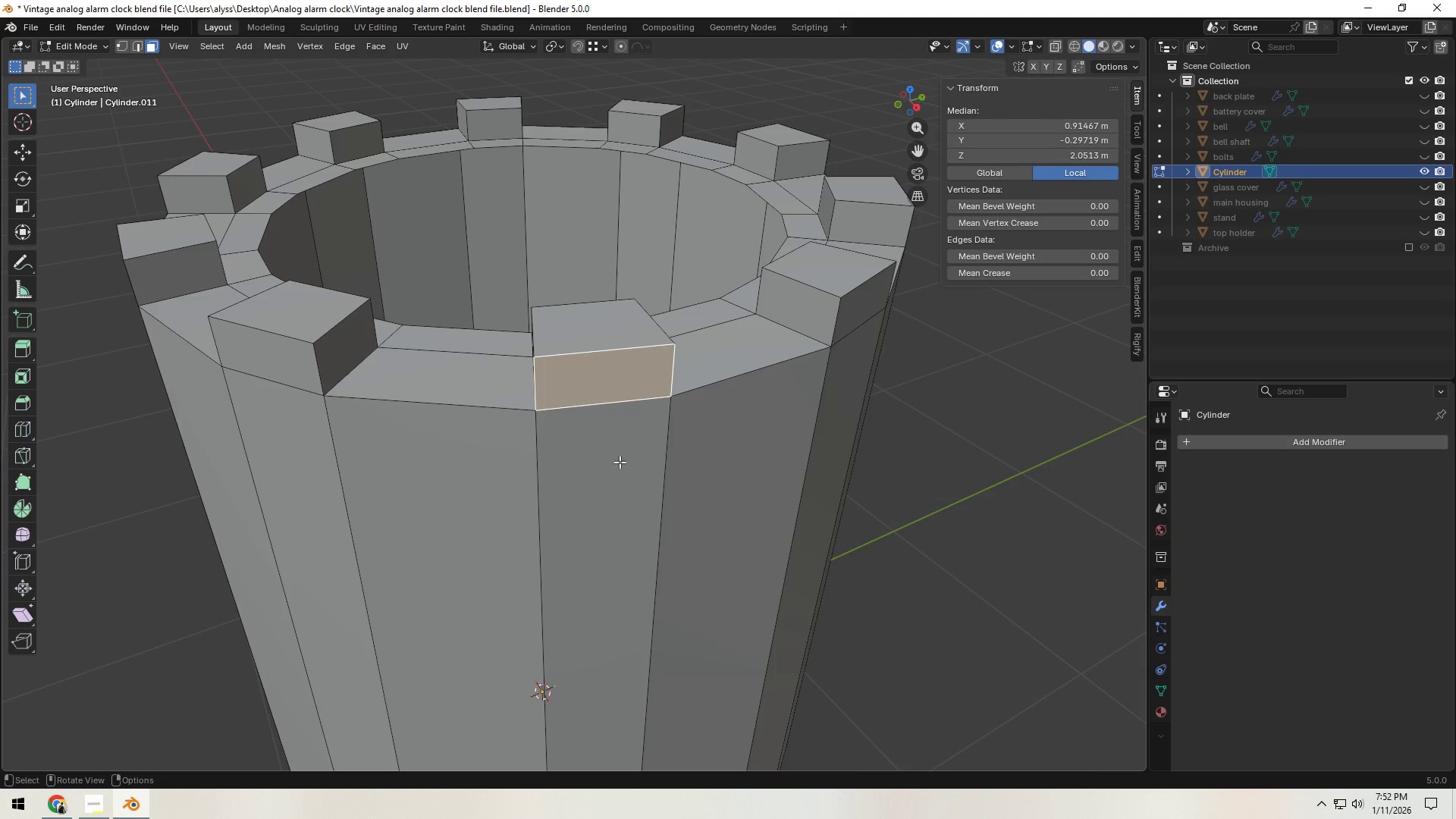 
hold_key(key=ShiftLeft, duration=0.47)
triple_click([610, 509])
 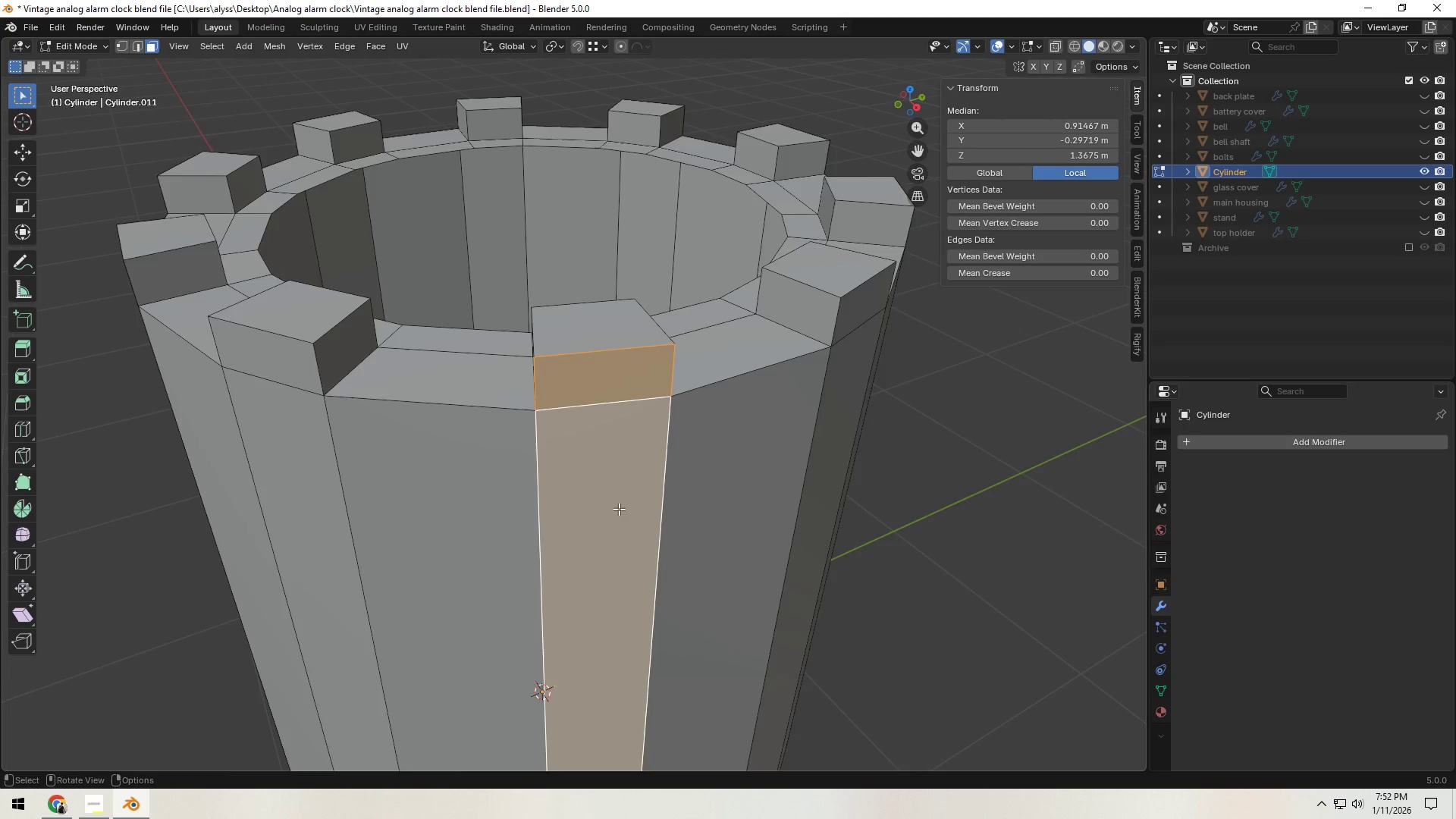 
scroll: coordinate [620, 509], scroll_direction: down, amount: 4.0
 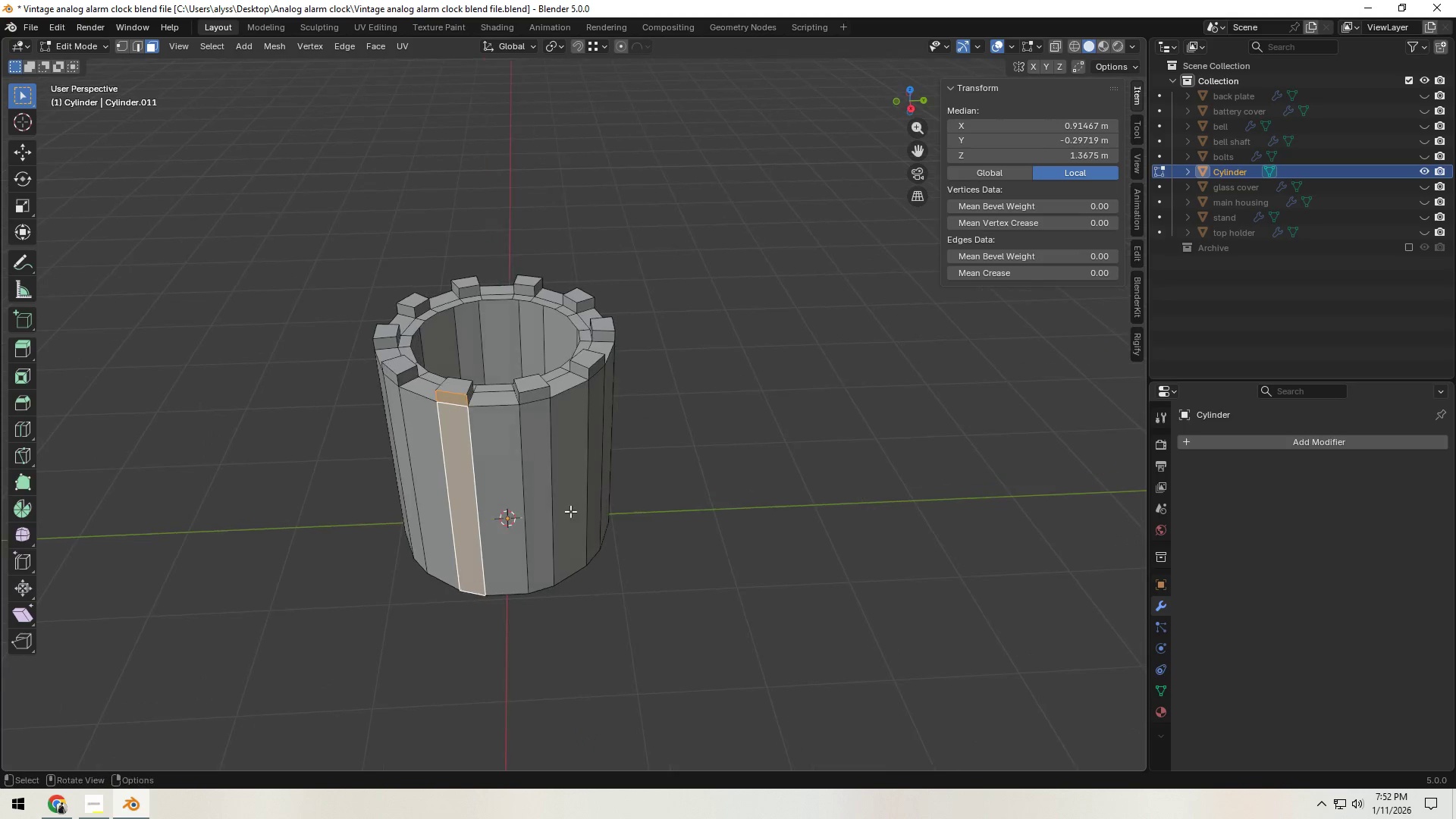 
hold_key(key=ShiftLeft, duration=1.0)
 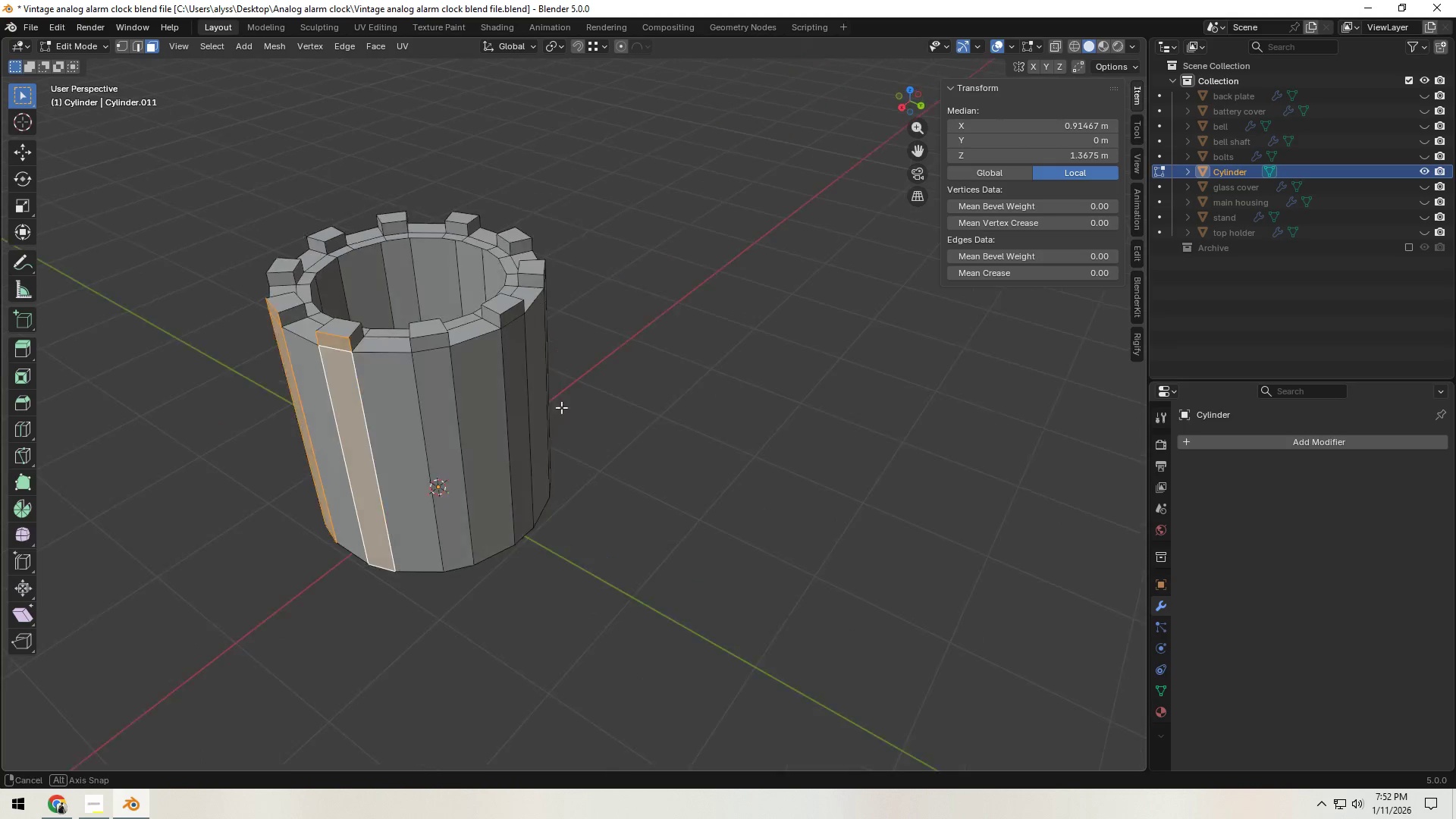 
scroll: coordinate [565, 509], scroll_direction: up, amount: 1.0
 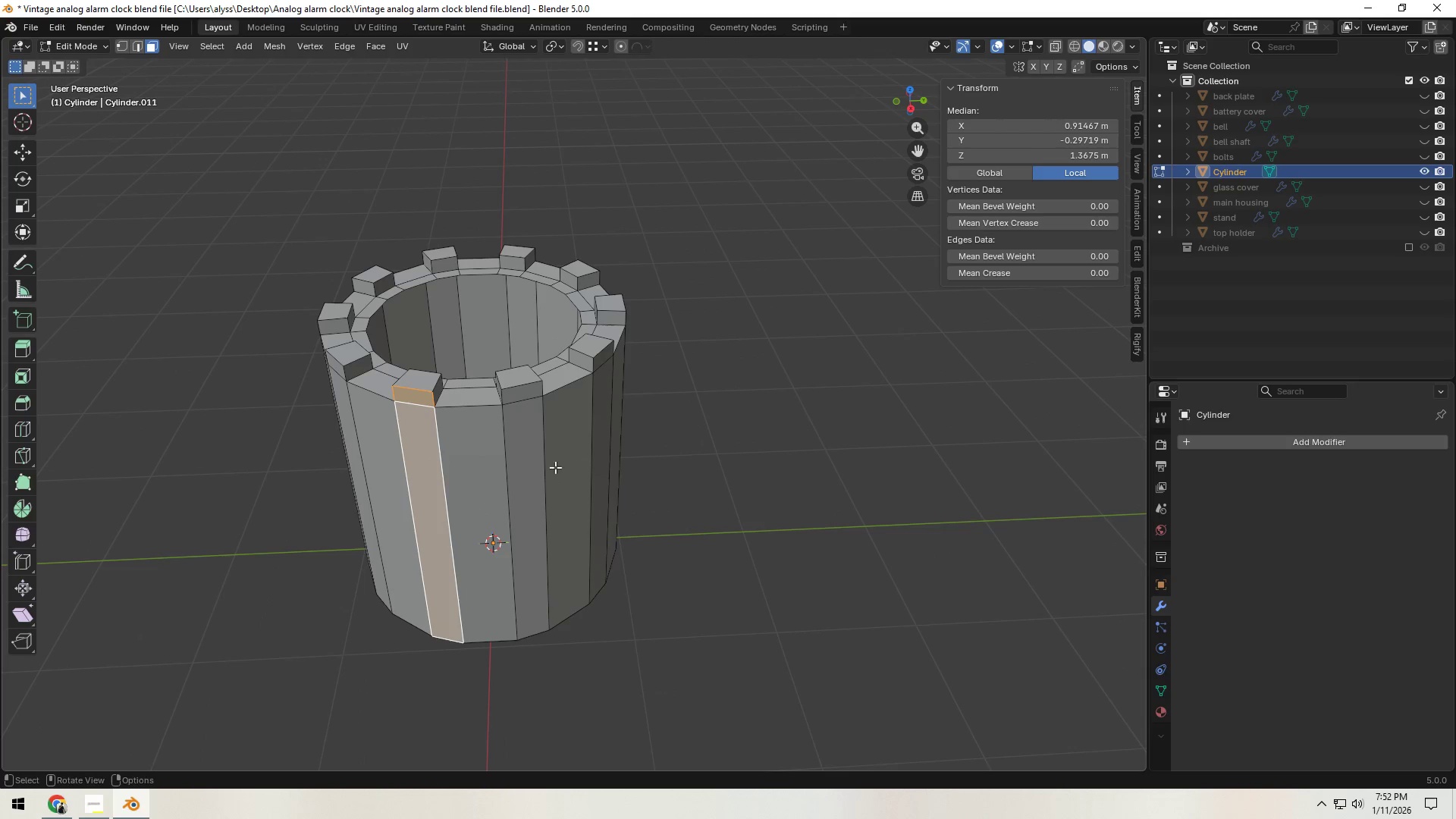 
hold_key(key=ShiftLeft, duration=0.95)
double_click([426, 385])
 